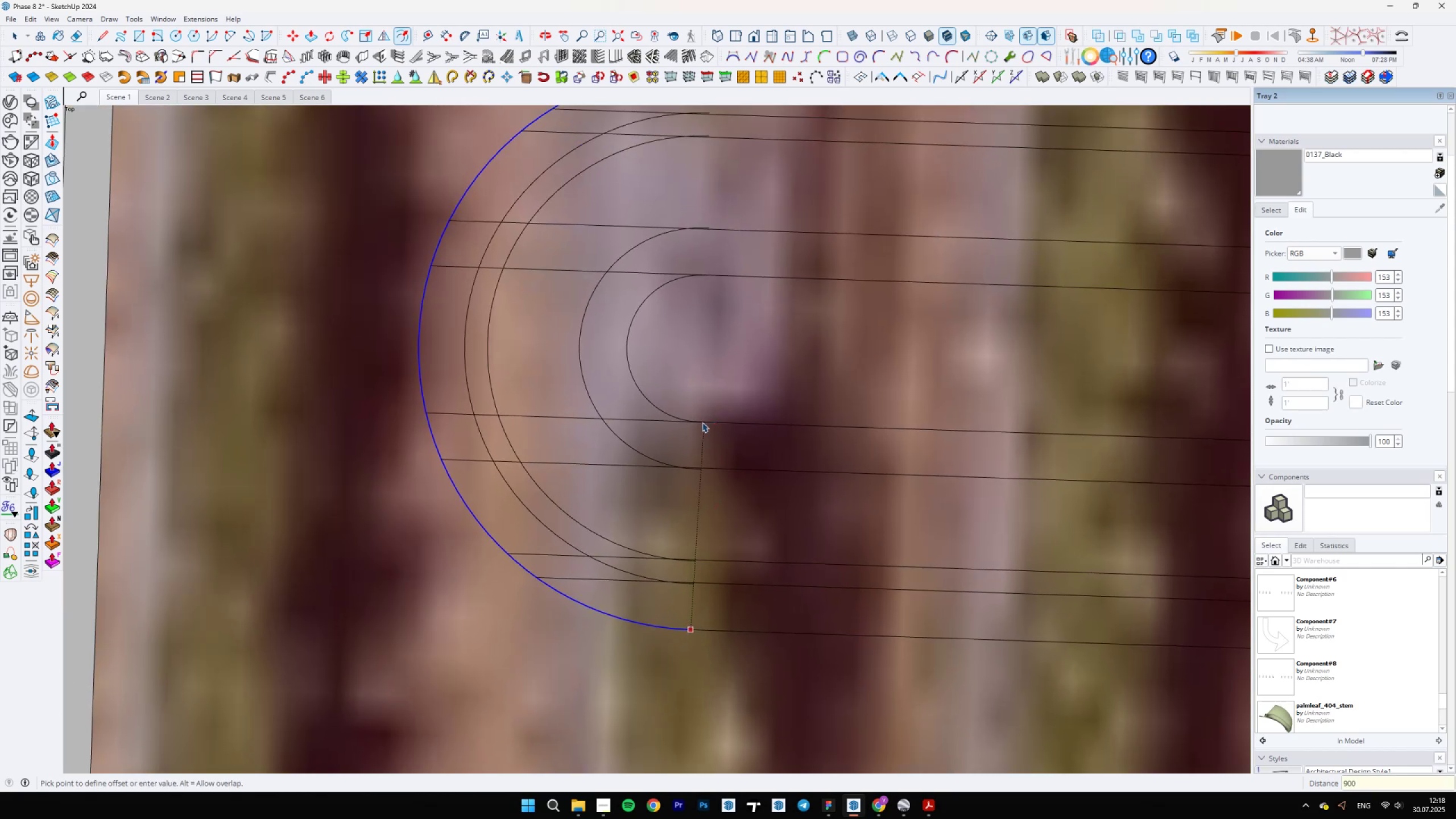 
key(Enter)
 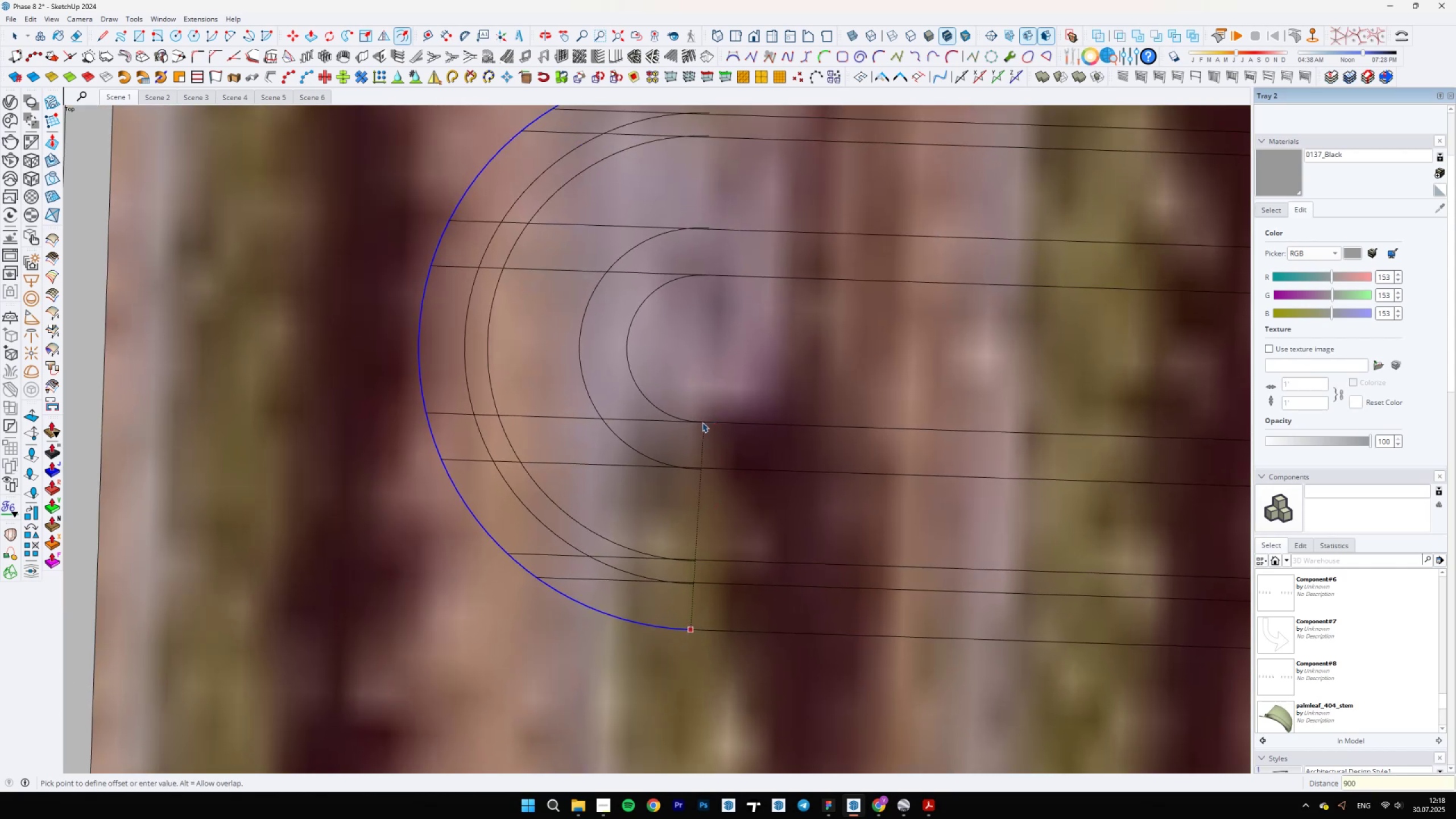 
key(ArrowUp)
 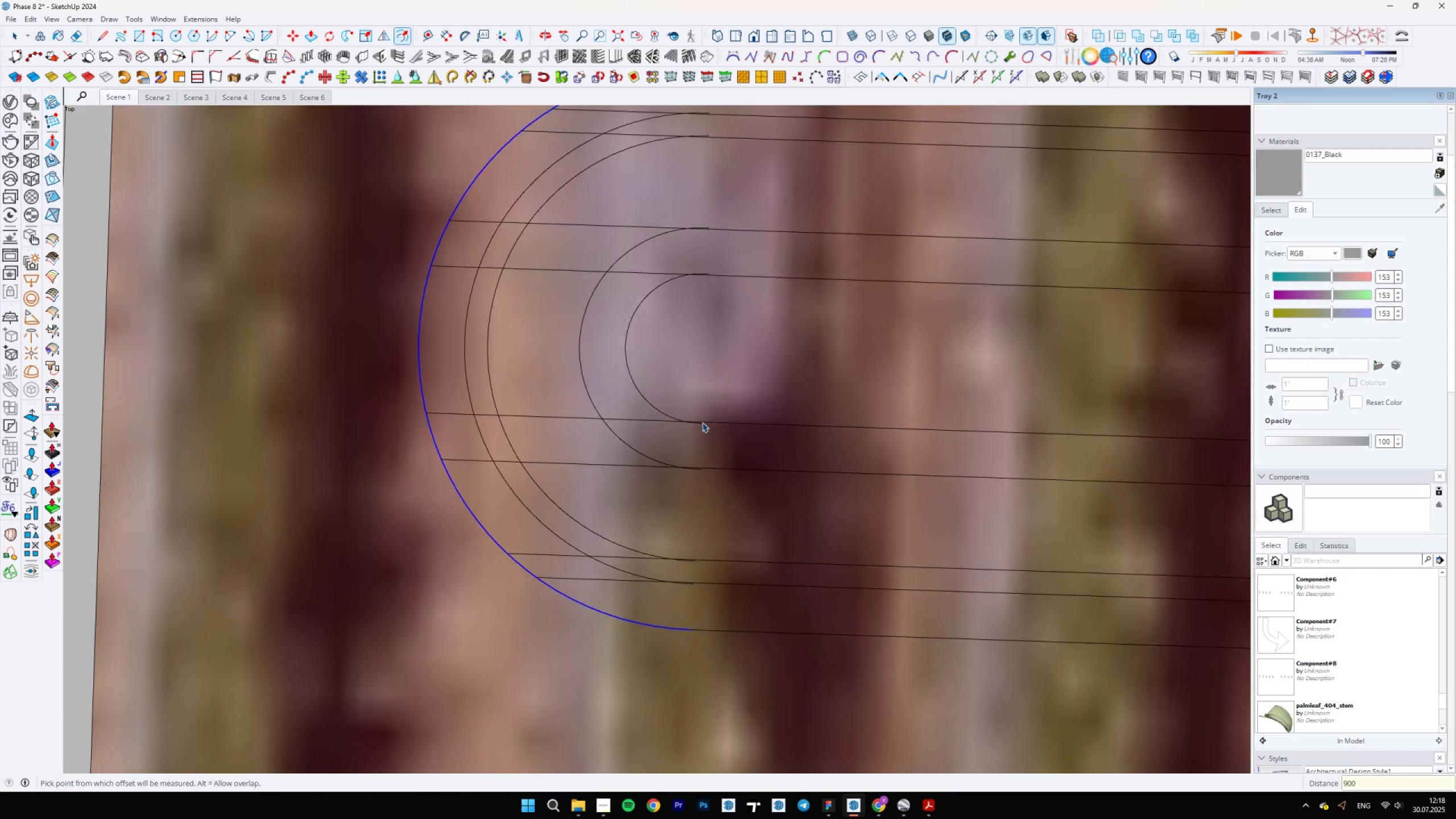 
scroll: coordinate [646, 552], scroll_direction: down, amount: 5.0
 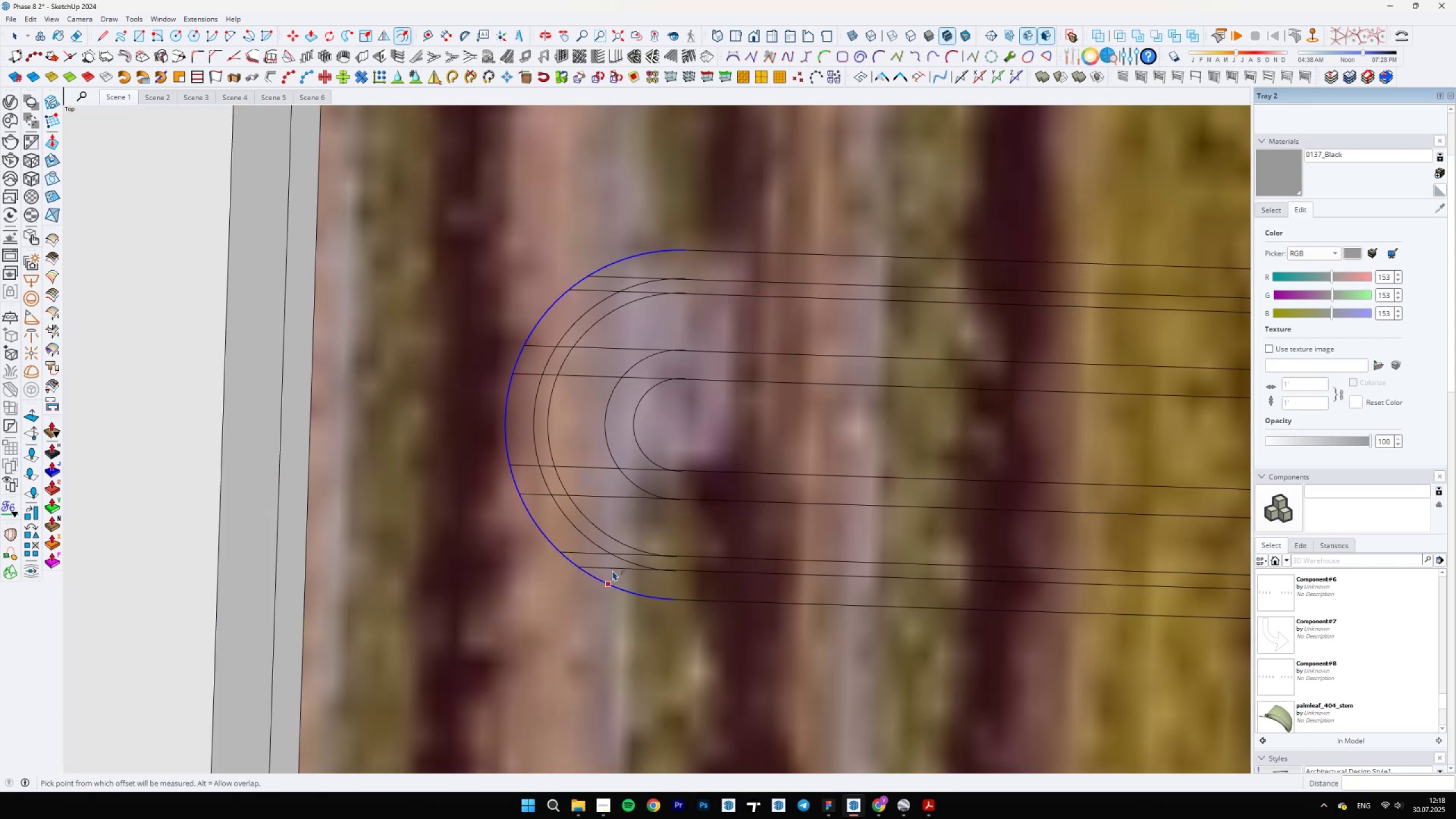 
key(E)
 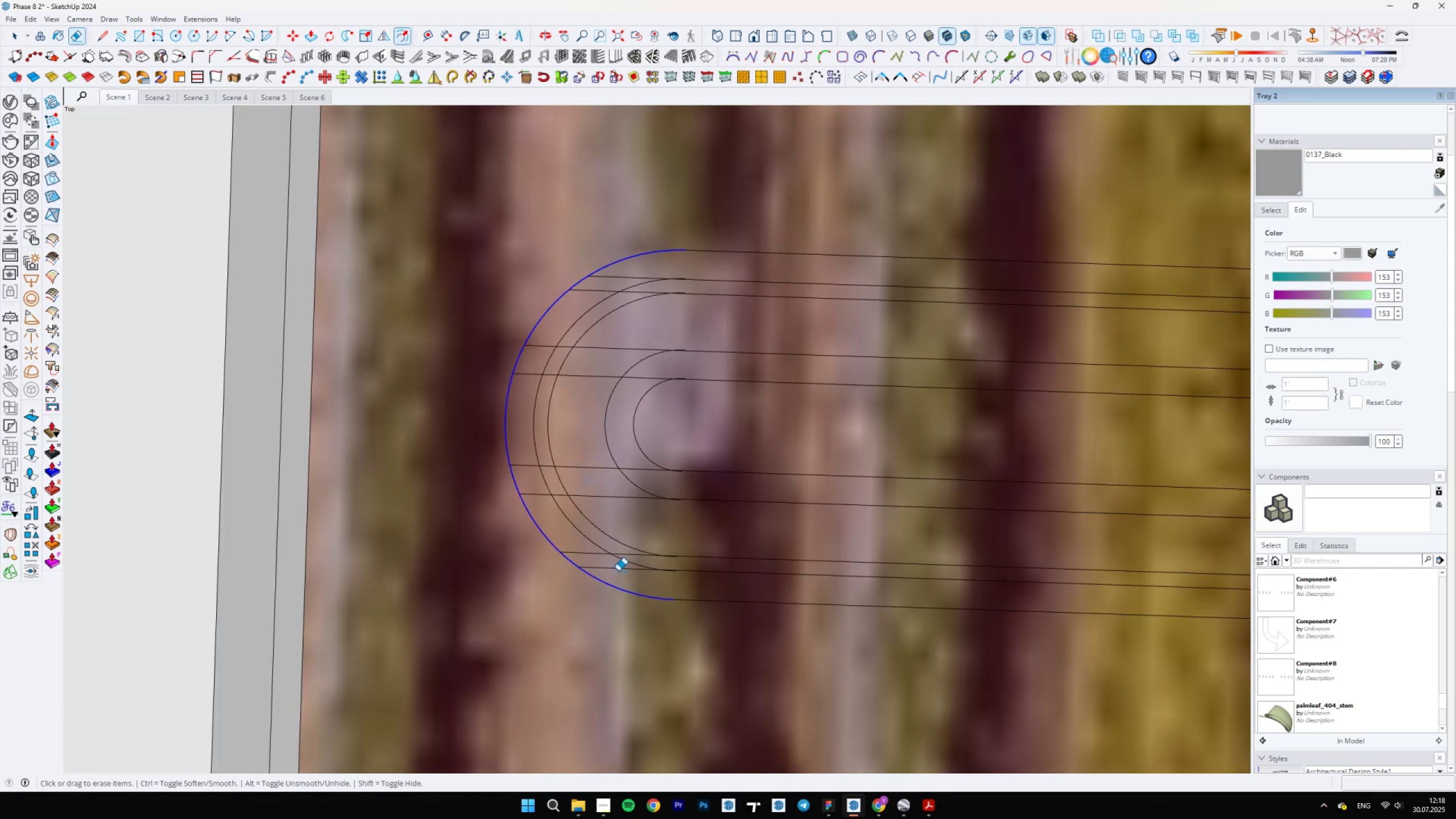 
left_click_drag(start_coordinate=[621, 574], to_coordinate=[583, 547])
 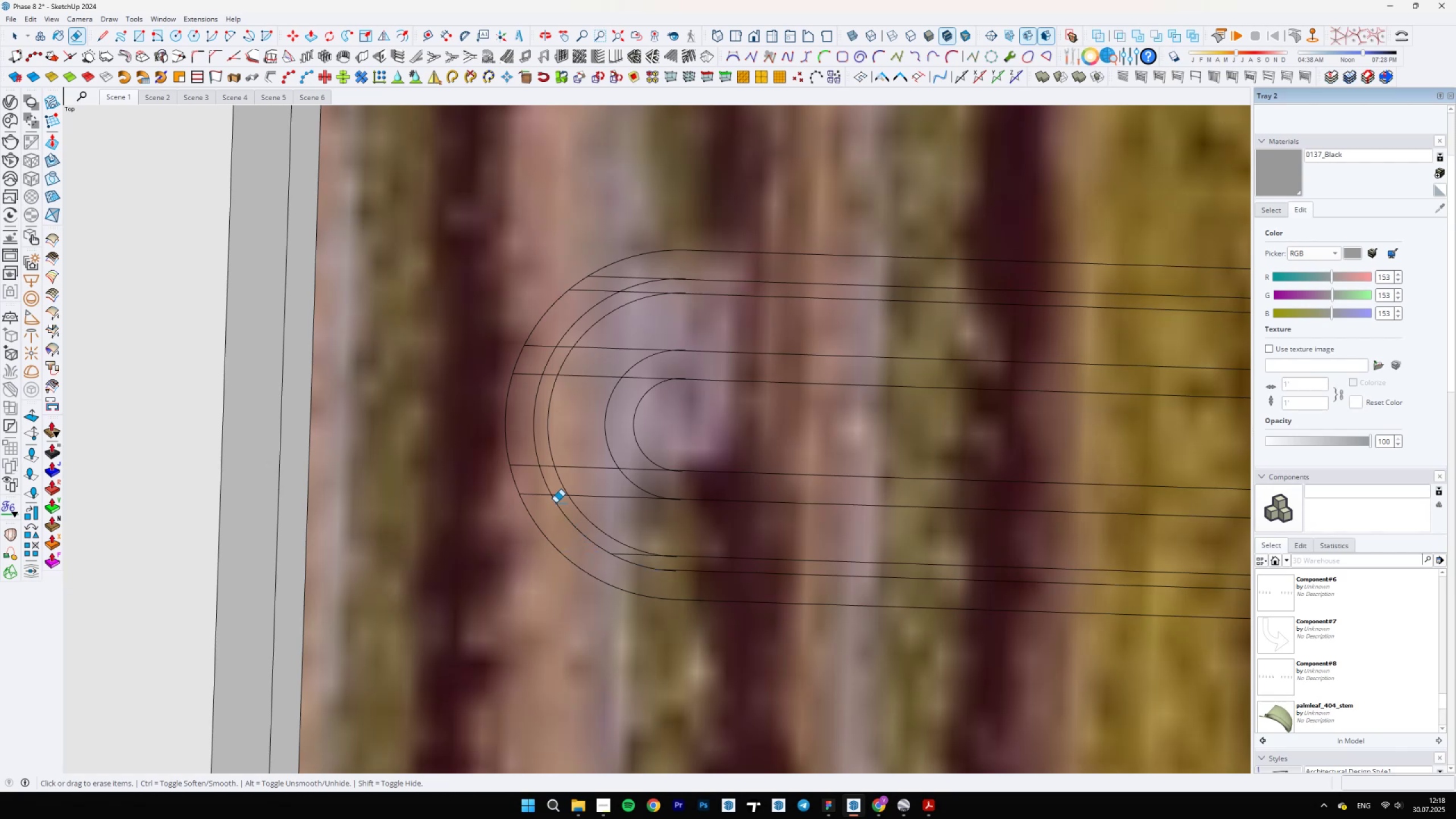 
left_click_drag(start_coordinate=[529, 494], to_coordinate=[519, 450])
 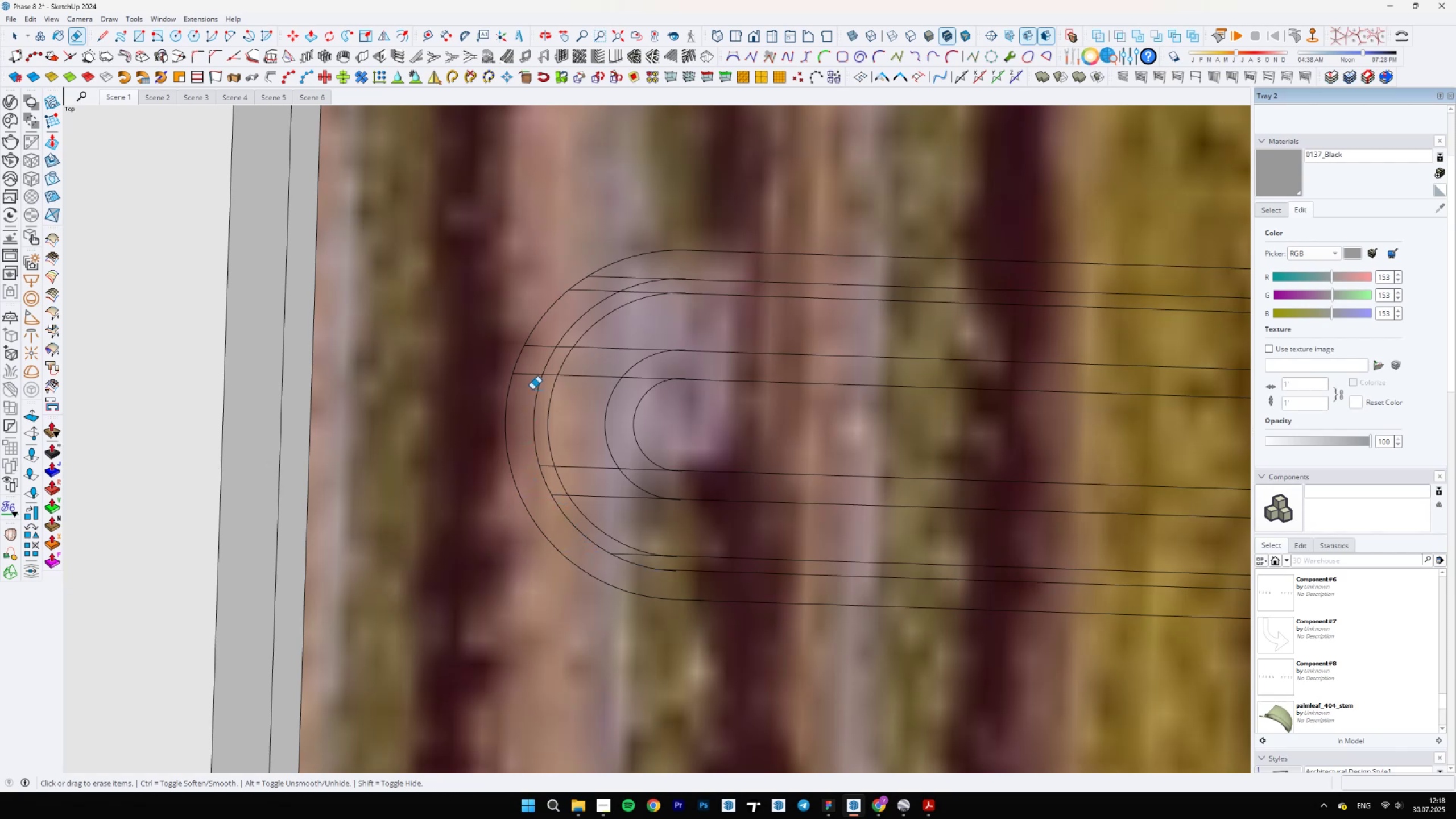 
left_click_drag(start_coordinate=[533, 381], to_coordinate=[541, 346])
 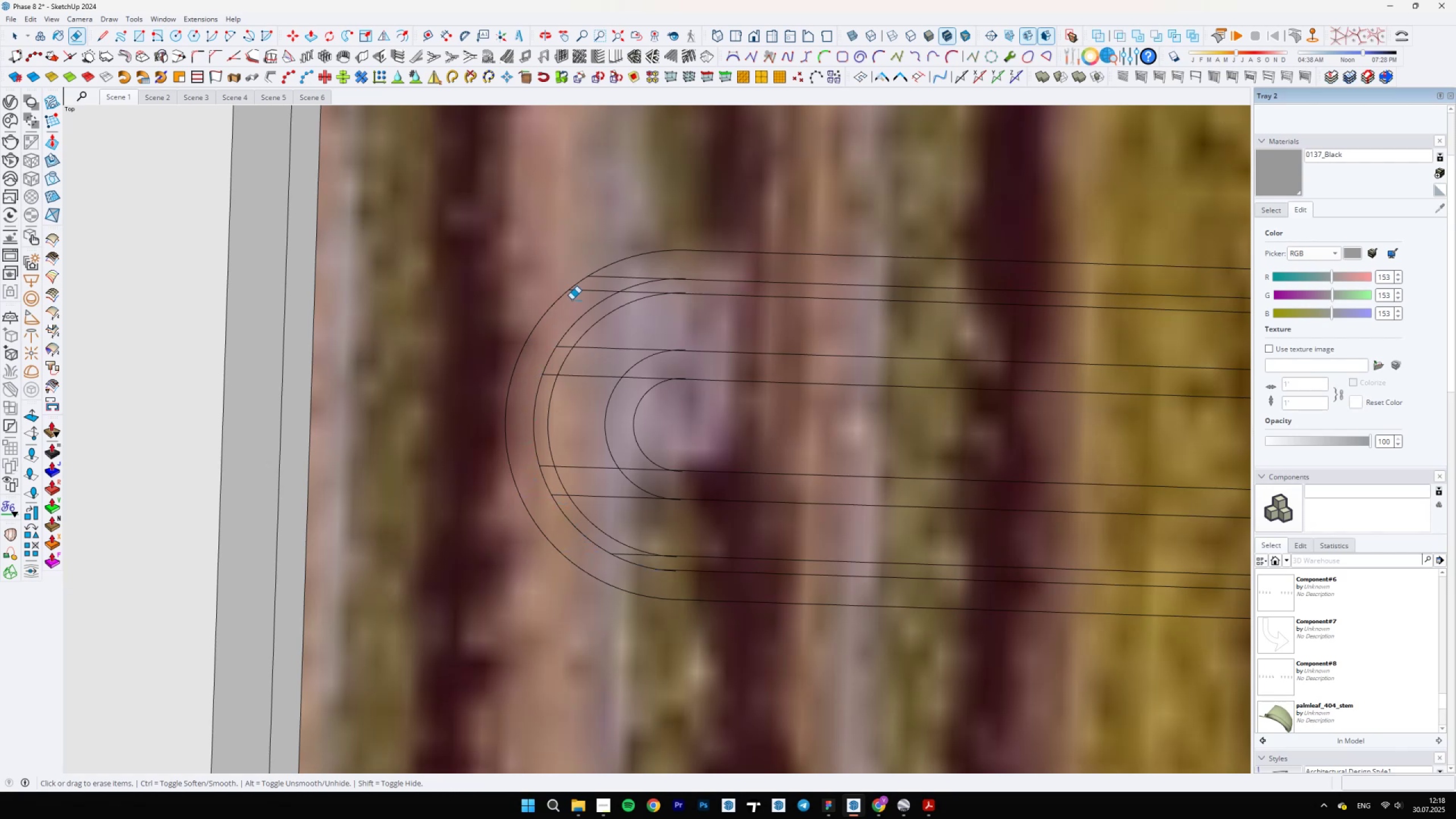 
left_click_drag(start_coordinate=[577, 295], to_coordinate=[619, 271])
 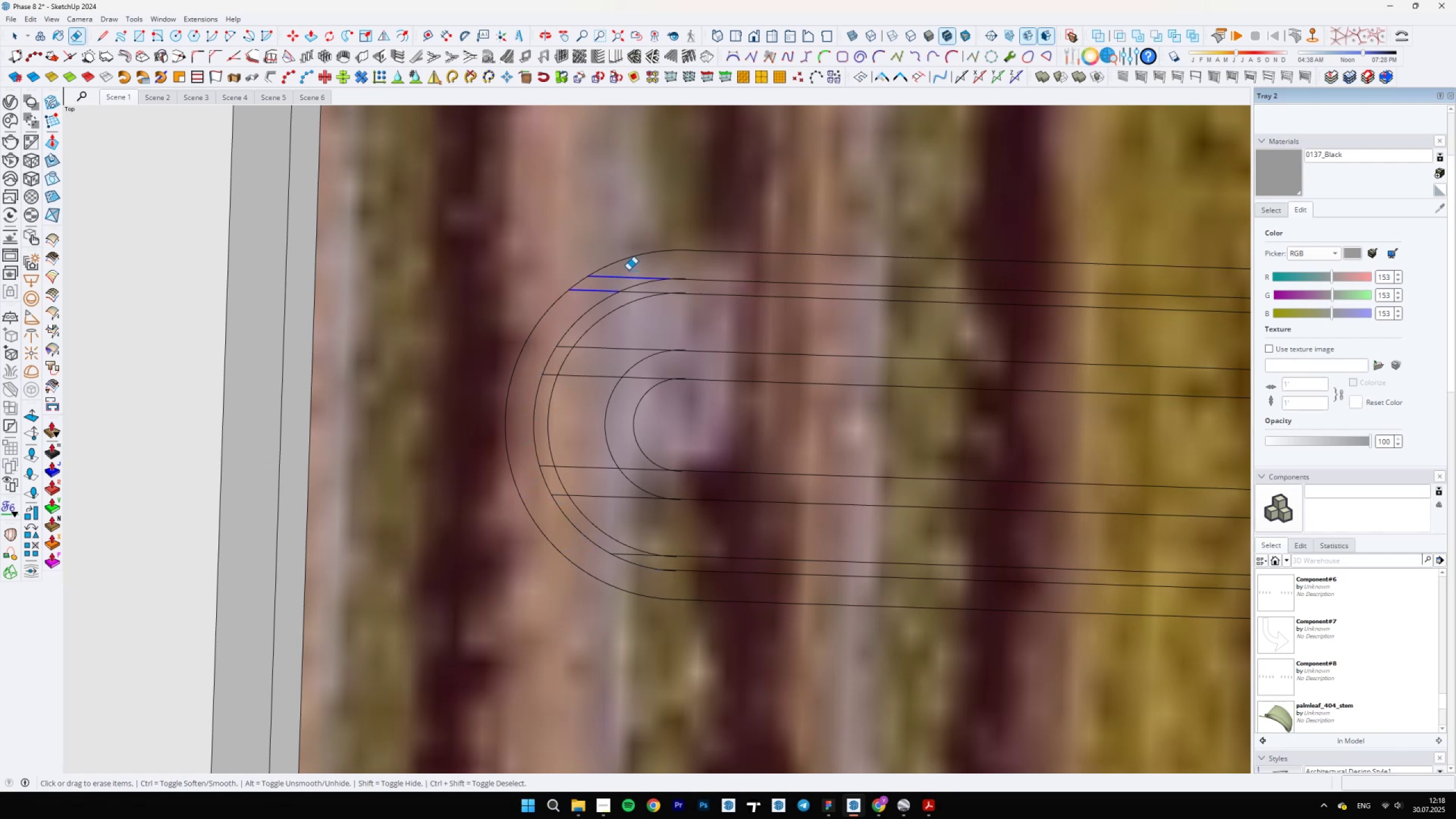 
scroll: coordinate [660, 294], scroll_direction: up, amount: 6.0
 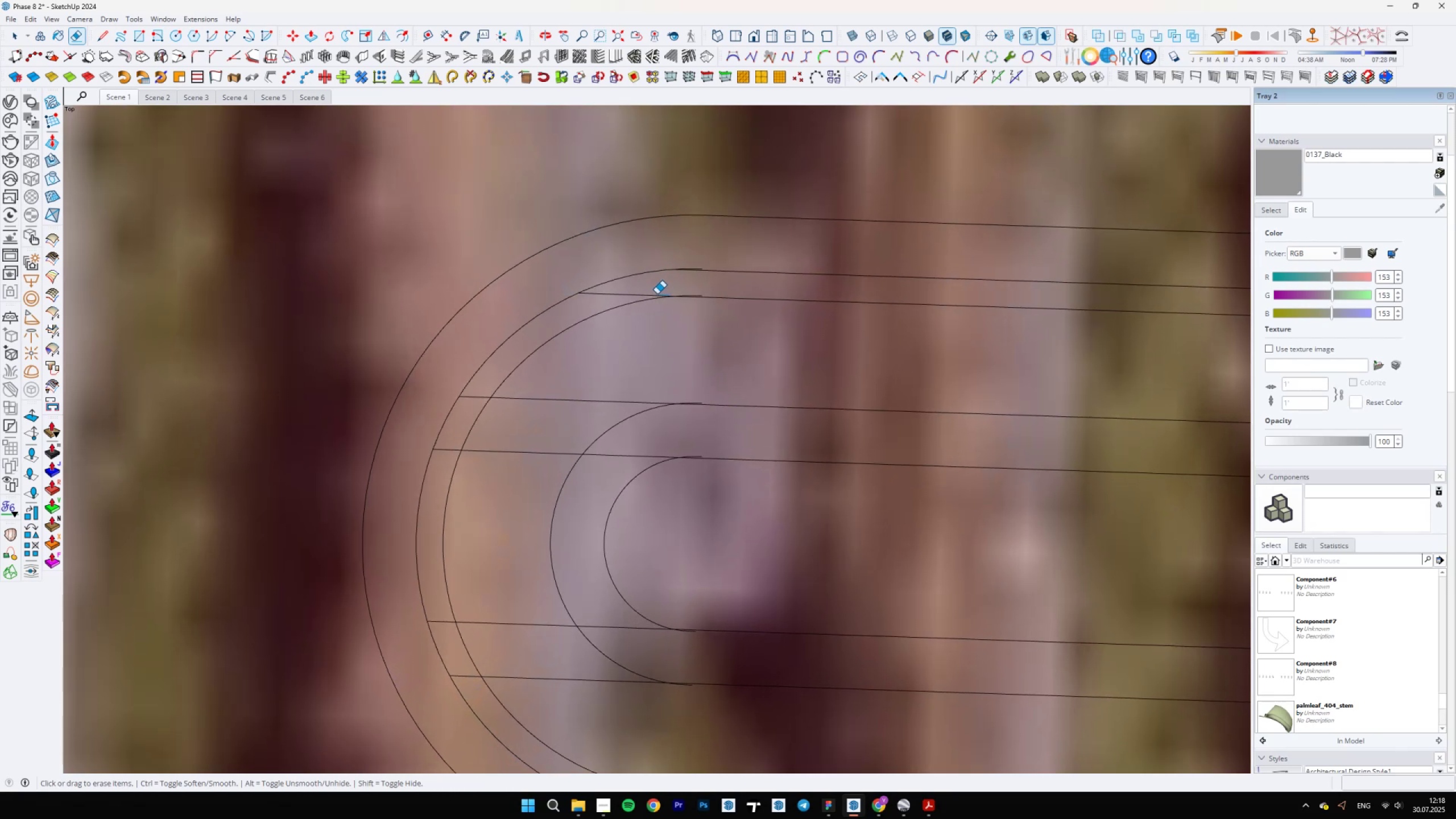 
left_click_drag(start_coordinate=[648, 295], to_coordinate=[632, 300])
 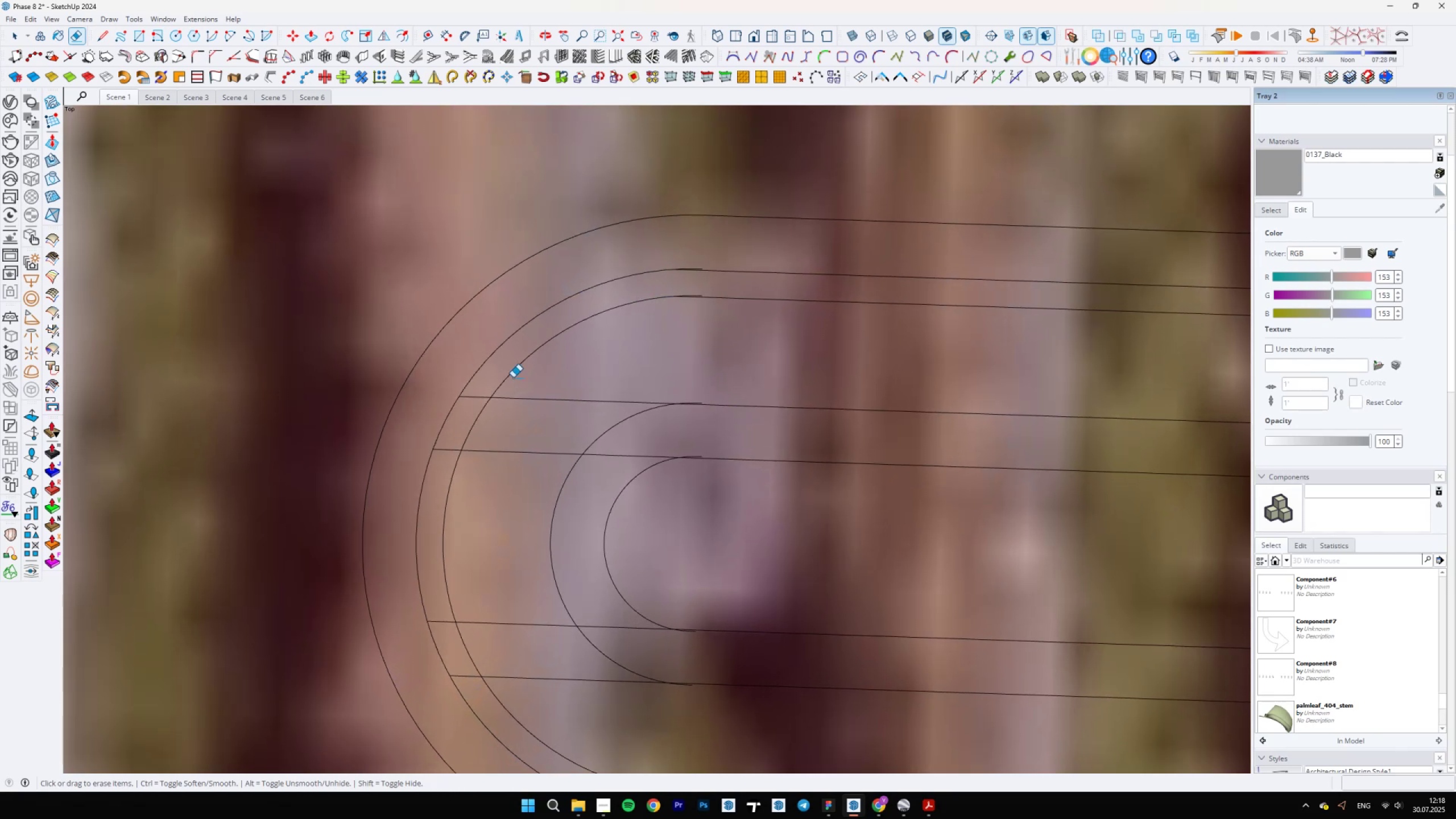 
left_click_drag(start_coordinate=[475, 402], to_coordinate=[450, 445])
 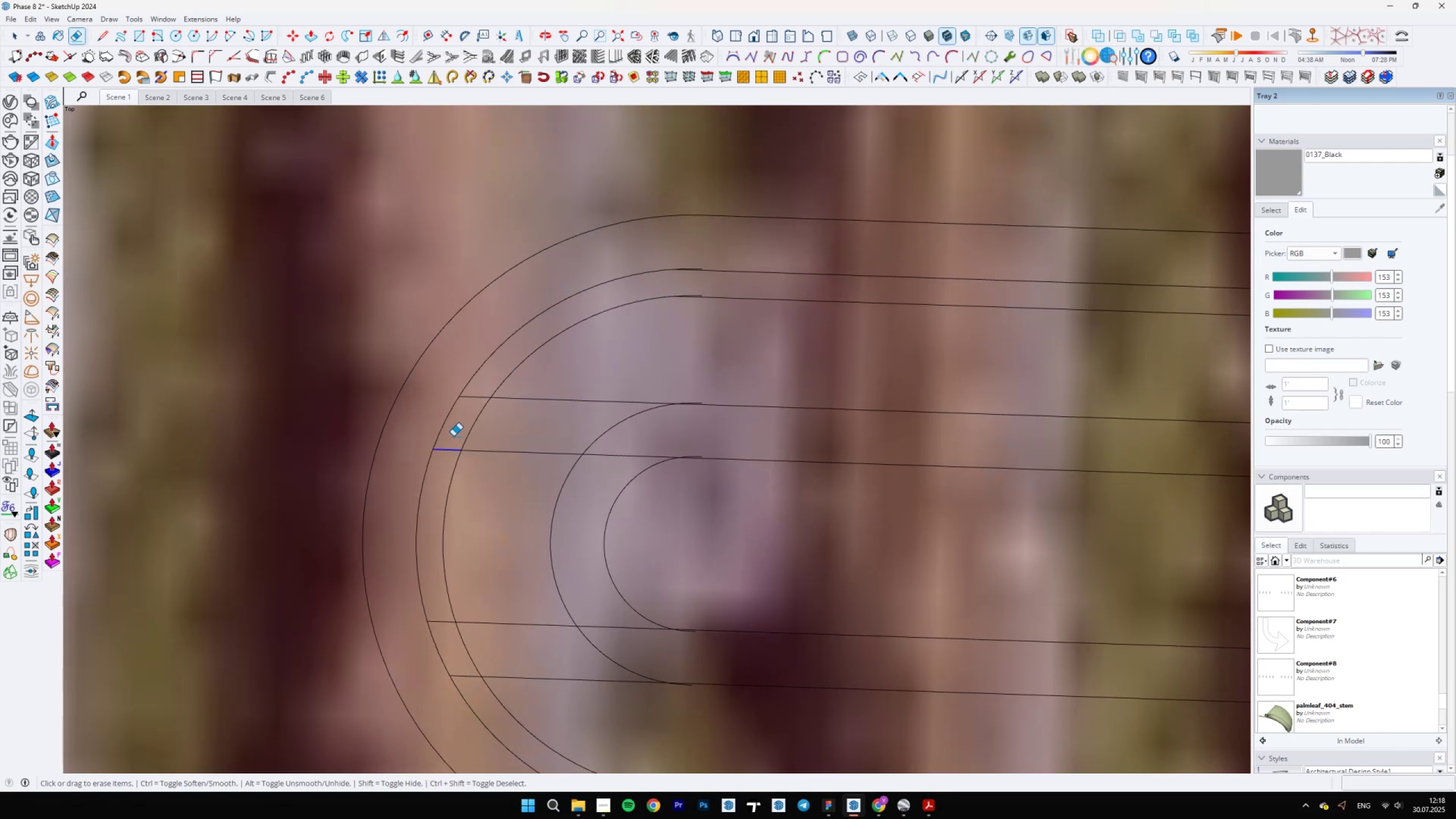 
left_click_drag(start_coordinate=[477, 392], to_coordinate=[470, 423])
 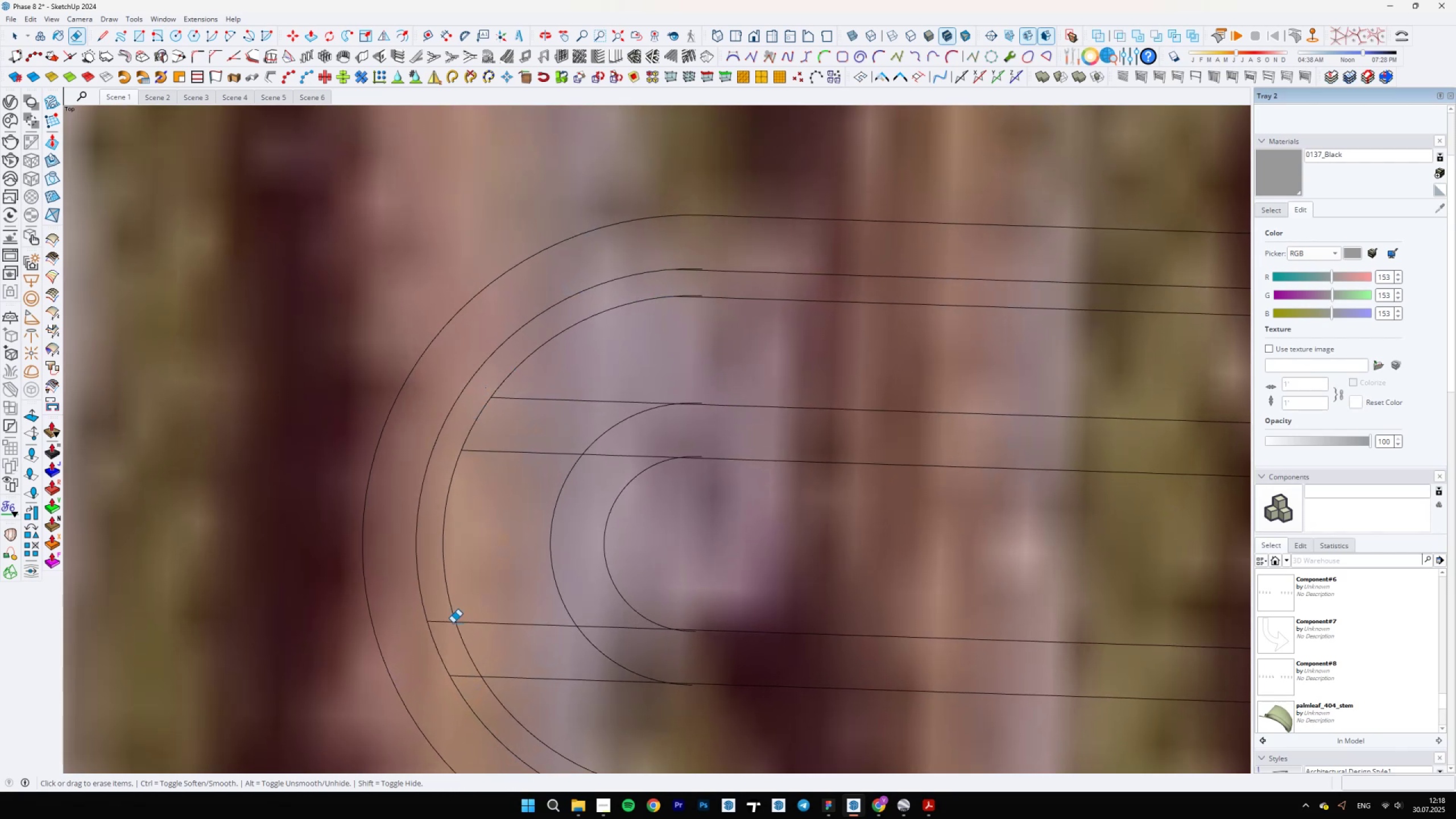 
left_click_drag(start_coordinate=[449, 622], to_coordinate=[471, 692])
 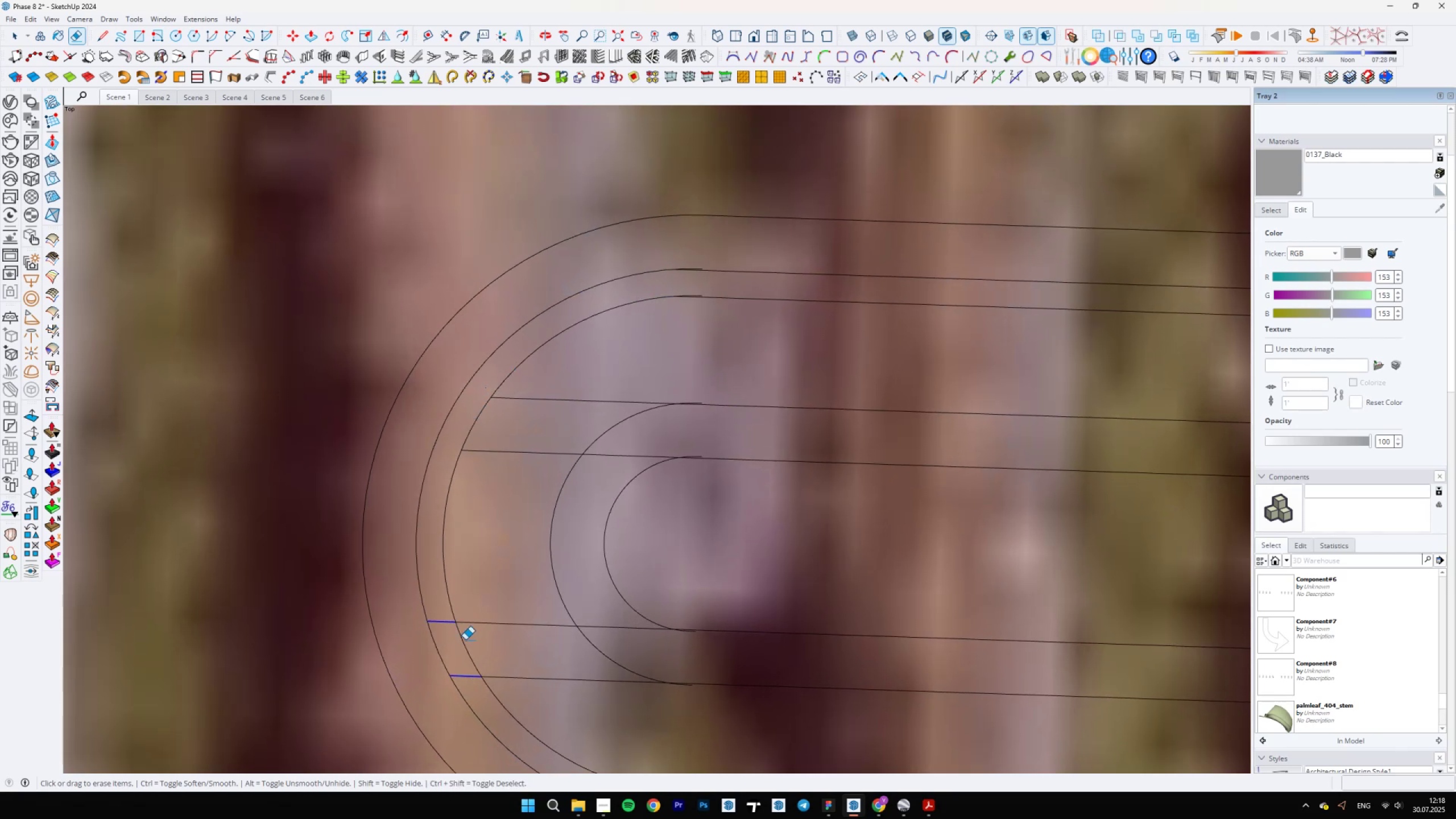 
scroll: coordinate [451, 456], scroll_direction: down, amount: 6.0
 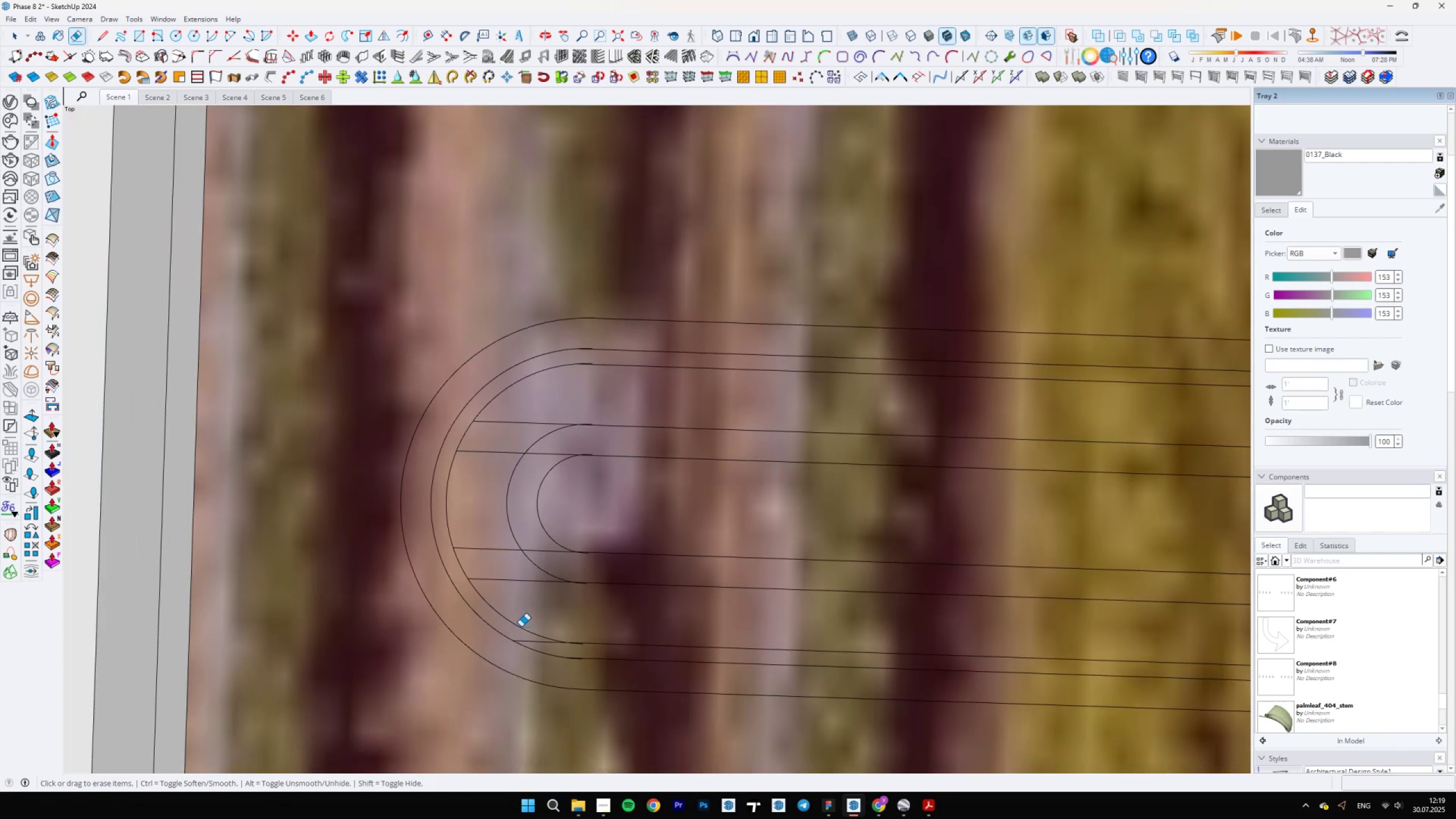 
scroll: coordinate [524, 610], scroll_direction: up, amount: 4.0
 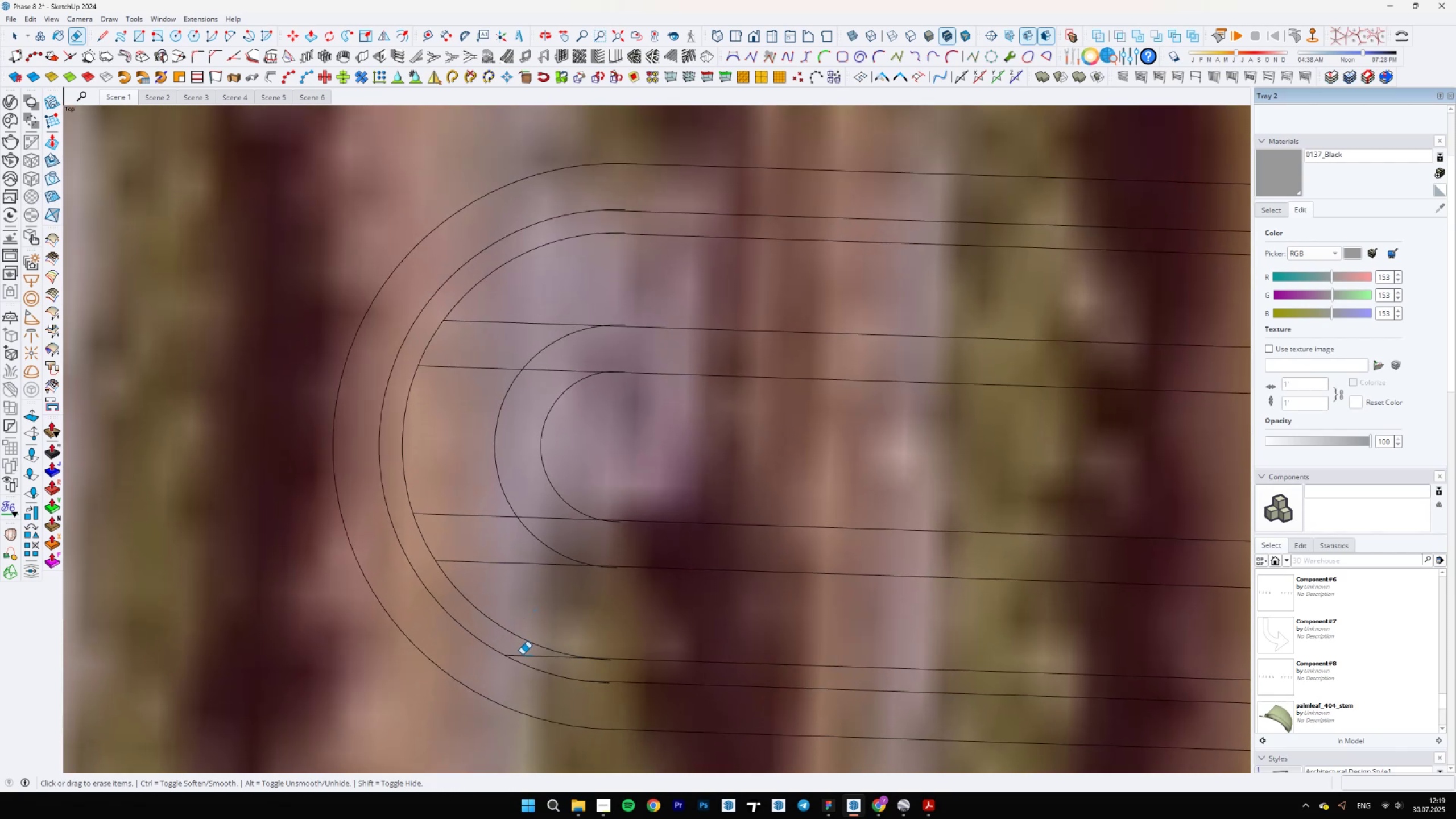 
left_click_drag(start_coordinate=[531, 660], to_coordinate=[528, 658])
 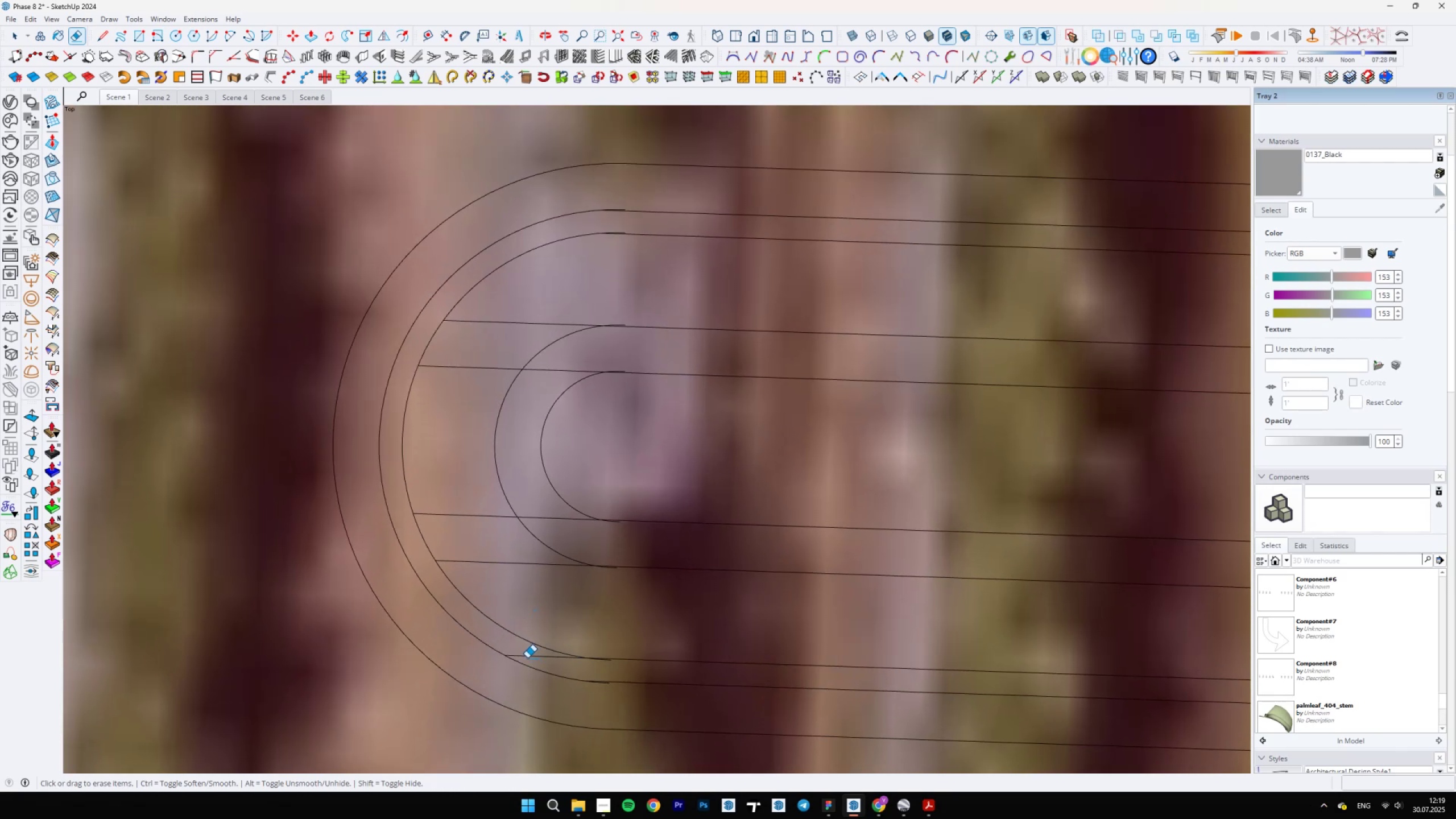 
left_click_drag(start_coordinate=[526, 656], to_coordinate=[521, 652])
 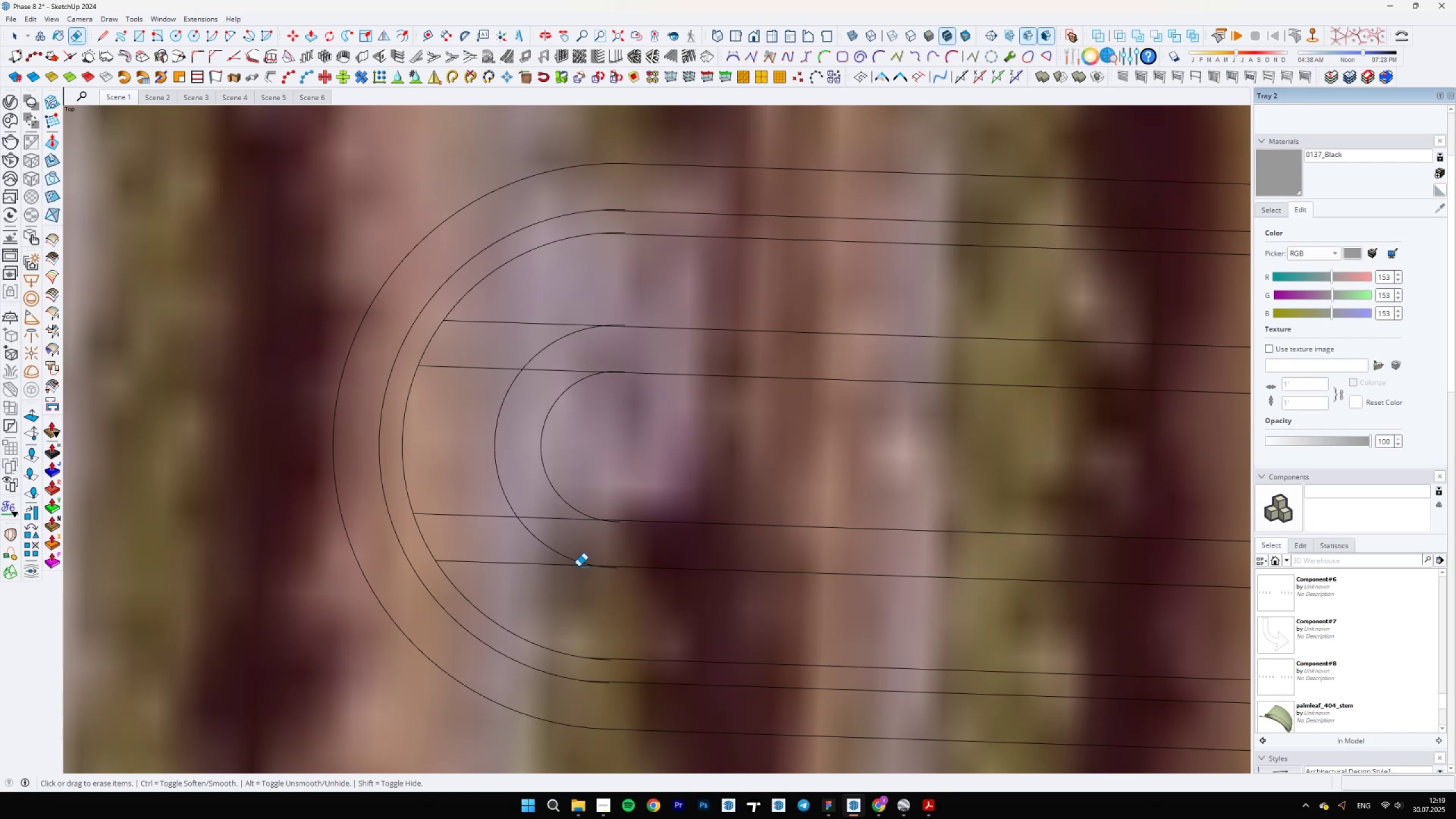 
wait(22.89)
 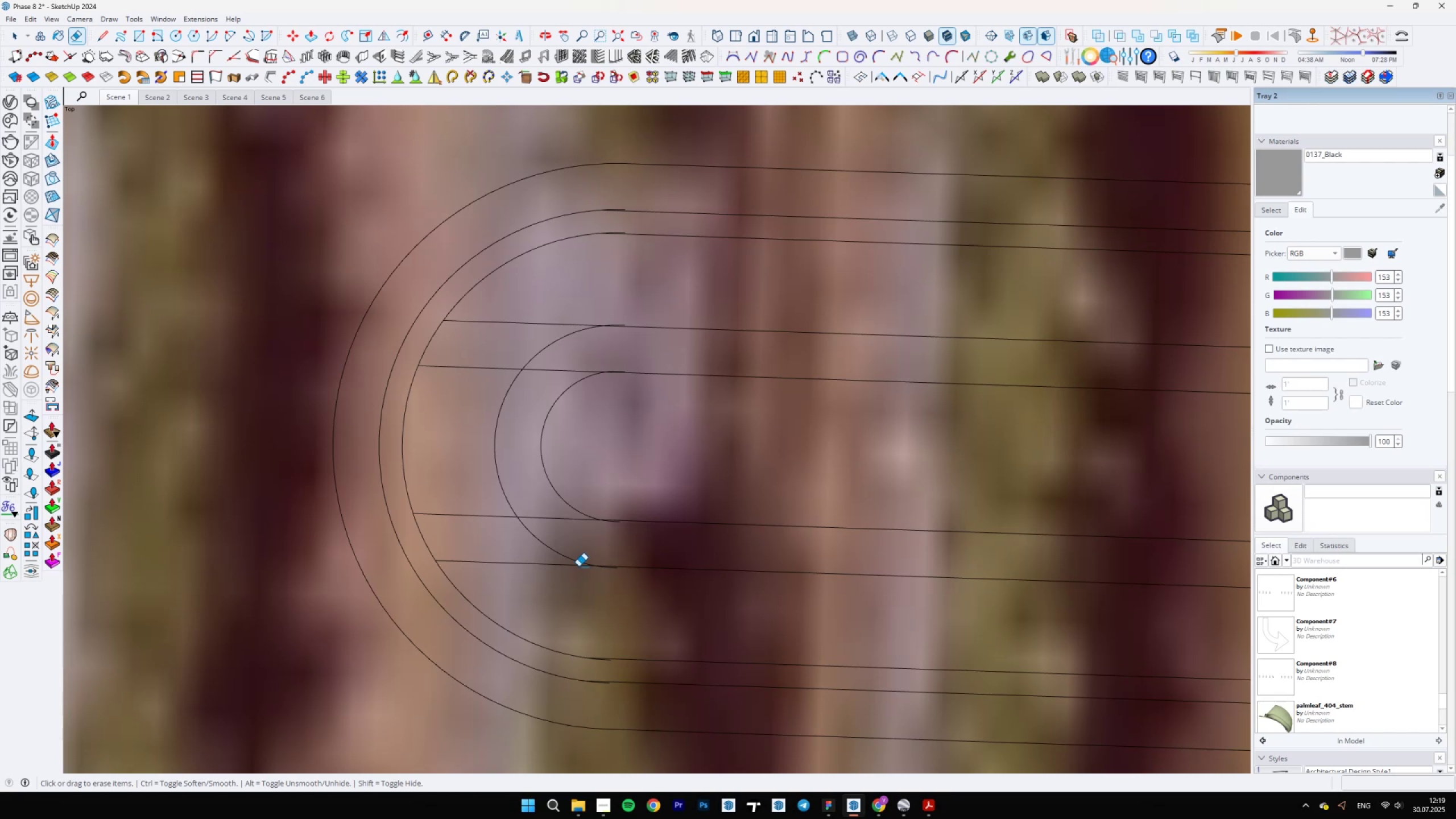 
left_click_drag(start_coordinate=[493, 308], to_coordinate=[477, 599])
 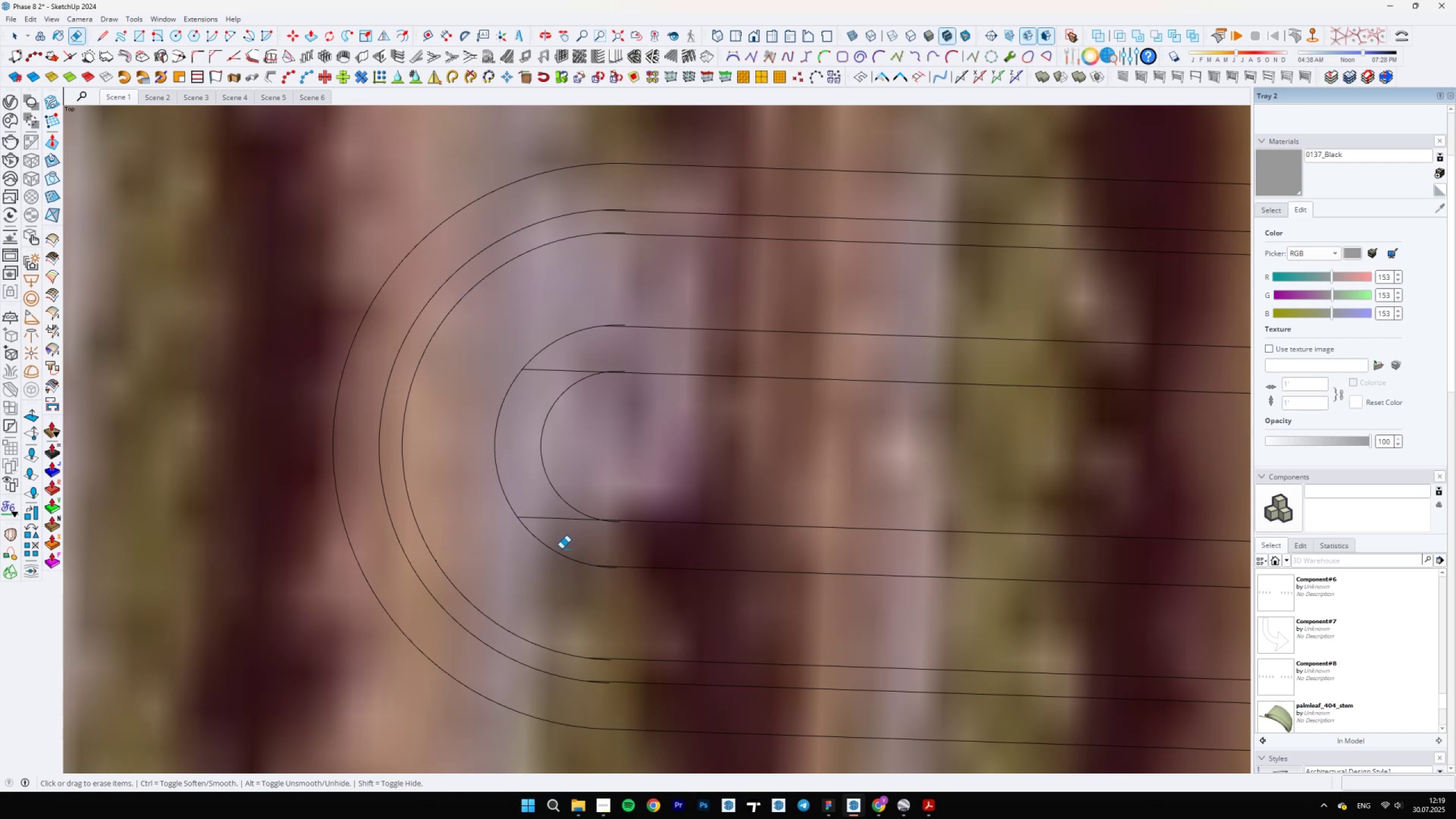 
left_click_drag(start_coordinate=[564, 521], to_coordinate=[526, 428])
 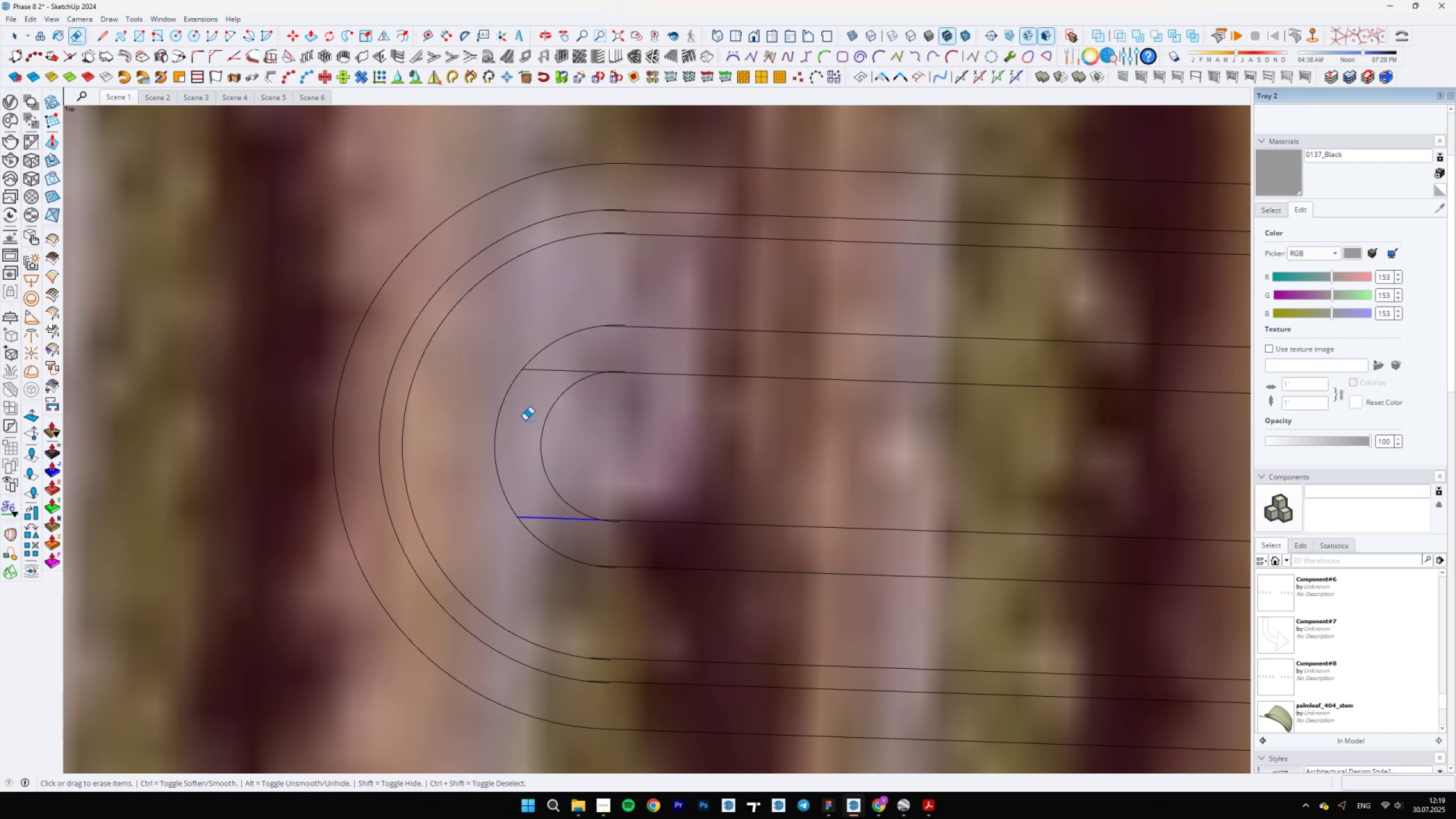 
left_click_drag(start_coordinate=[531, 380], to_coordinate=[575, 345])
 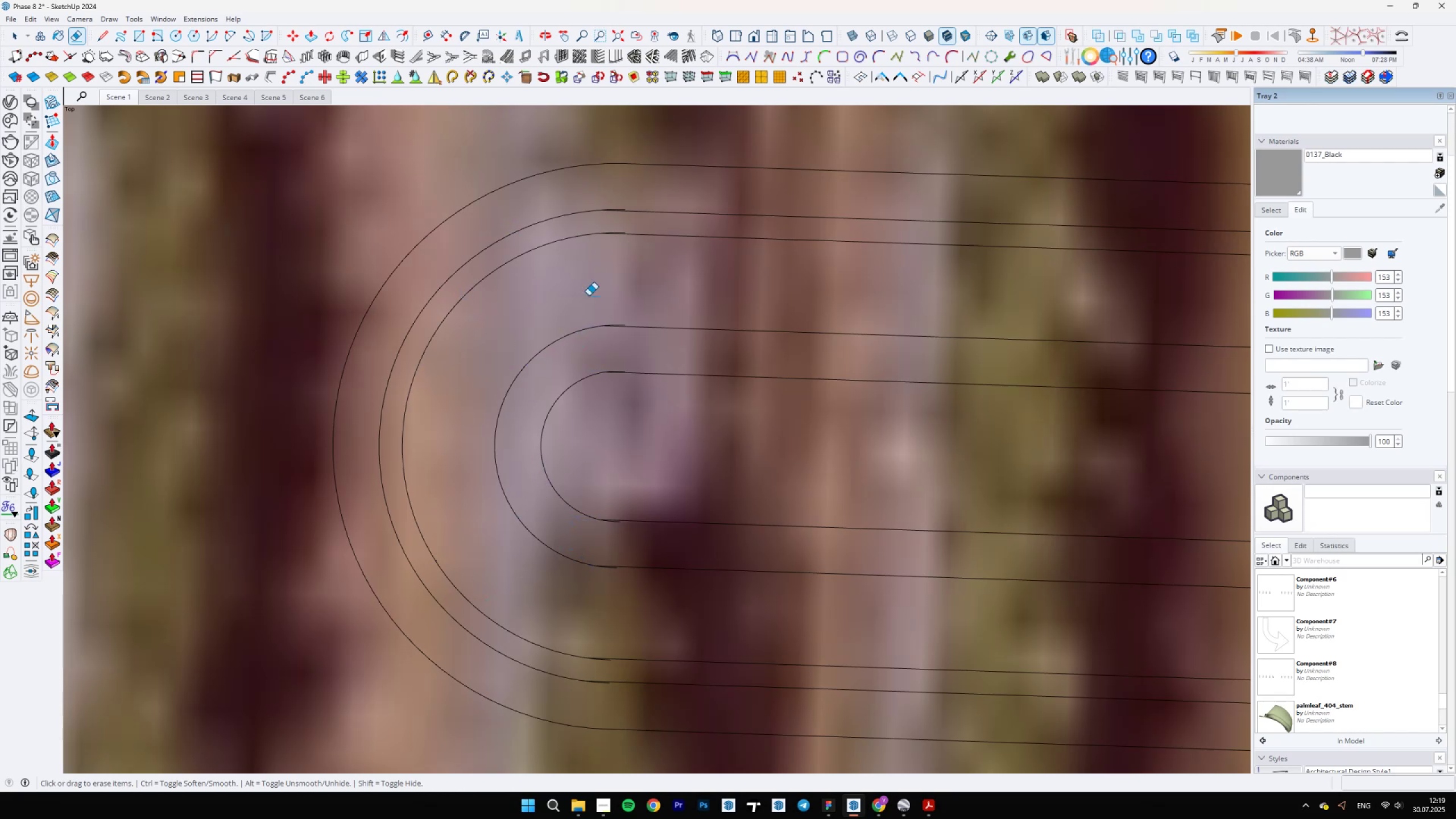 
scroll: coordinate [616, 228], scroll_direction: up, amount: 10.0
 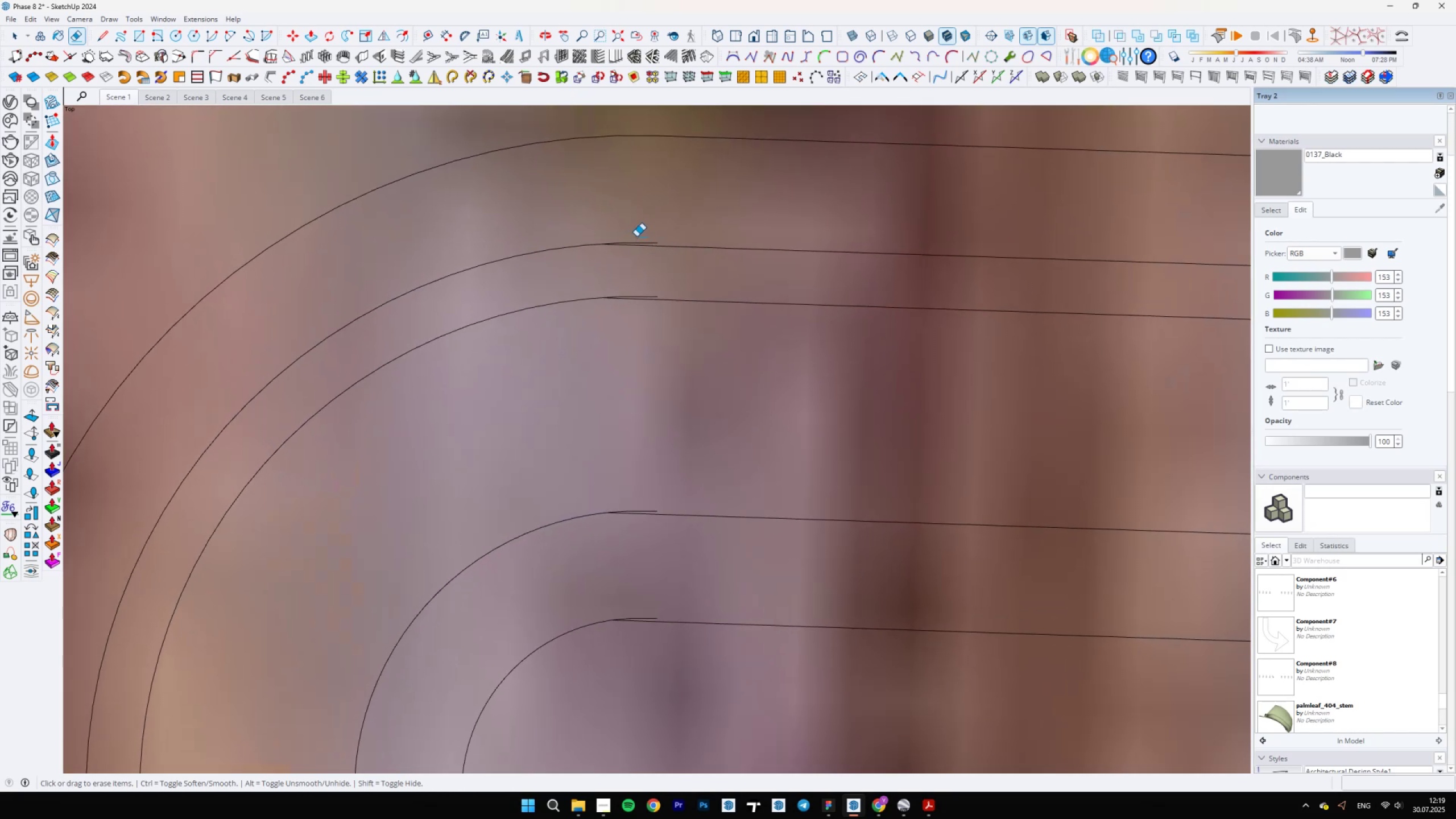 
left_click_drag(start_coordinate=[643, 241], to_coordinate=[658, 243])
 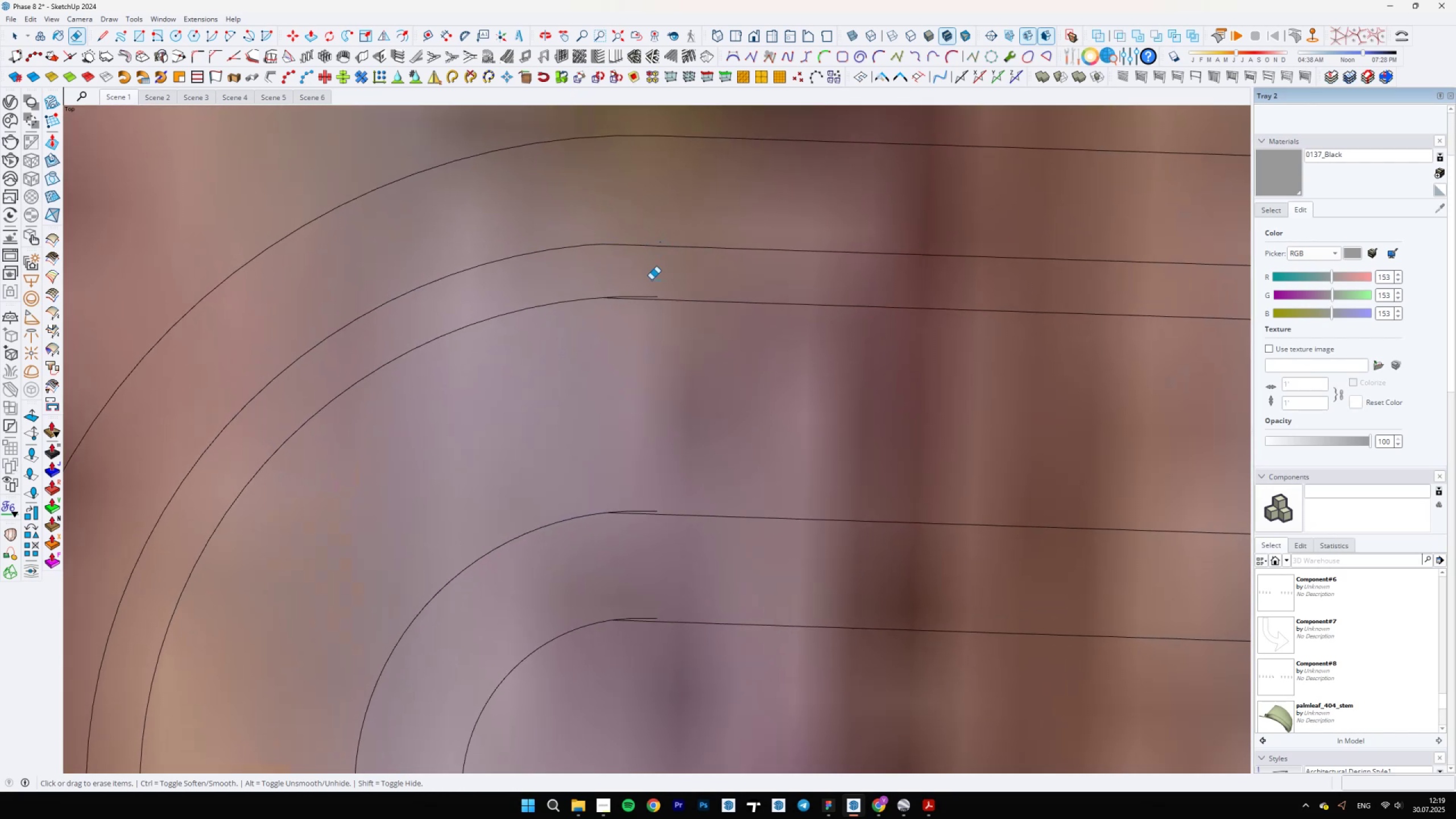 
left_click_drag(start_coordinate=[652, 290], to_coordinate=[654, 297])
 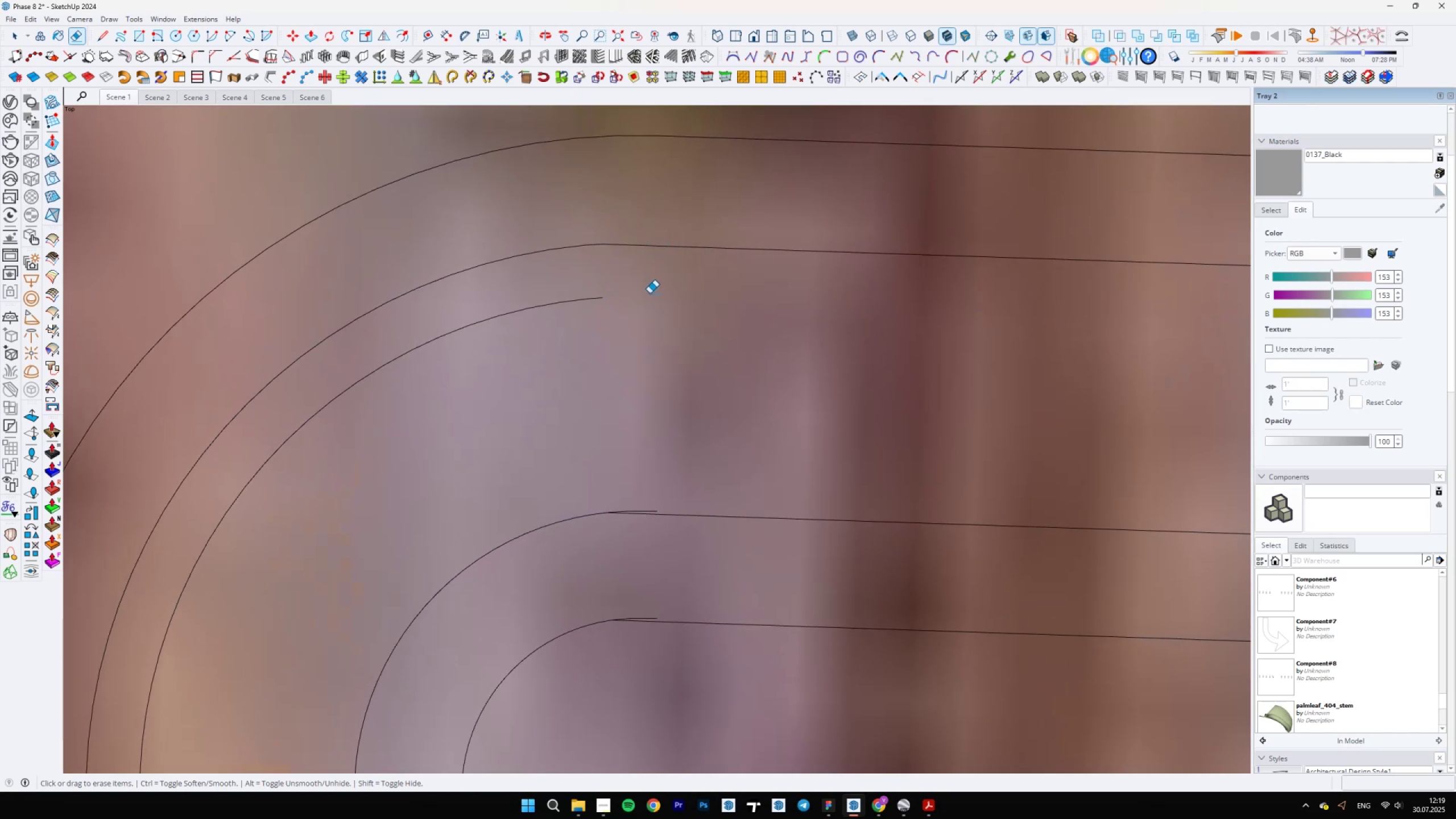 
scroll: coordinate [653, 307], scroll_direction: up, amount: 4.0
 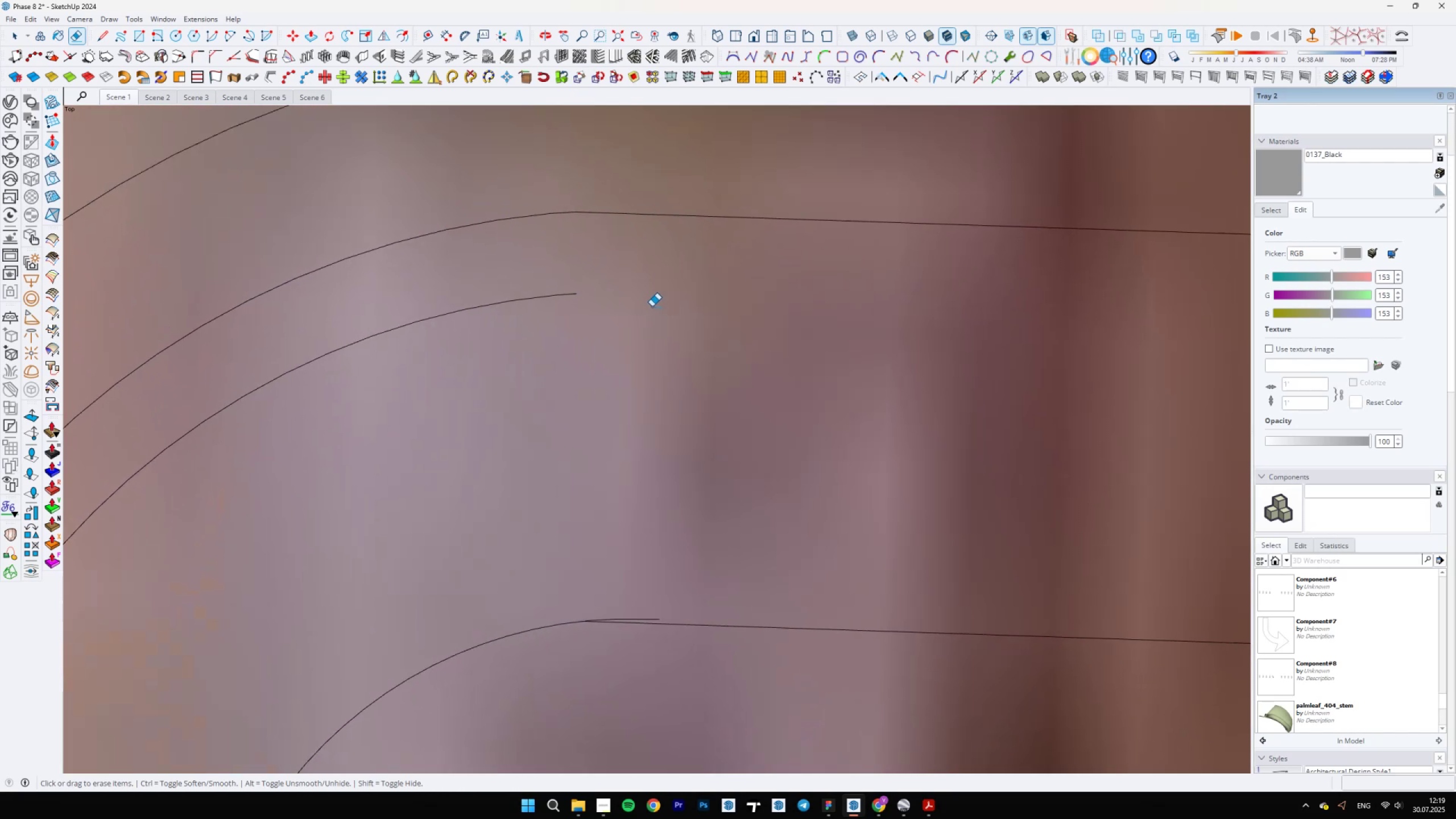 
key(Control+ControlLeft)
 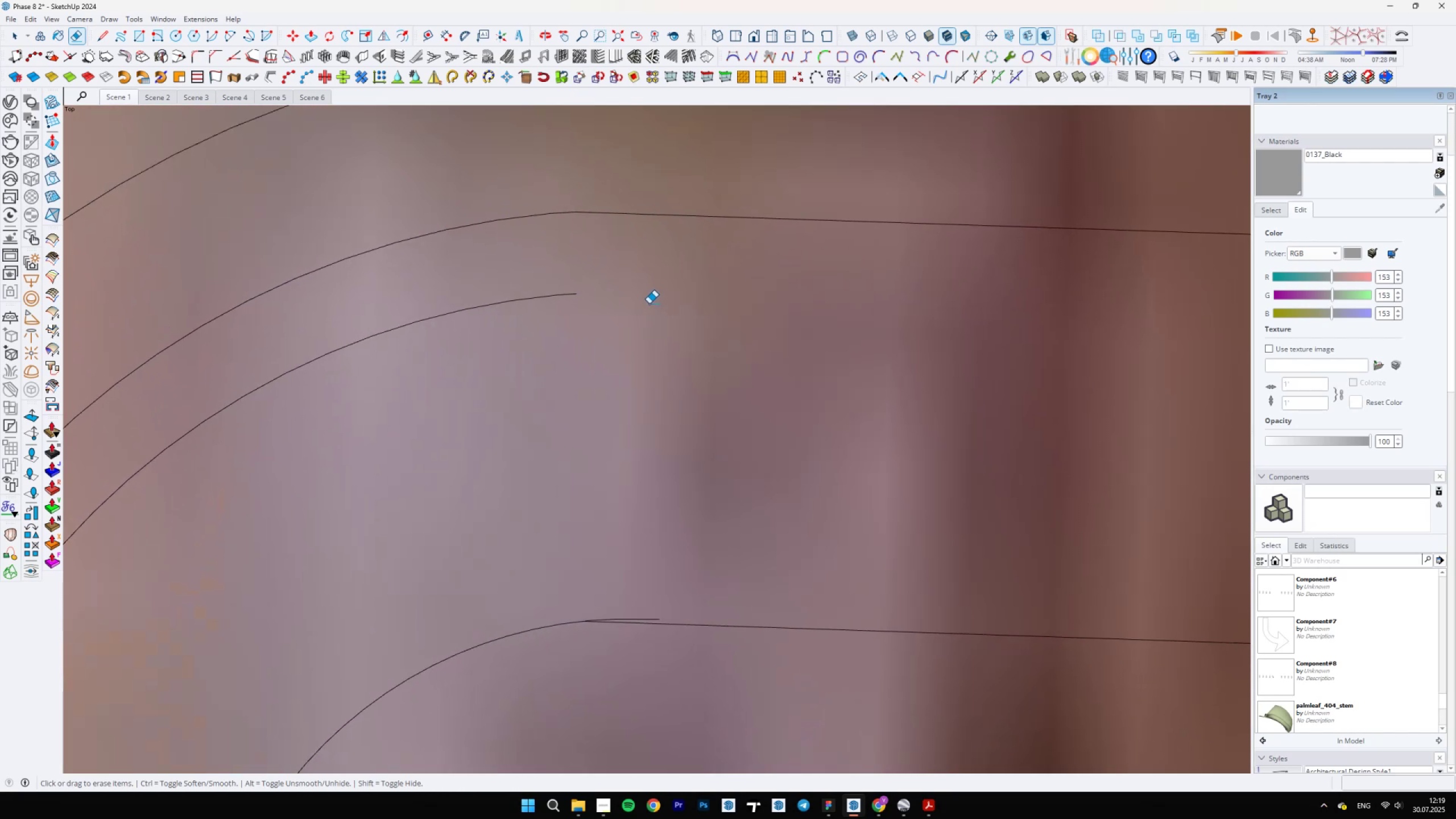 
key(Control+Z)
 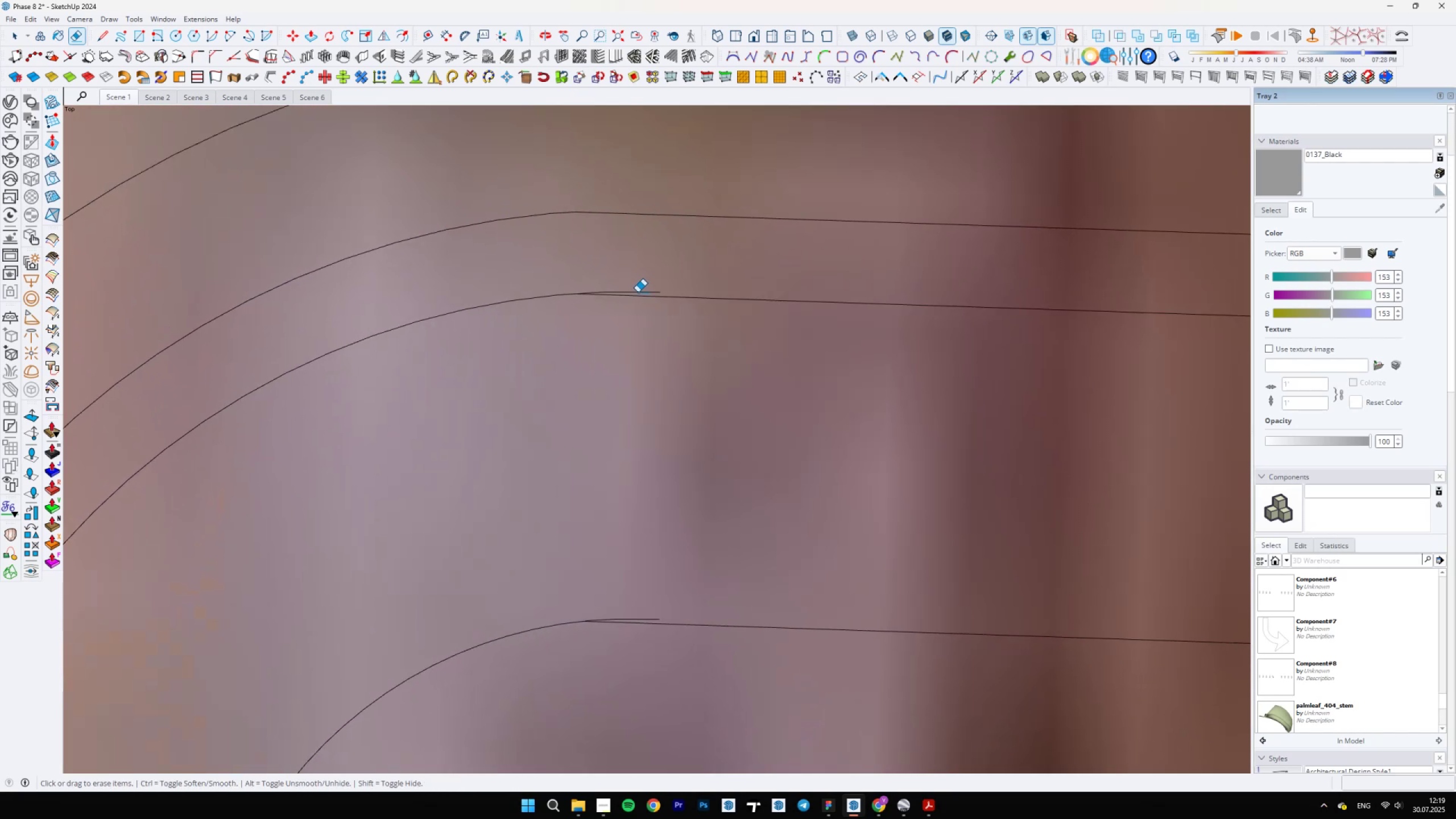 
left_click([638, 292])
 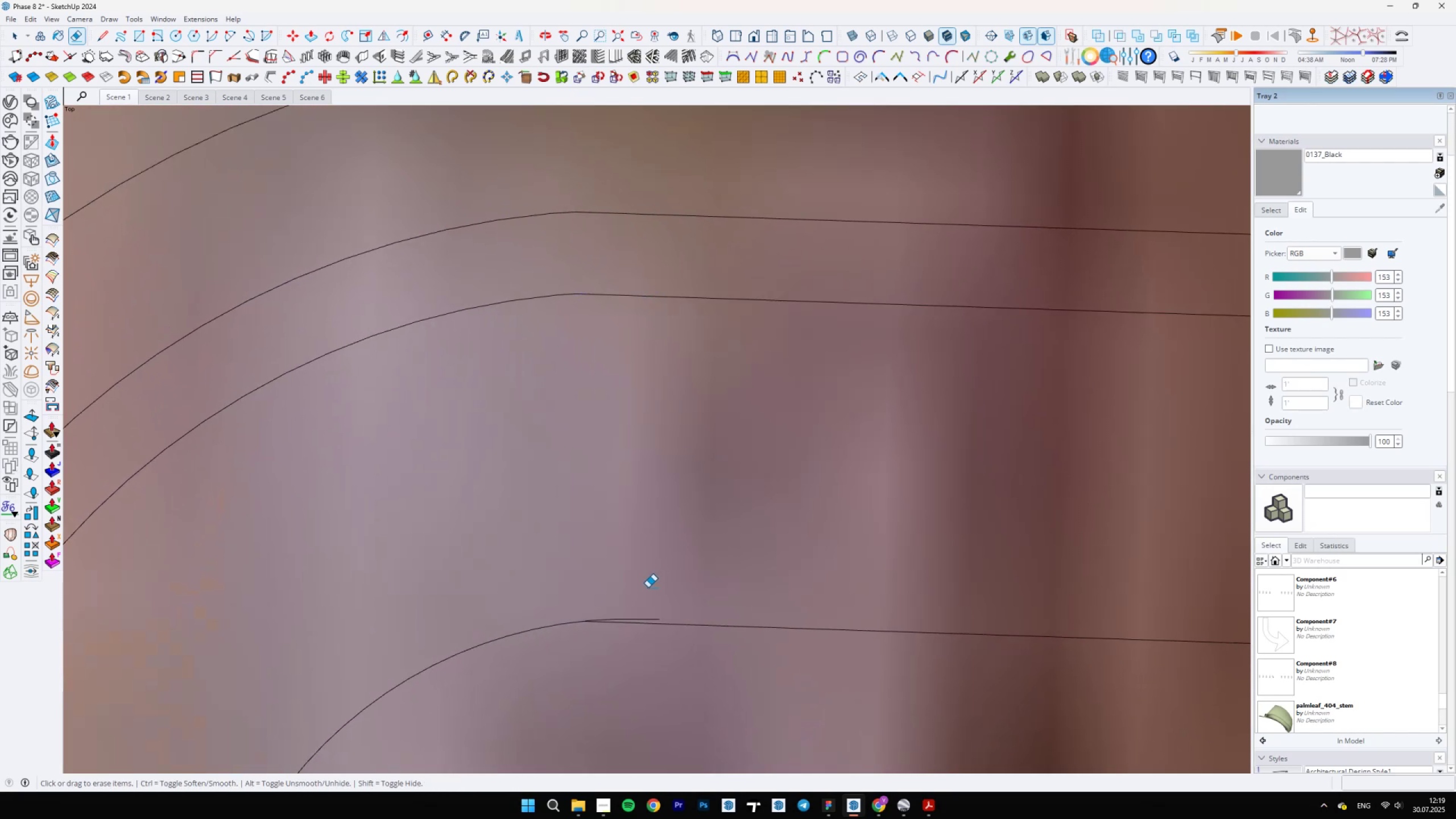 
left_click_drag(start_coordinate=[653, 623], to_coordinate=[655, 617])
 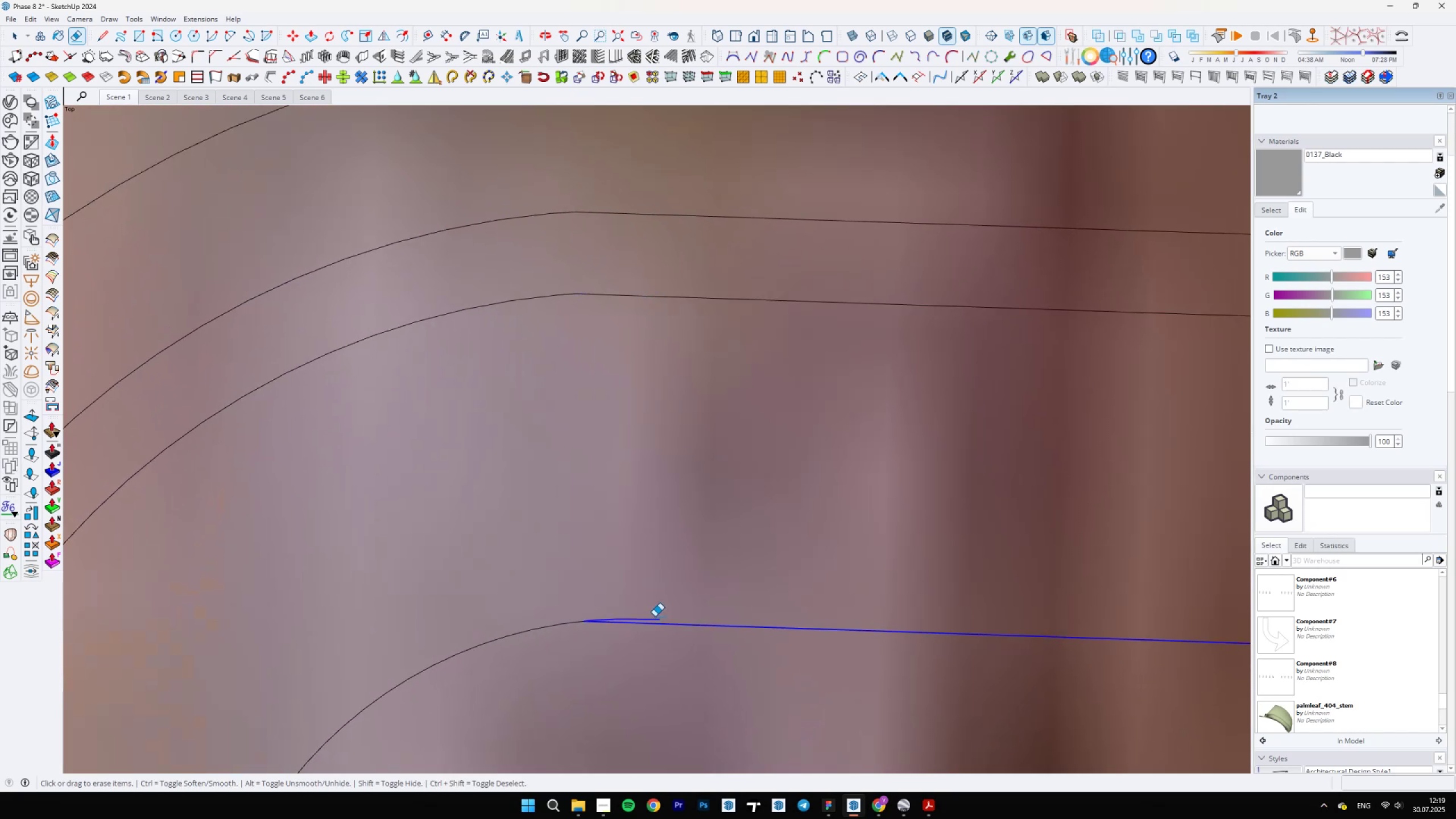 
key(Control+ControlLeft)
 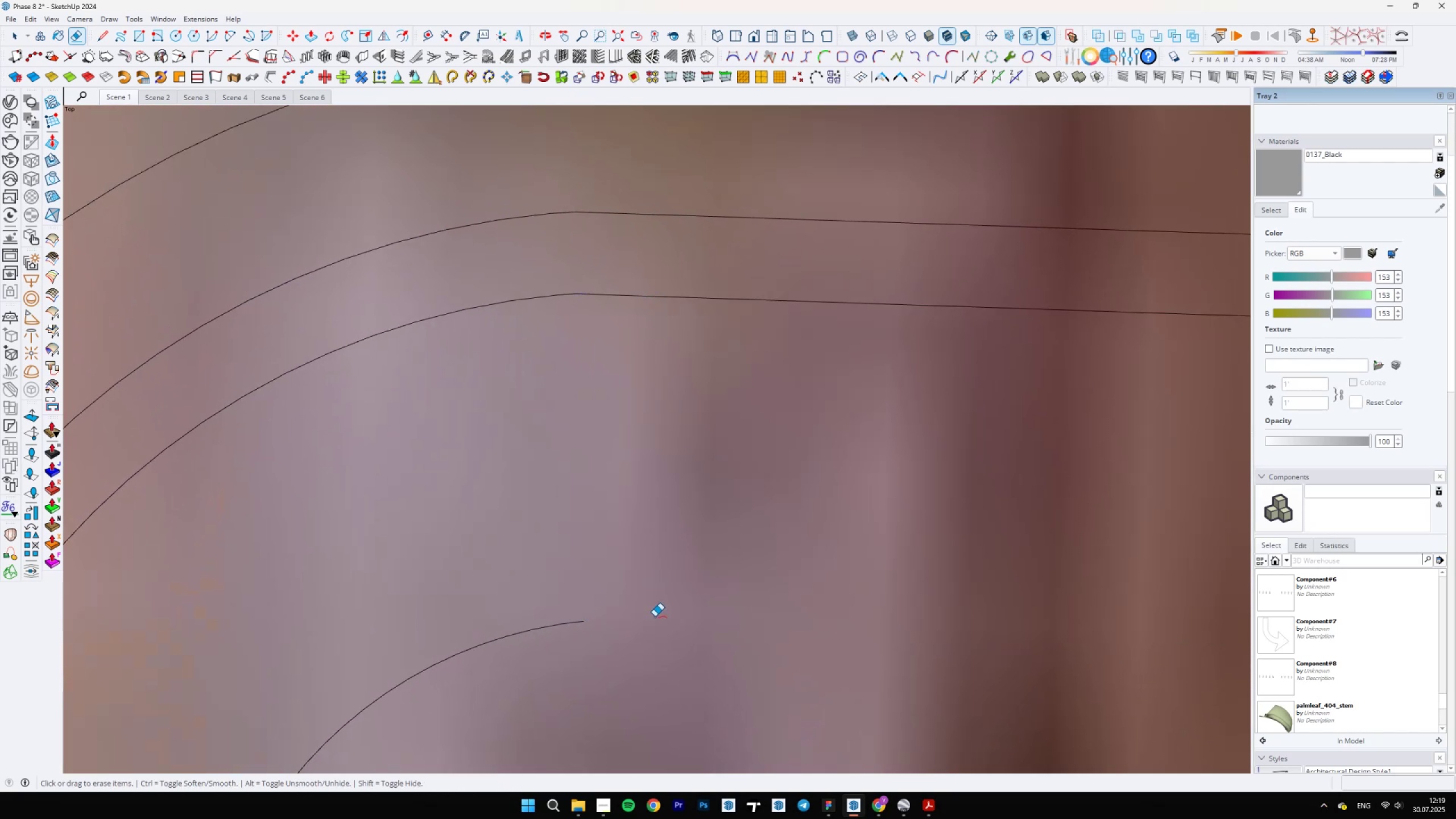 
key(Control+Z)
 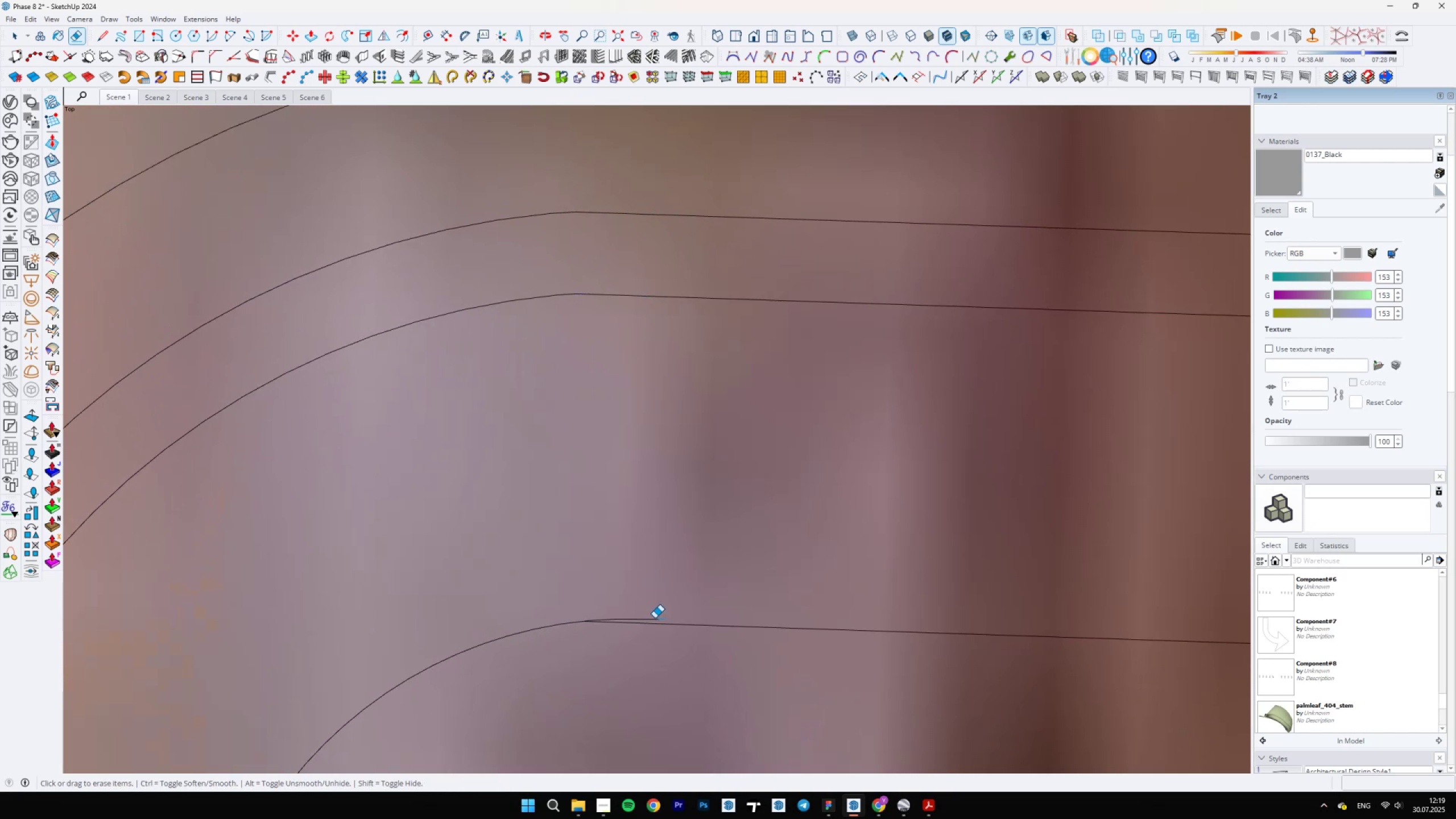 
left_click([655, 618])
 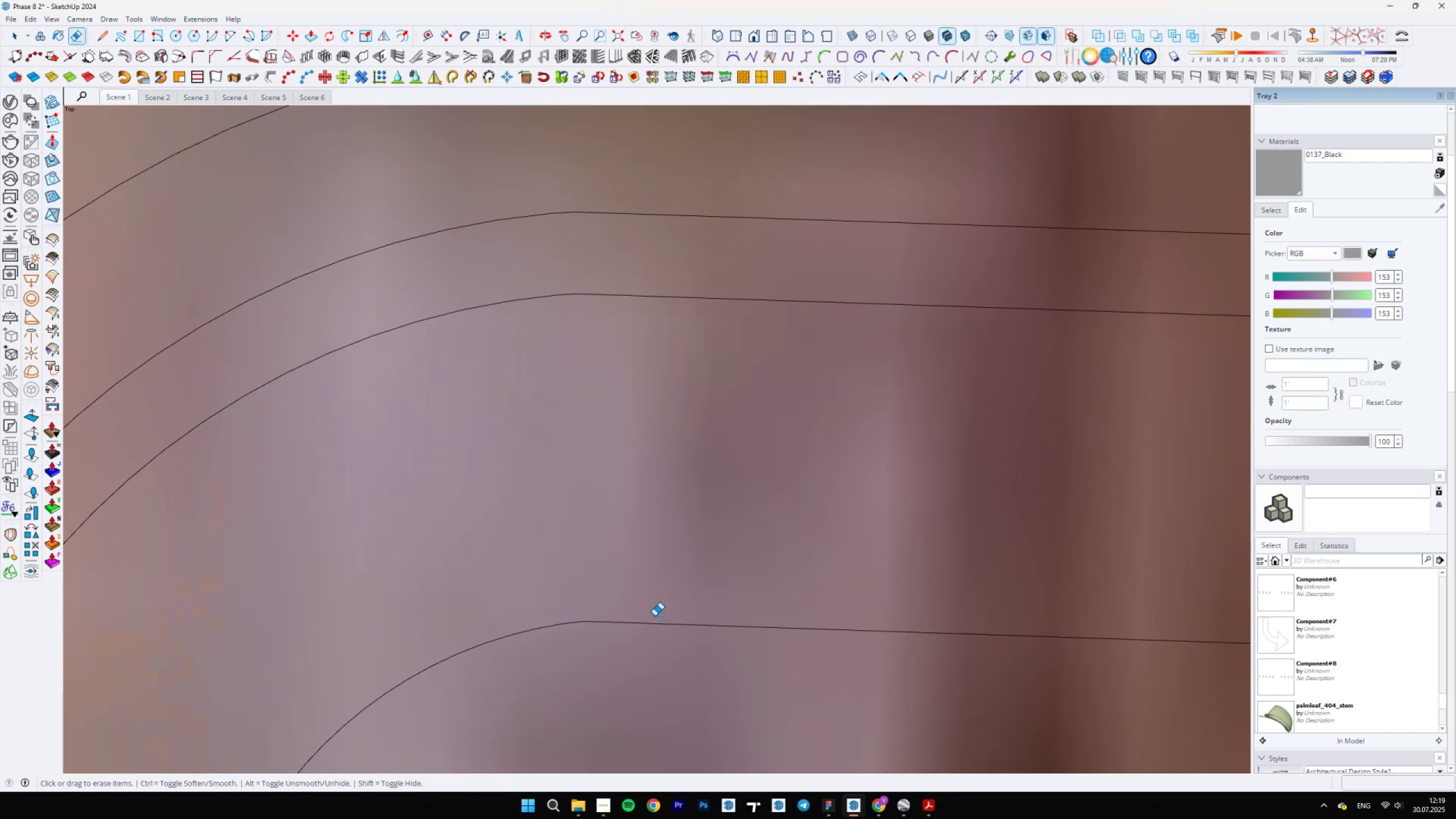 
scroll: coordinate [646, 566], scroll_direction: up, amount: 2.0
 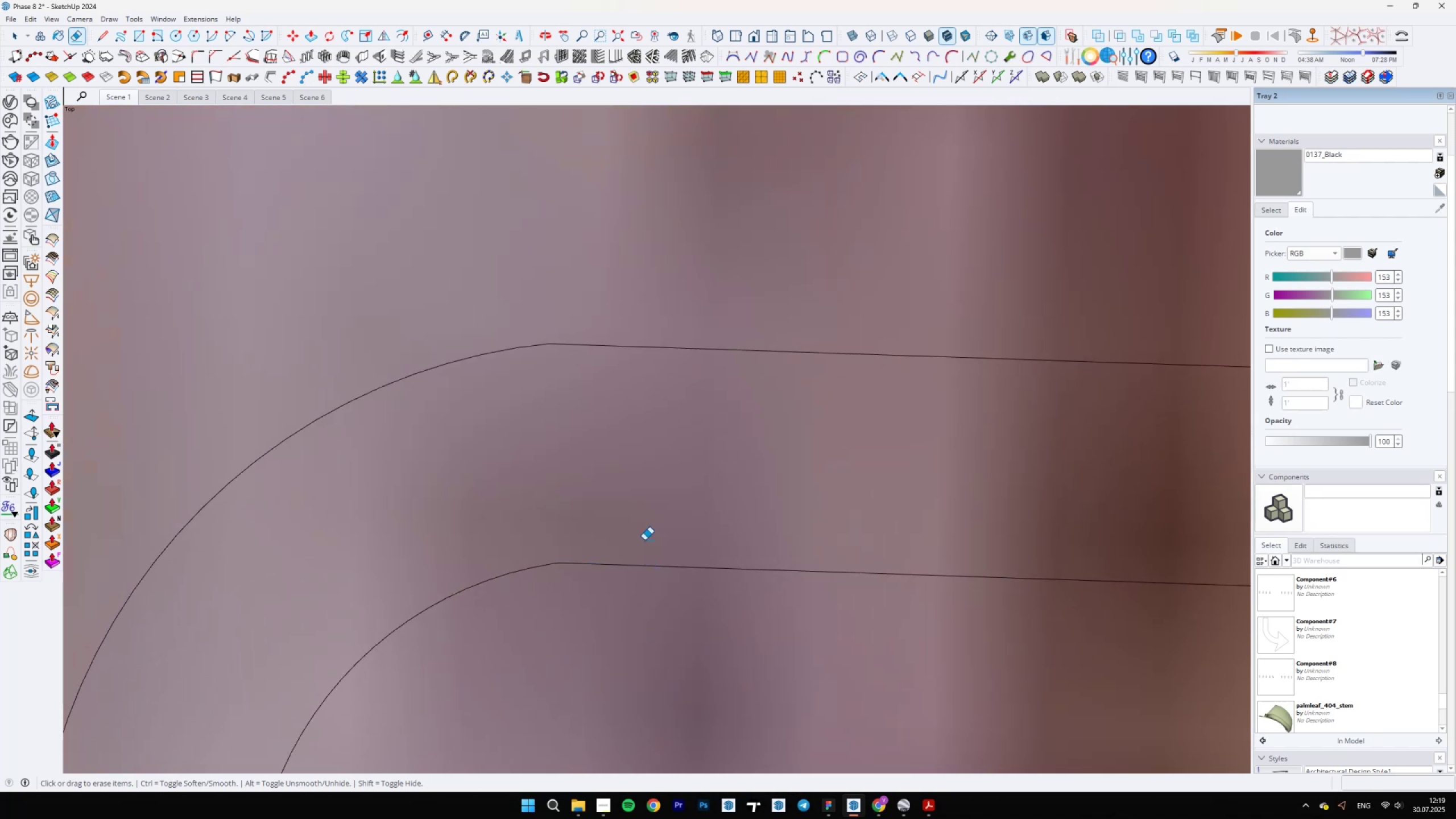 
scroll: coordinate [811, 323], scroll_direction: down, amount: 12.0
 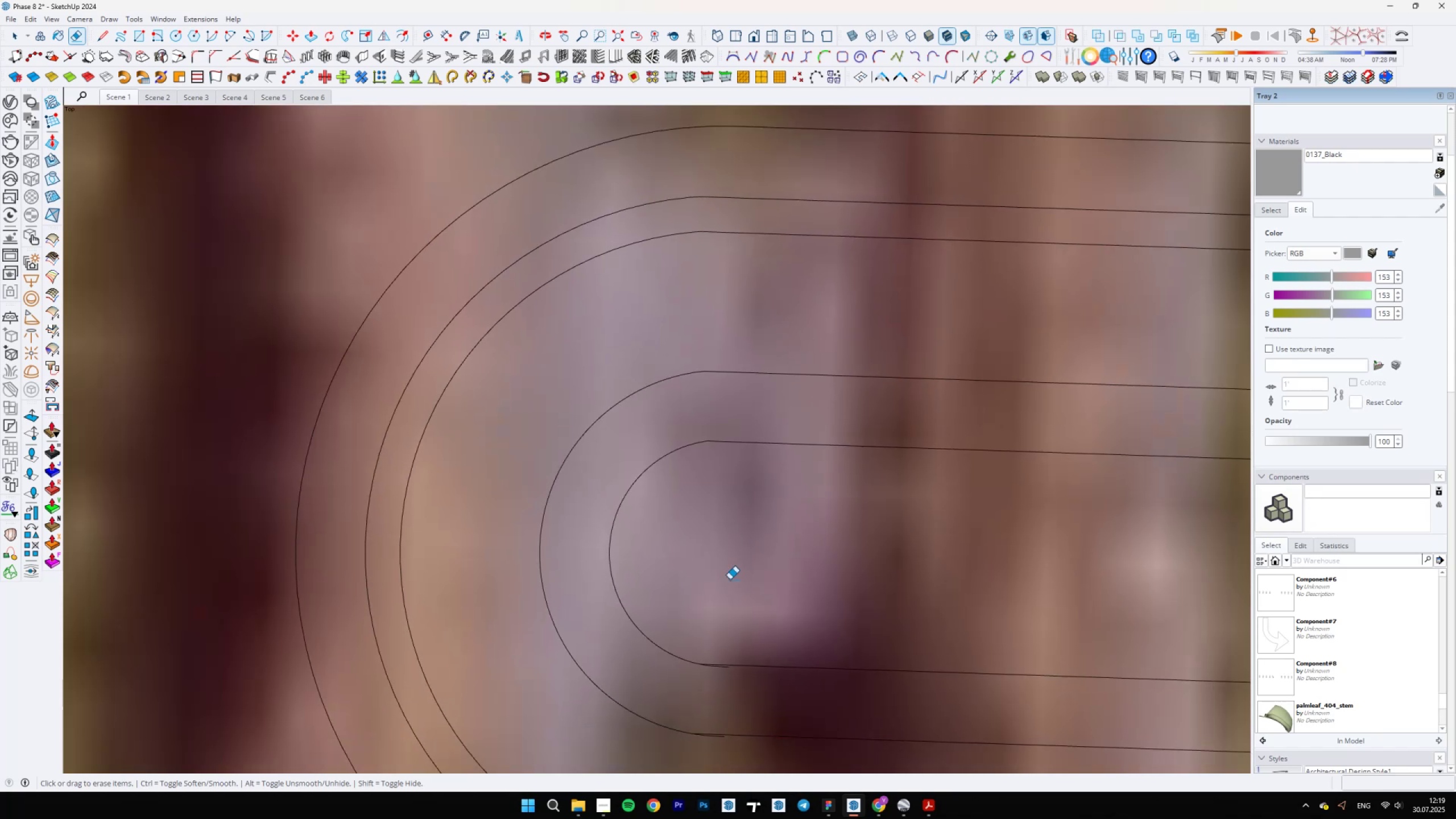 
scroll: coordinate [725, 659], scroll_direction: up, amount: 10.0
 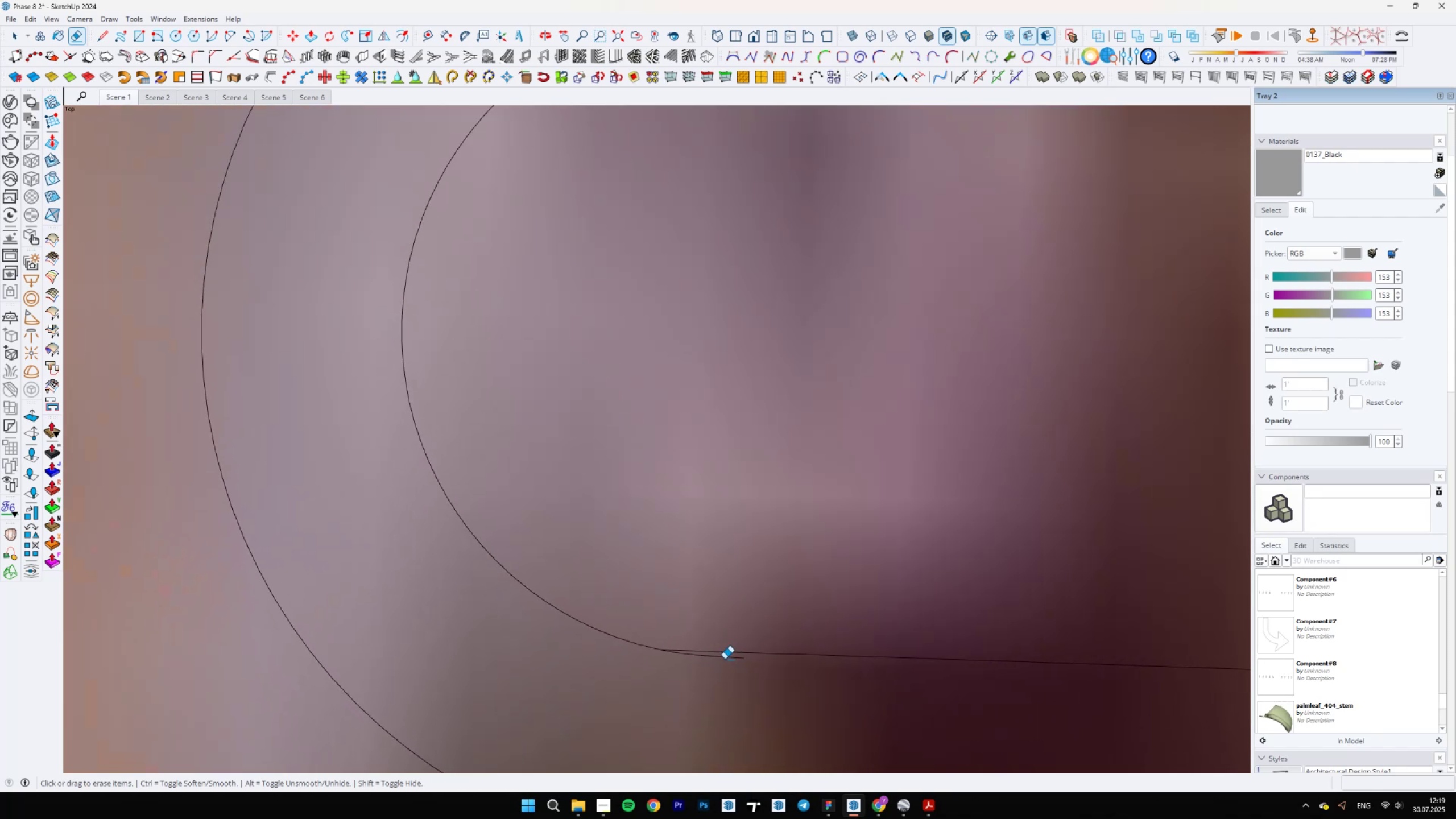 
left_click([725, 659])
 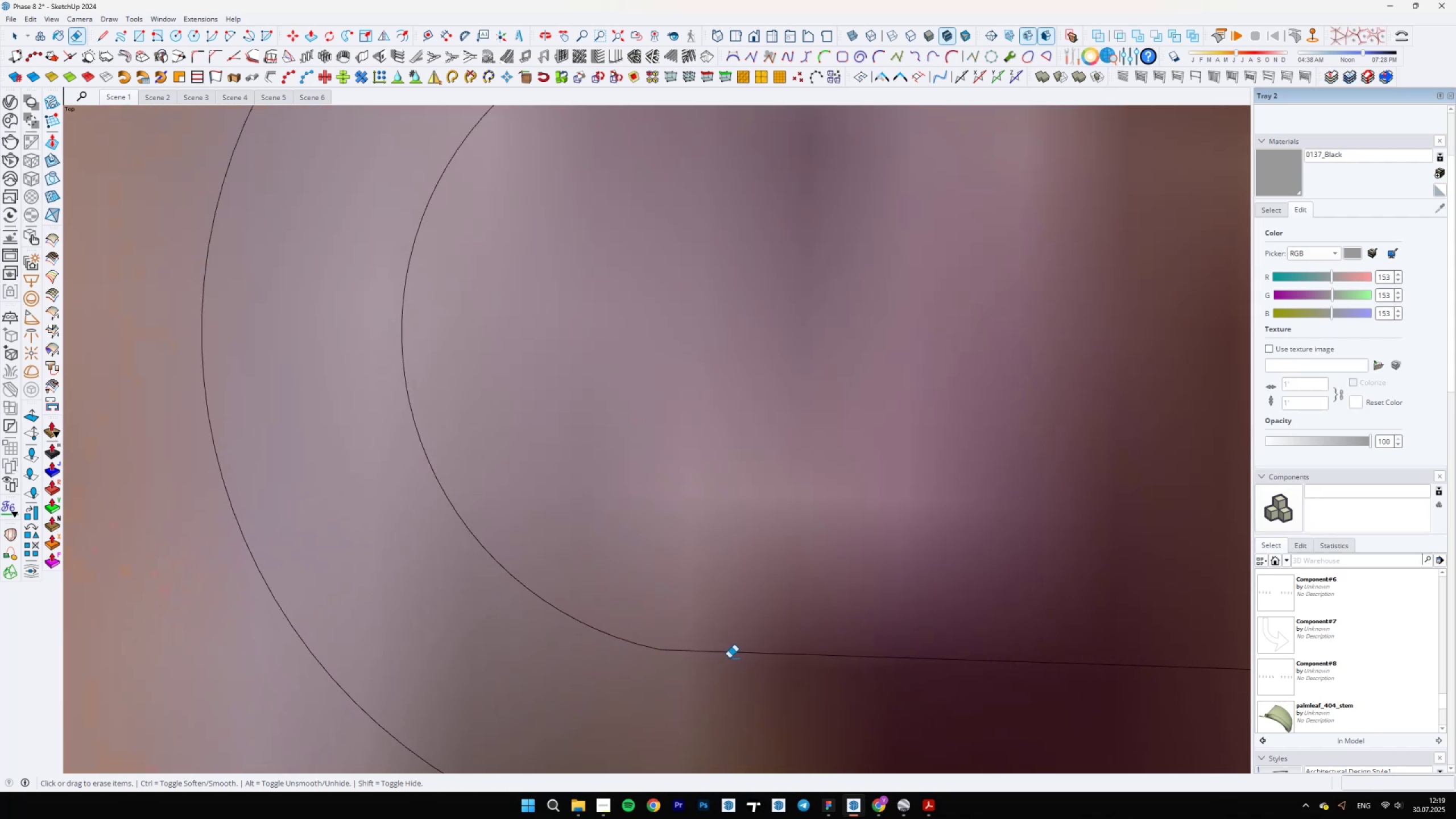 
scroll: coordinate [733, 647], scroll_direction: down, amount: 7.0
 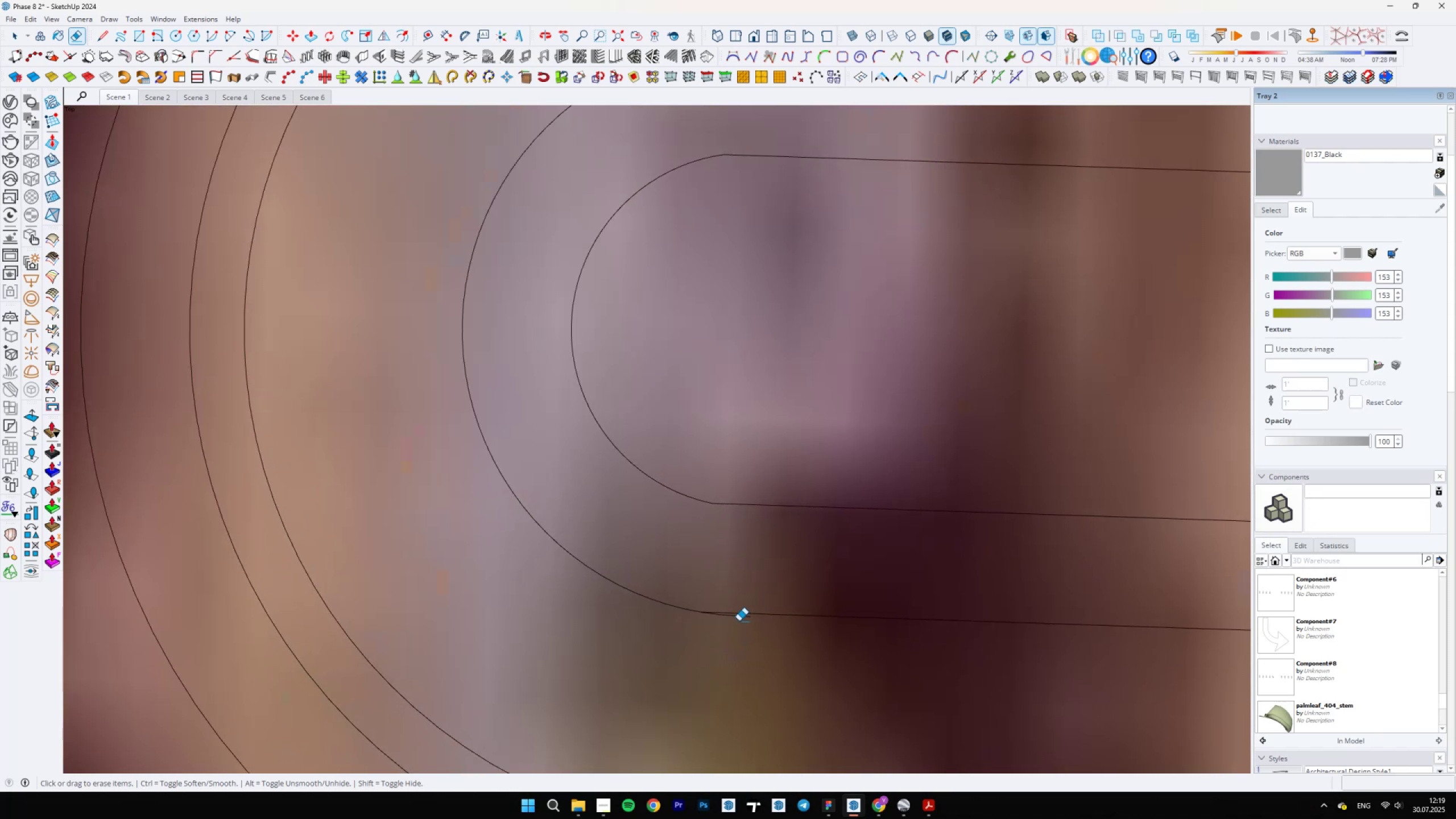 
left_click([743, 618])
 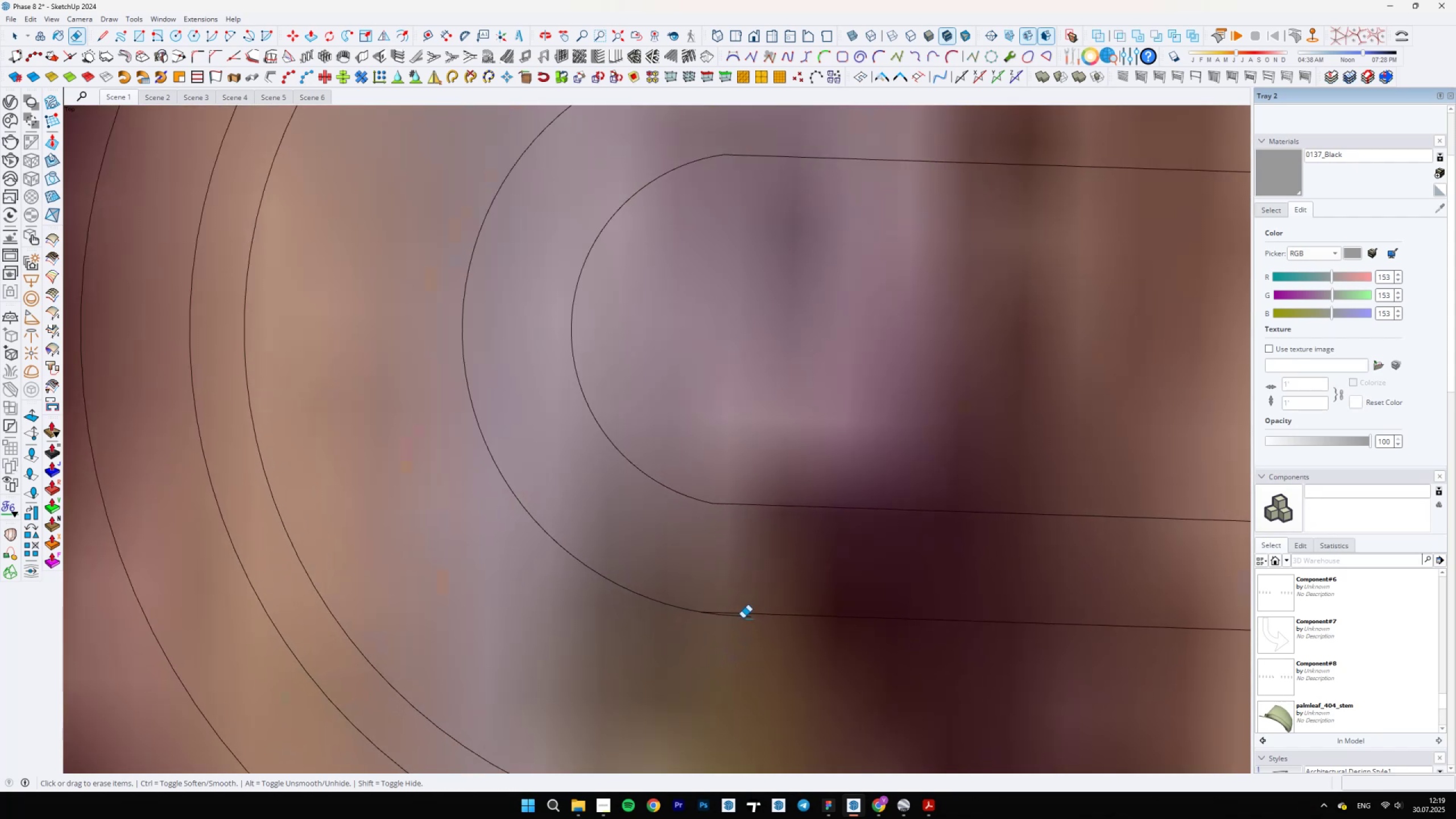 
left_click_drag(start_coordinate=[743, 618], to_coordinate=[747, 615])
 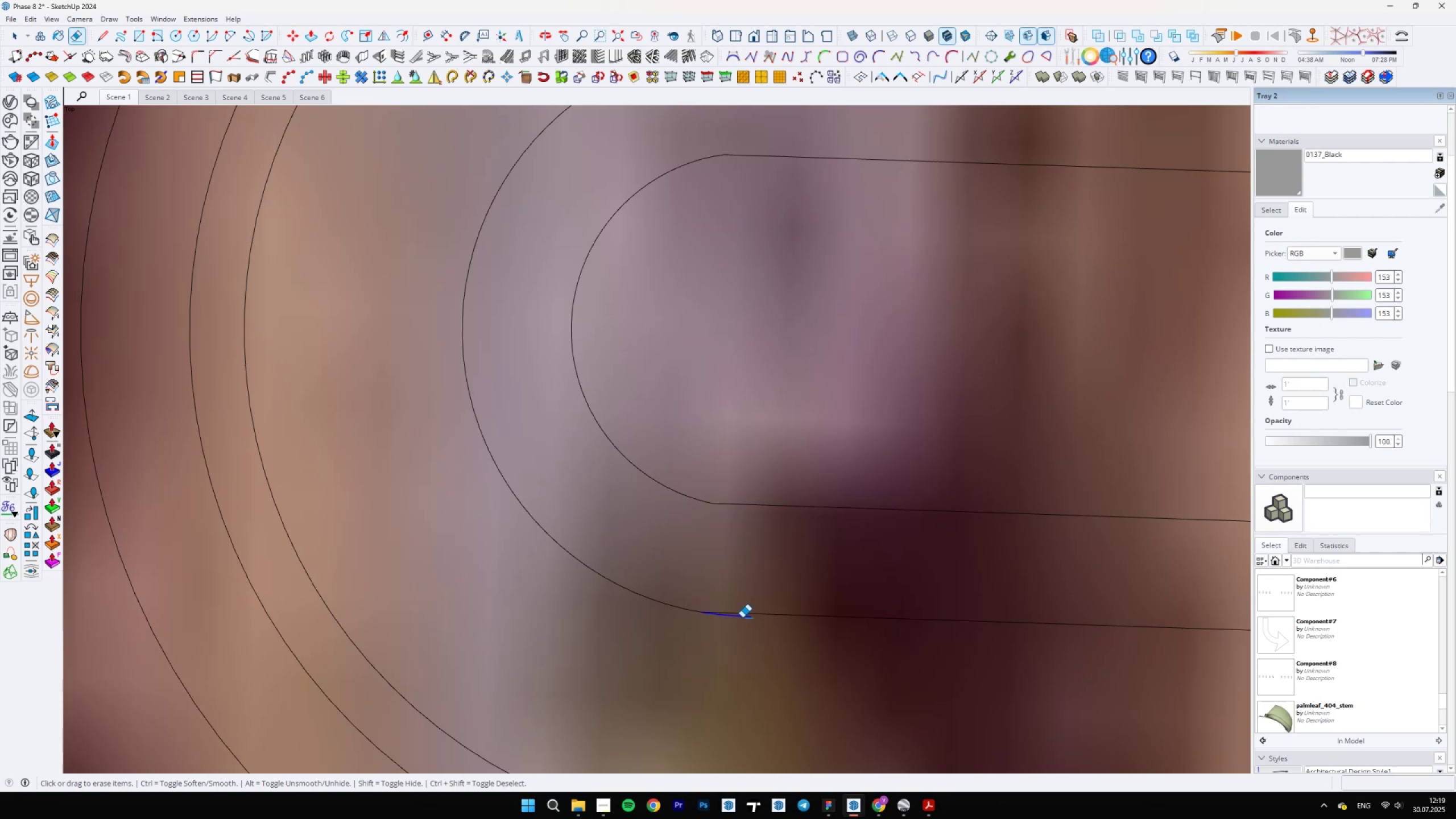 
scroll: coordinate [754, 530], scroll_direction: down, amount: 11.0
 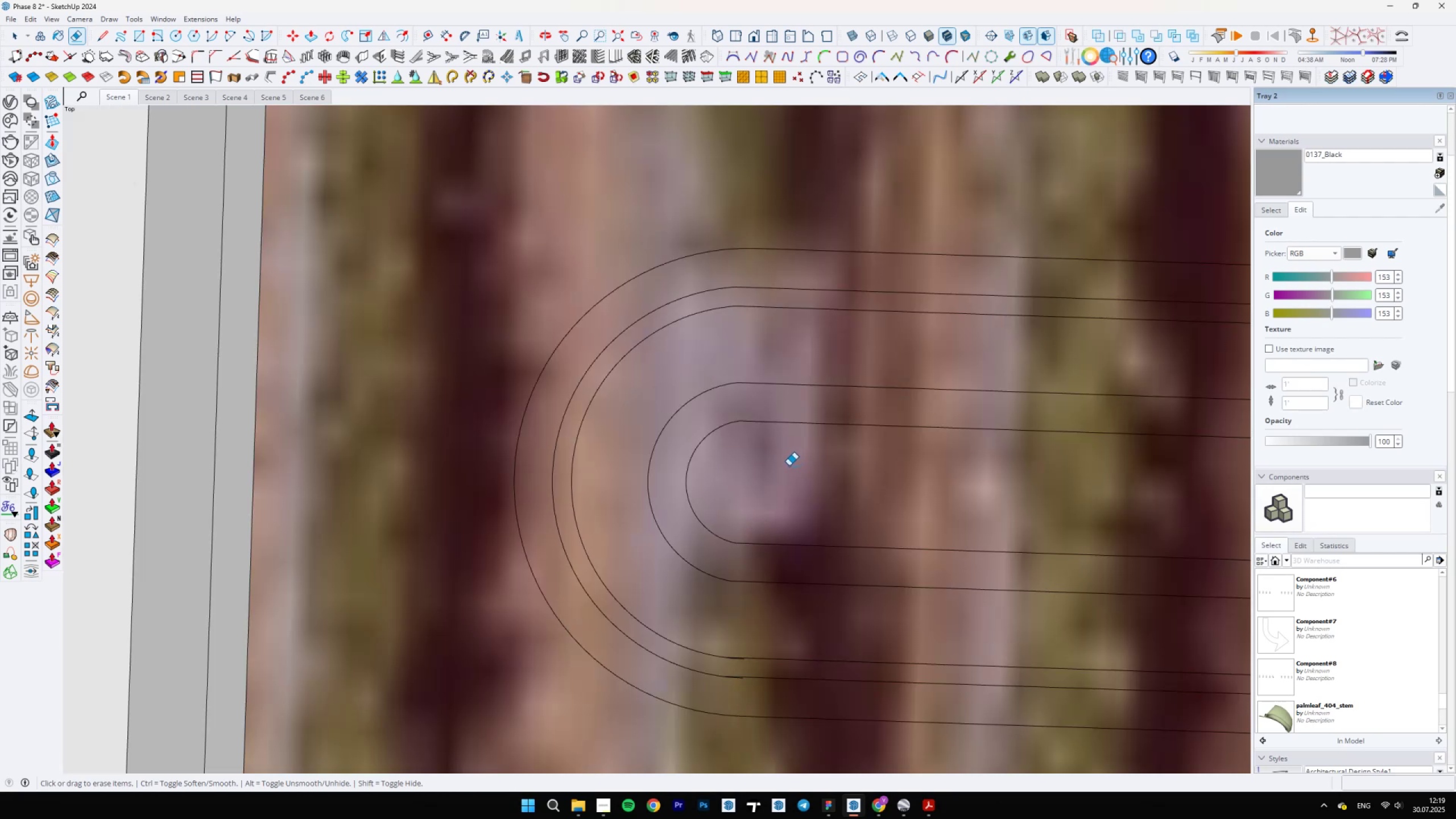 
scroll: coordinate [748, 652], scroll_direction: up, amount: 10.0
 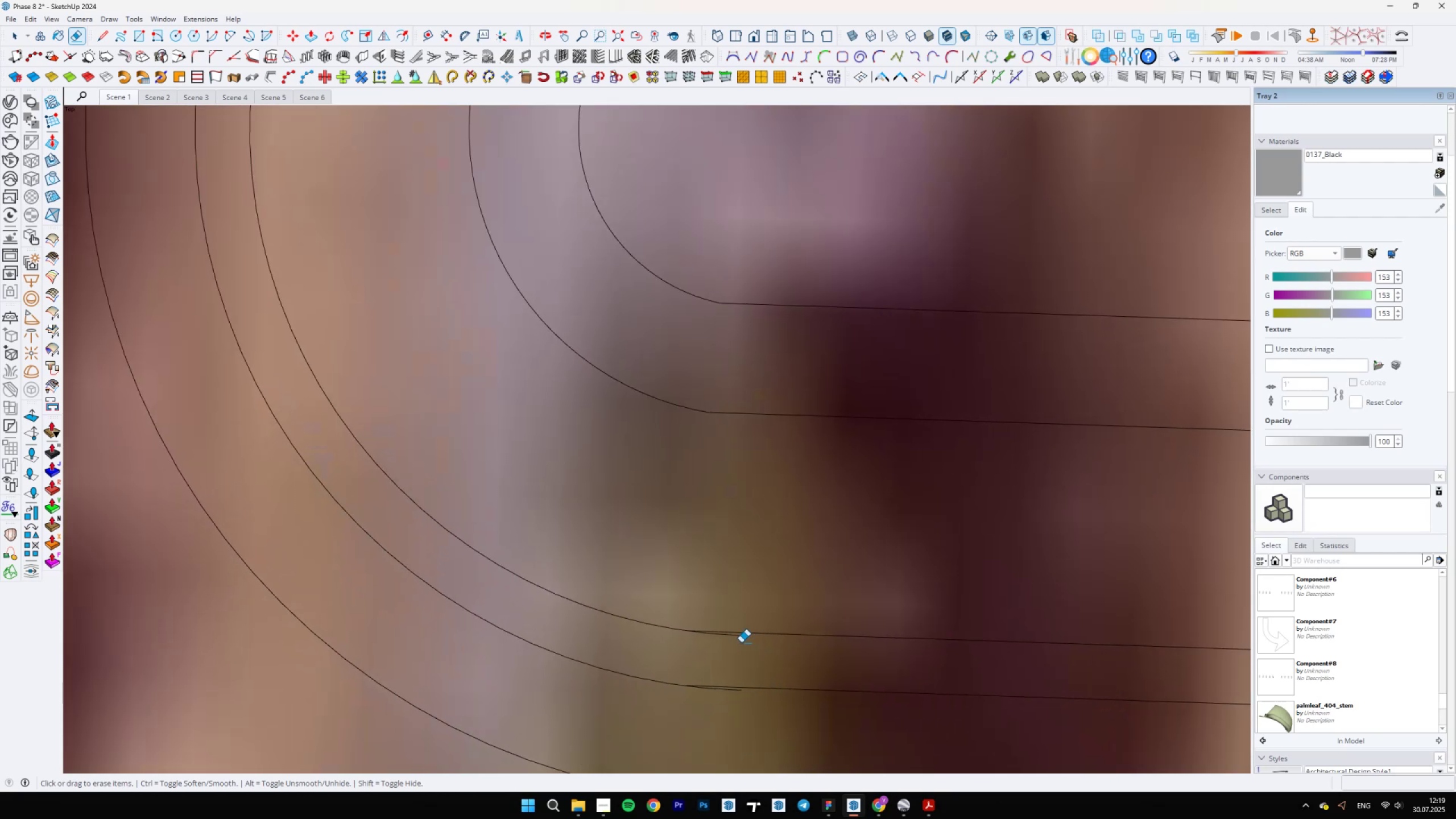 
left_click_drag(start_coordinate=[739, 639], to_coordinate=[734, 636])
 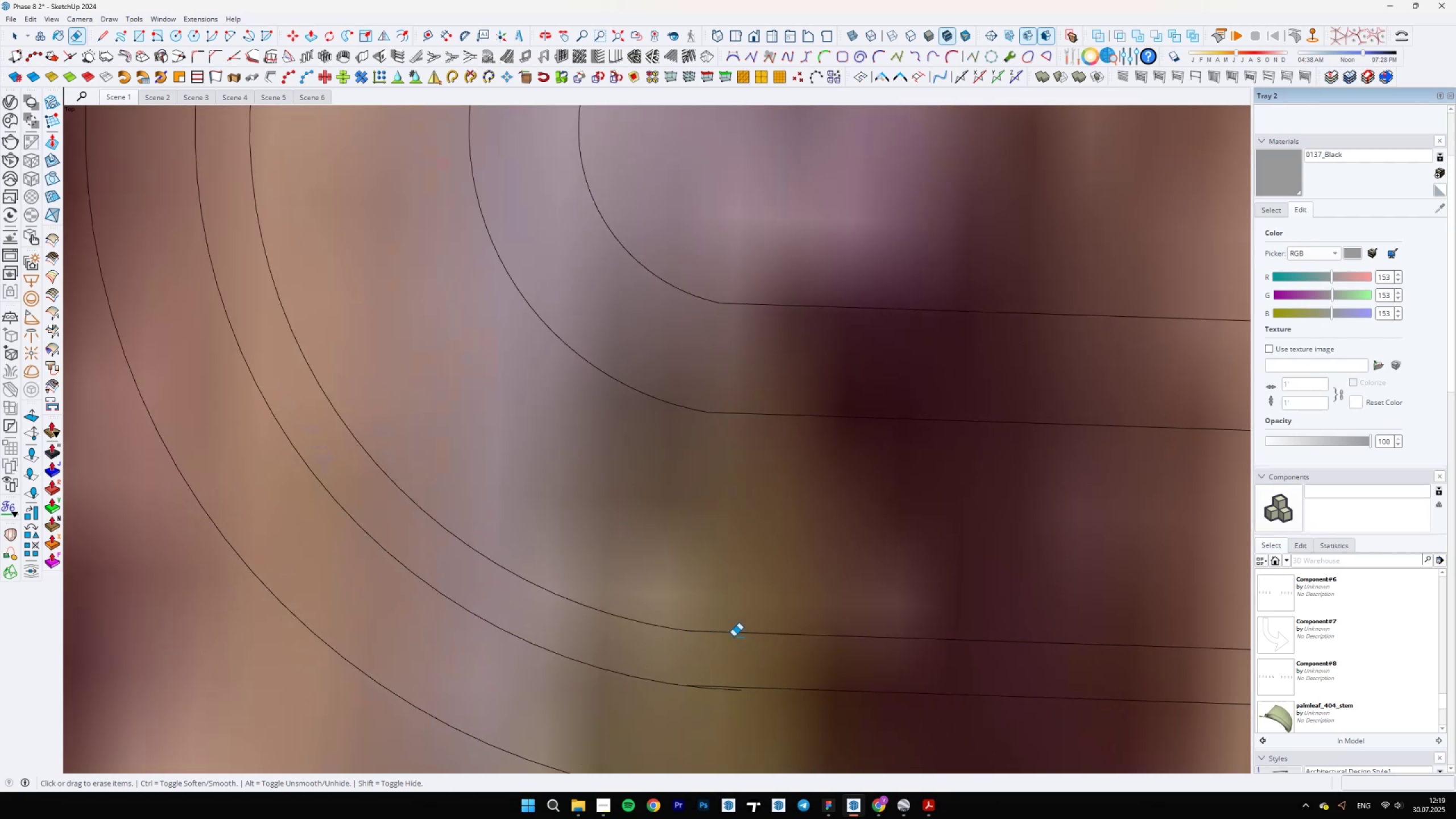 
scroll: coordinate [731, 694], scroll_direction: up, amount: 4.0
 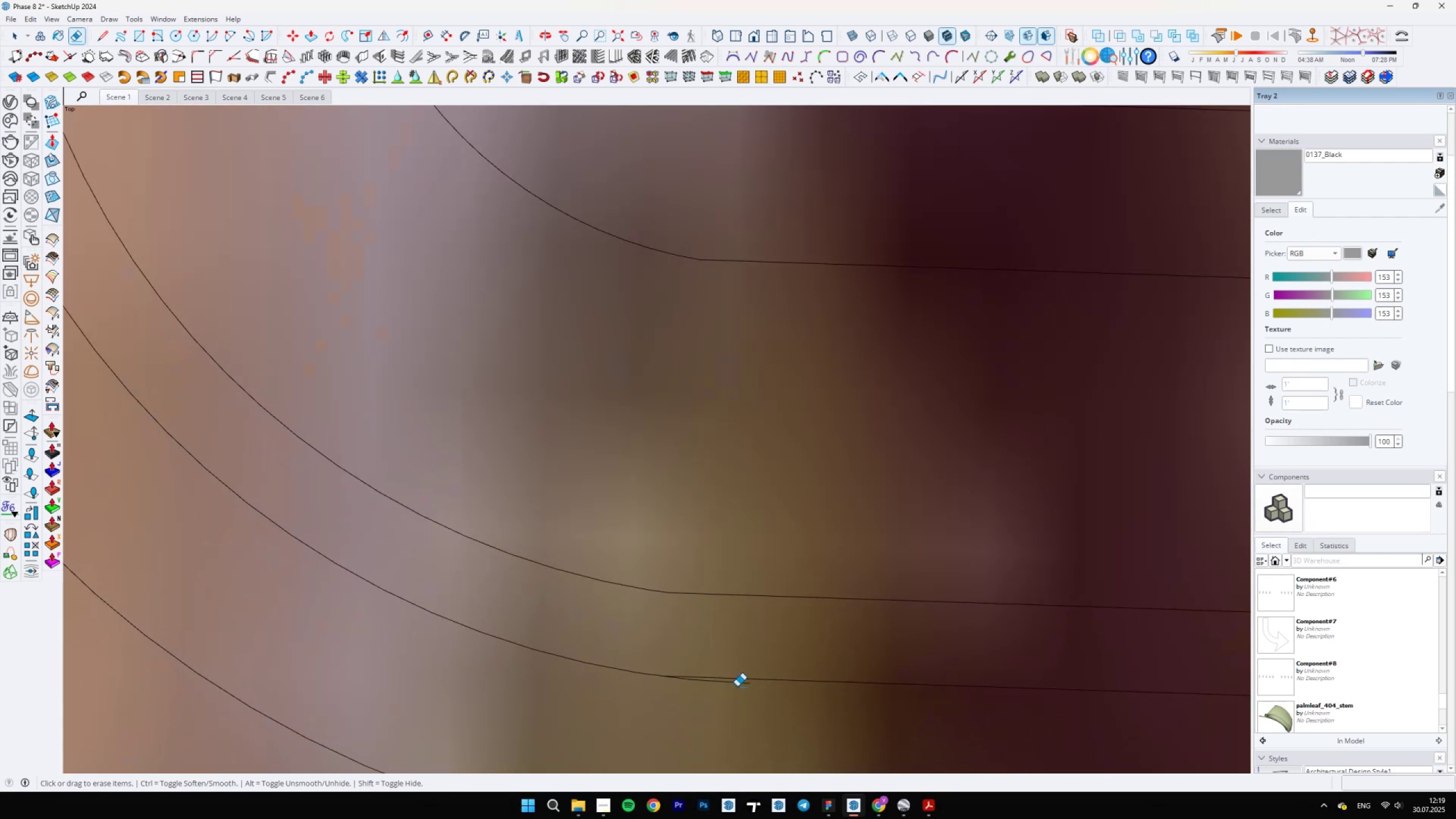 
left_click_drag(start_coordinate=[737, 686], to_coordinate=[742, 684])
 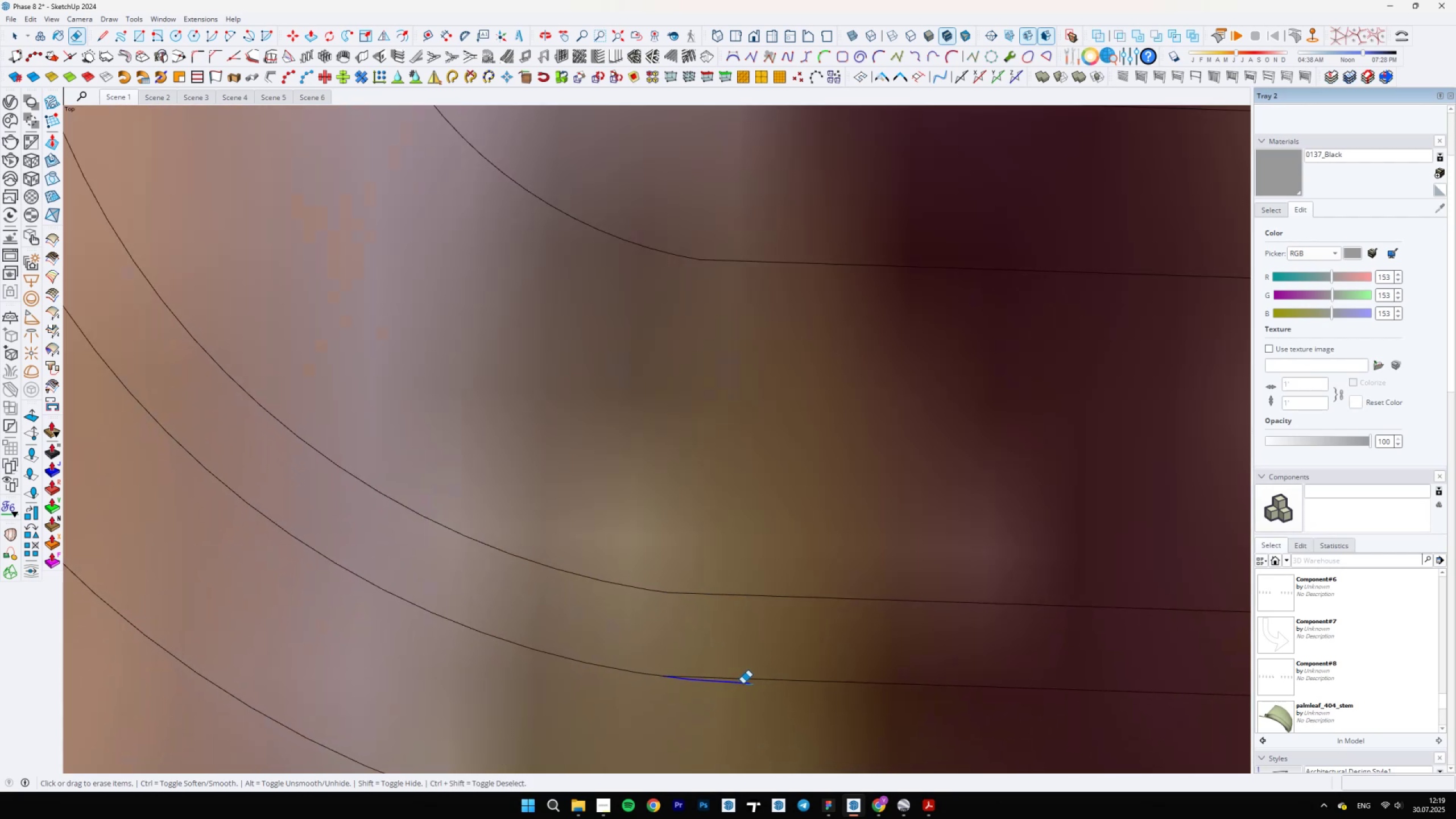 
scroll: coordinate [933, 570], scroll_direction: down, amount: 44.0
 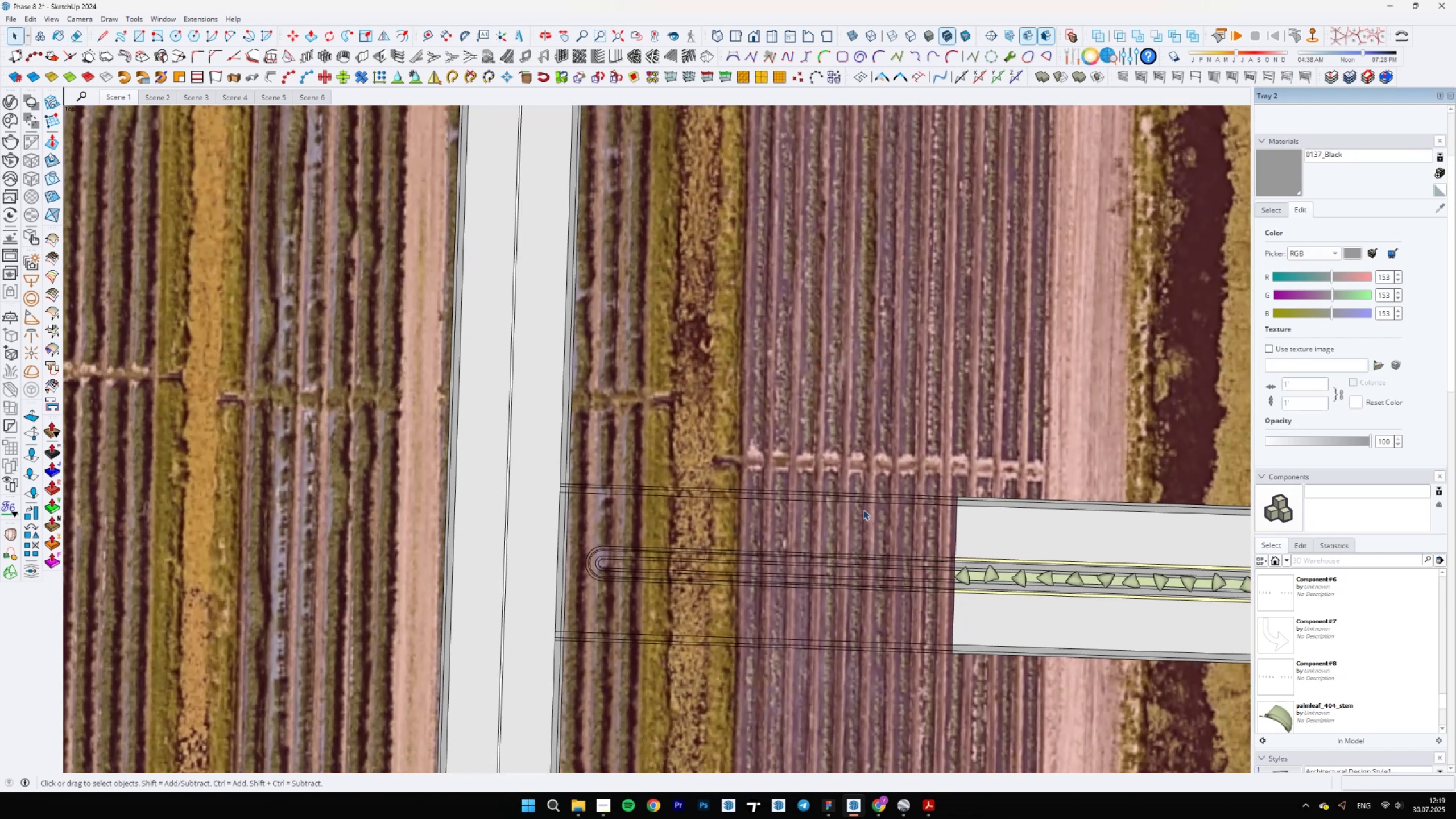 
key(Space)
 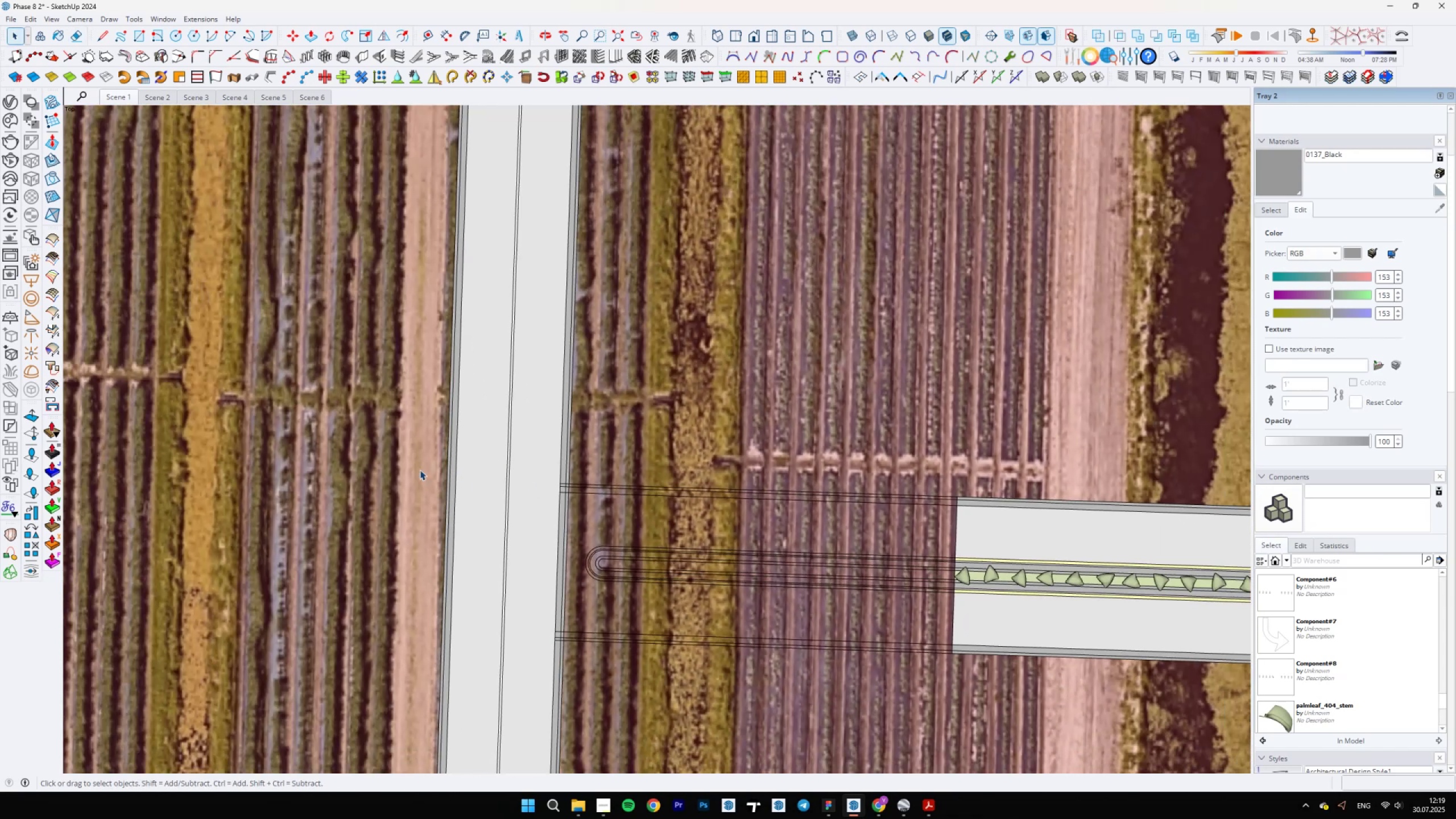 
scroll: coordinate [601, 522], scroll_direction: down, amount: 9.0
 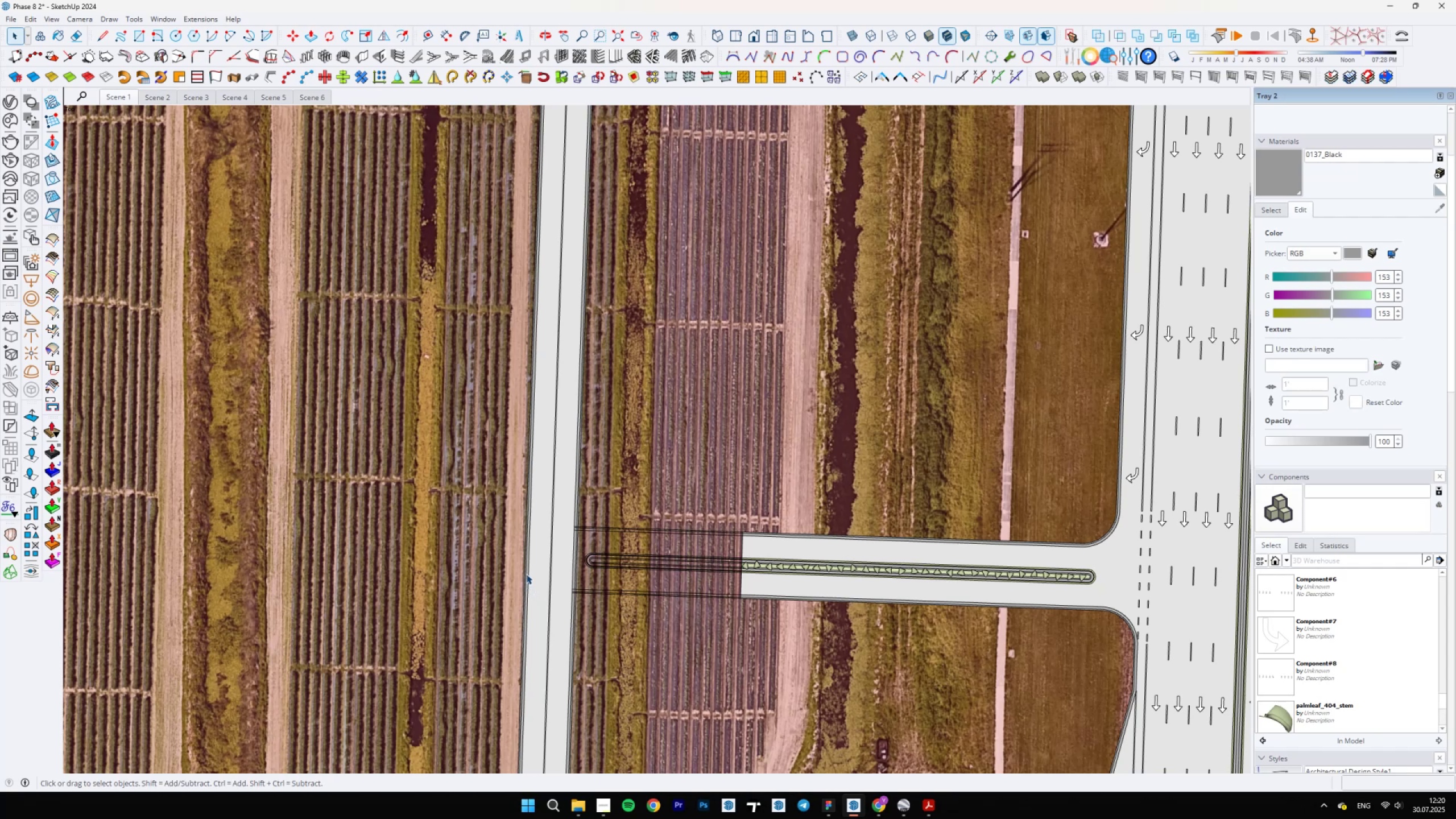 
scroll: coordinate [530, 549], scroll_direction: up, amount: 5.0
 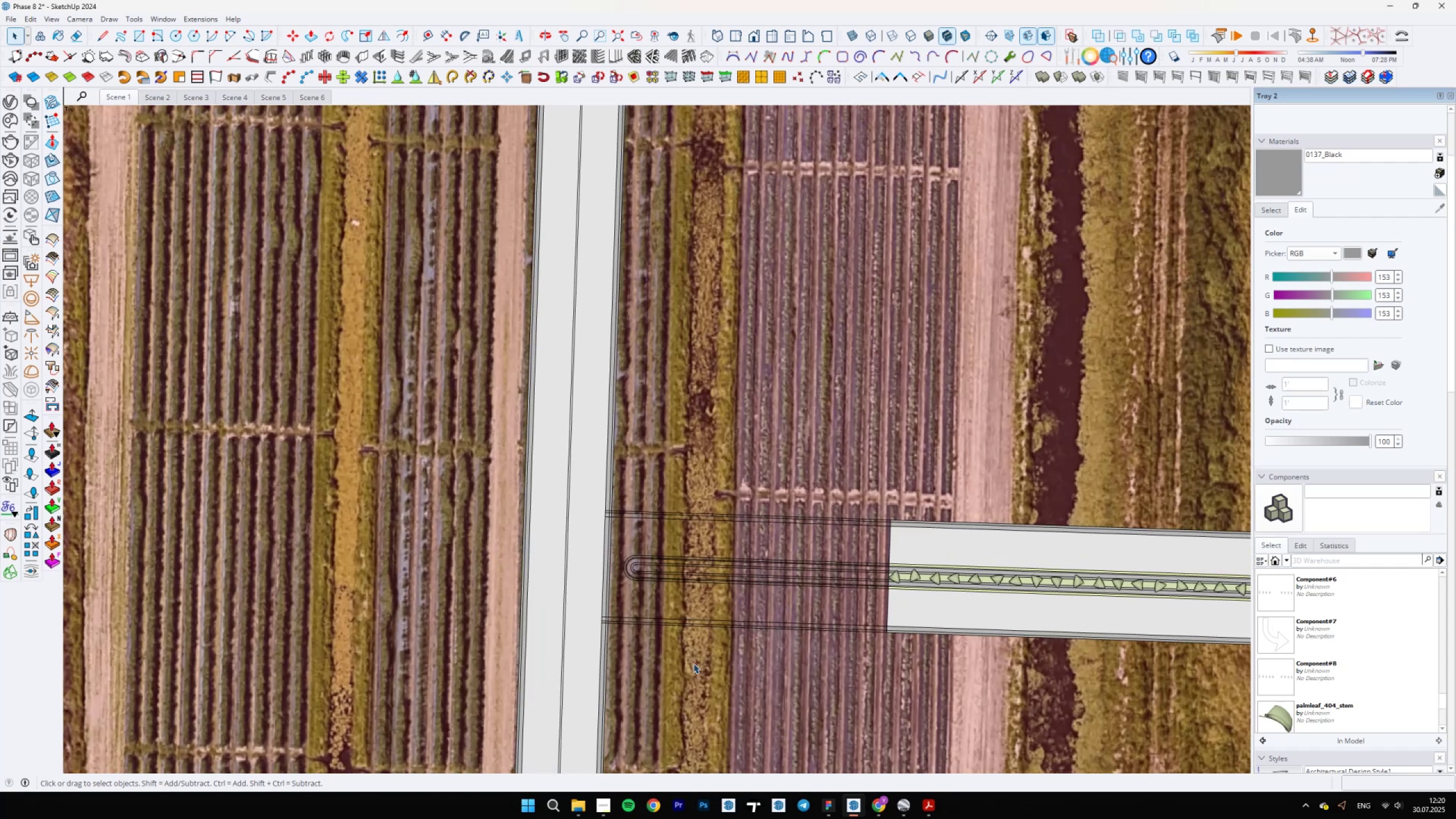 
left_click([853, 808])
 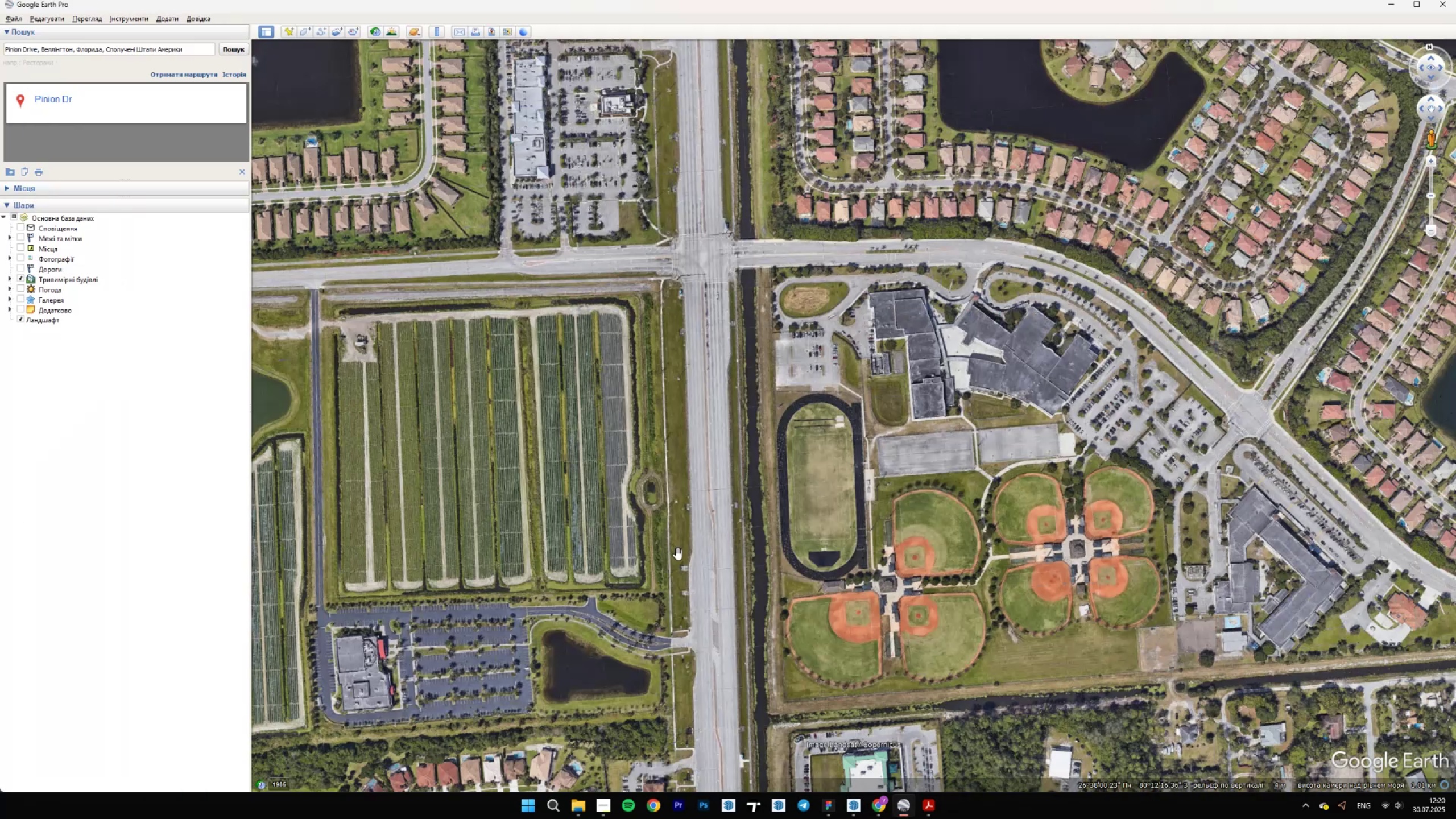 
left_click_drag(start_coordinate=[627, 312], to_coordinate=[713, 685])
 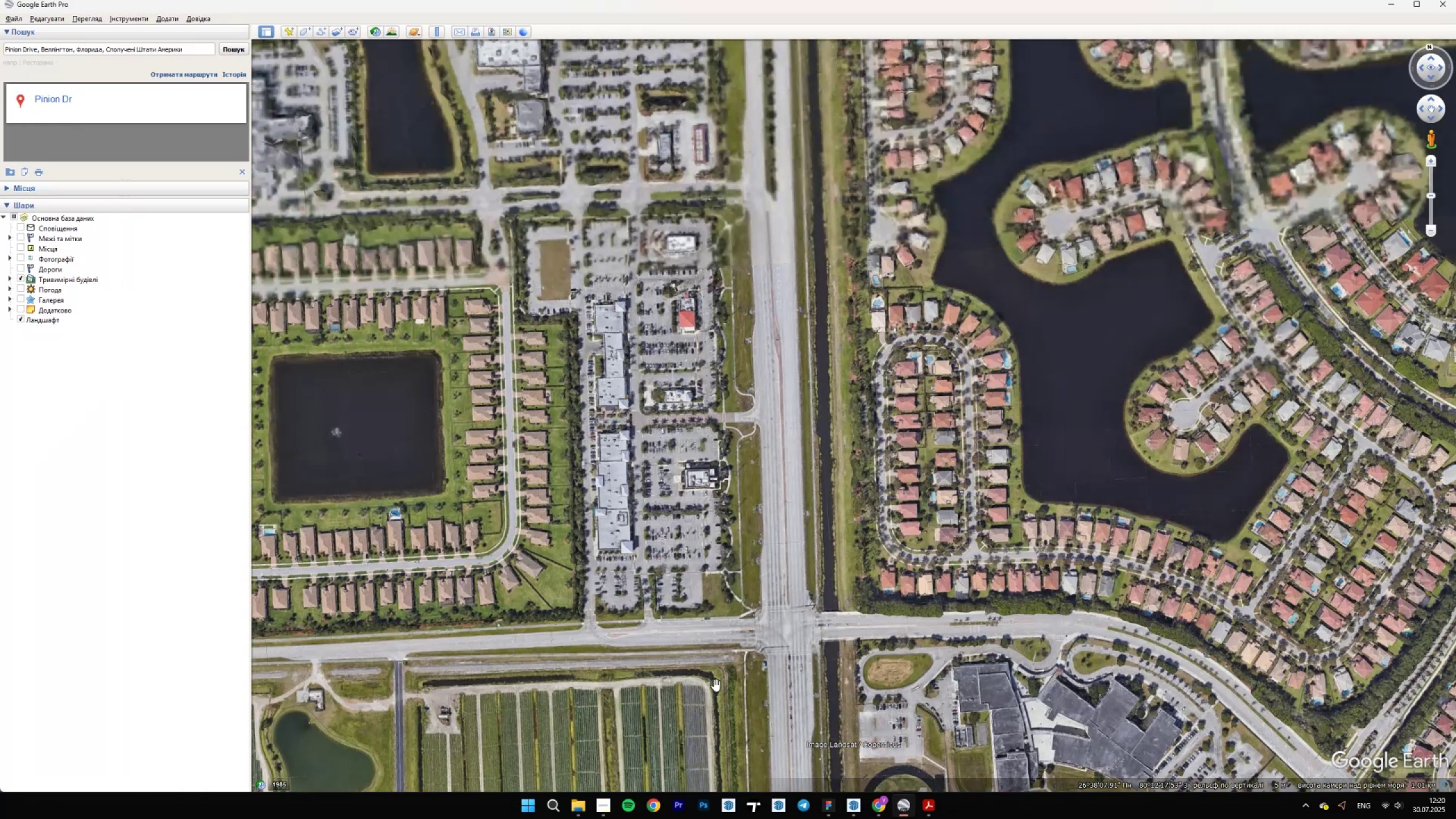 
left_click_drag(start_coordinate=[716, 406], to_coordinate=[720, 622])
 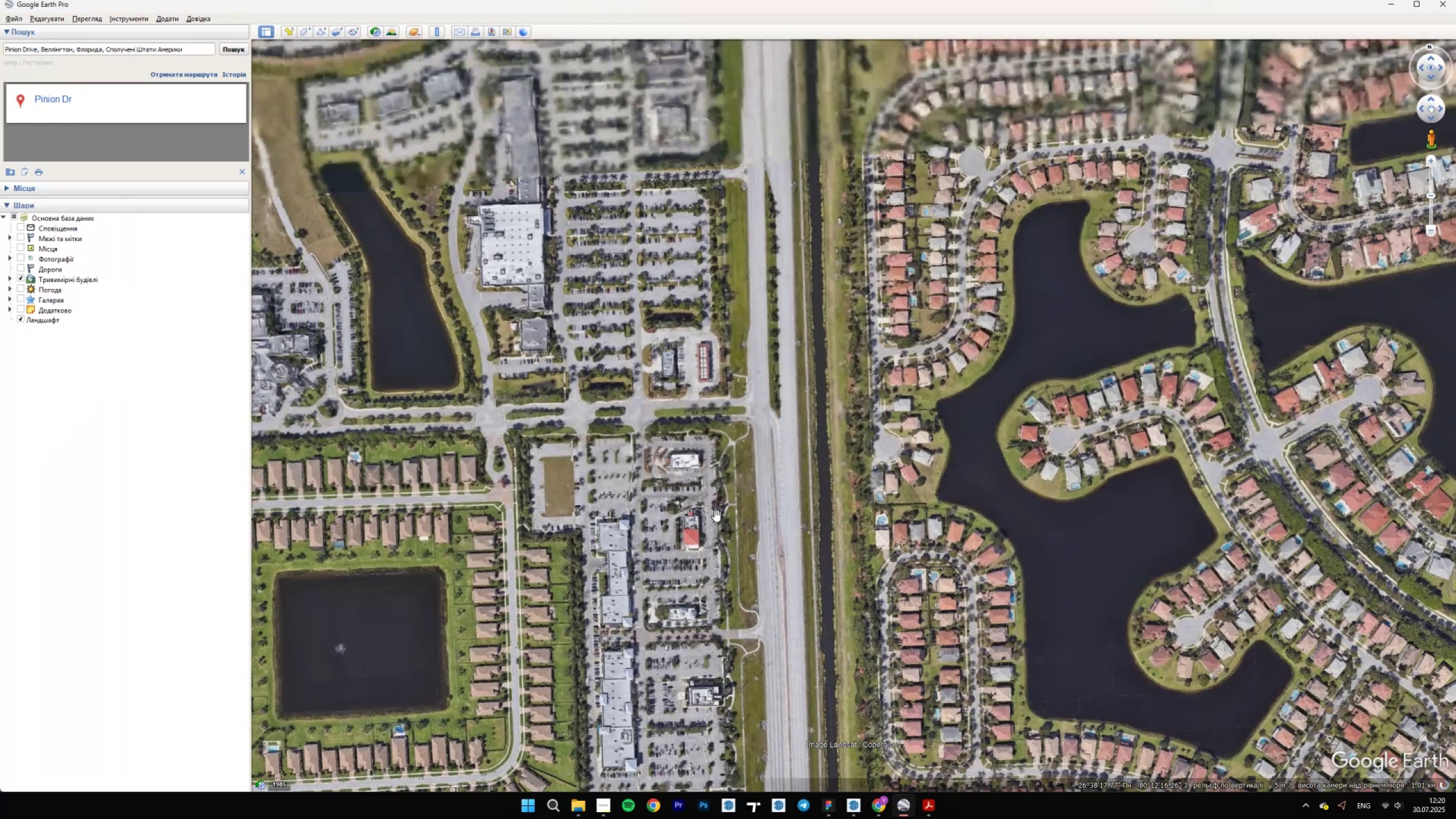 
scroll: coordinate [805, 460], scroll_direction: up, amount: 21.0
 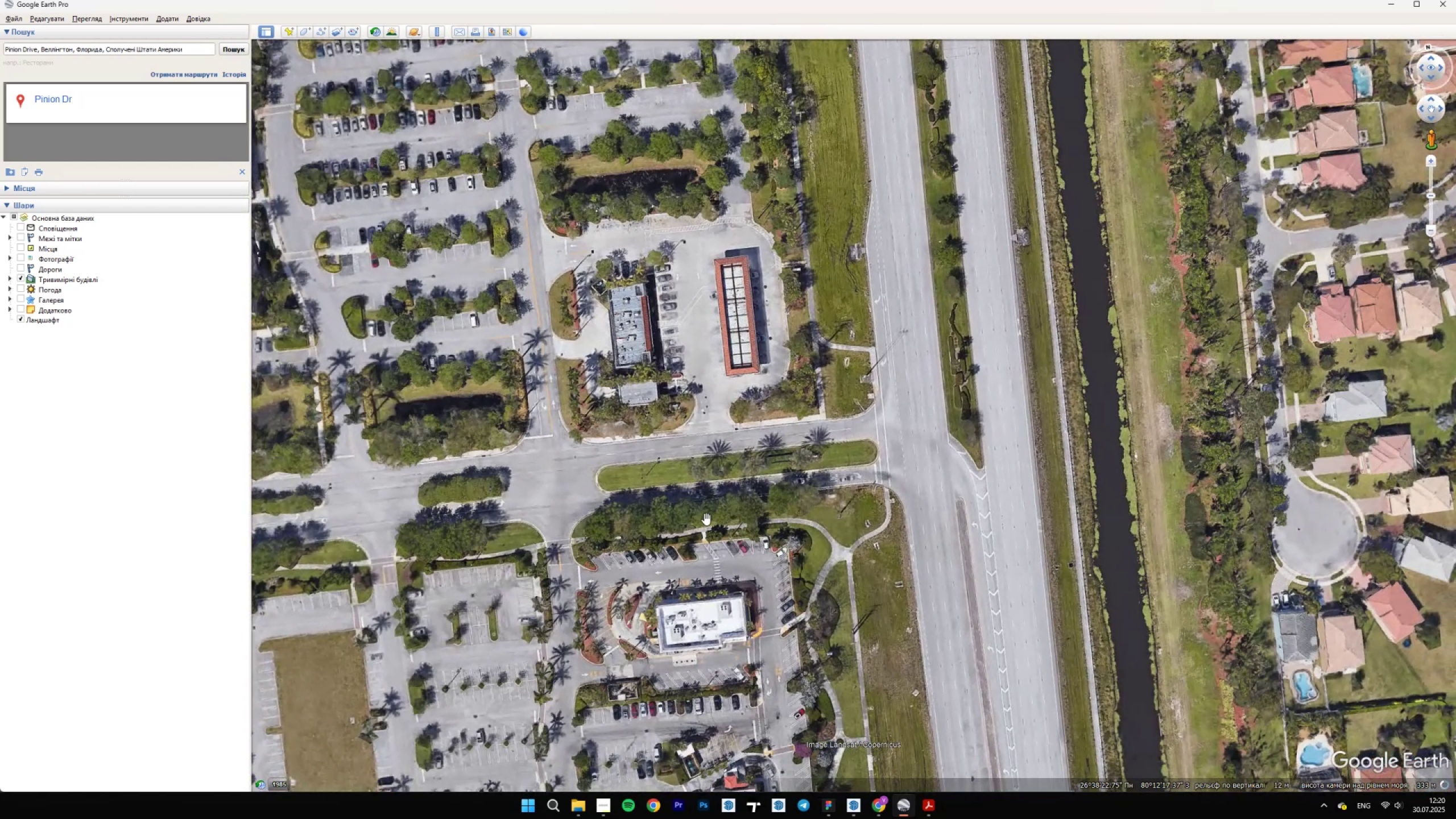 
double_click([862, 813])
 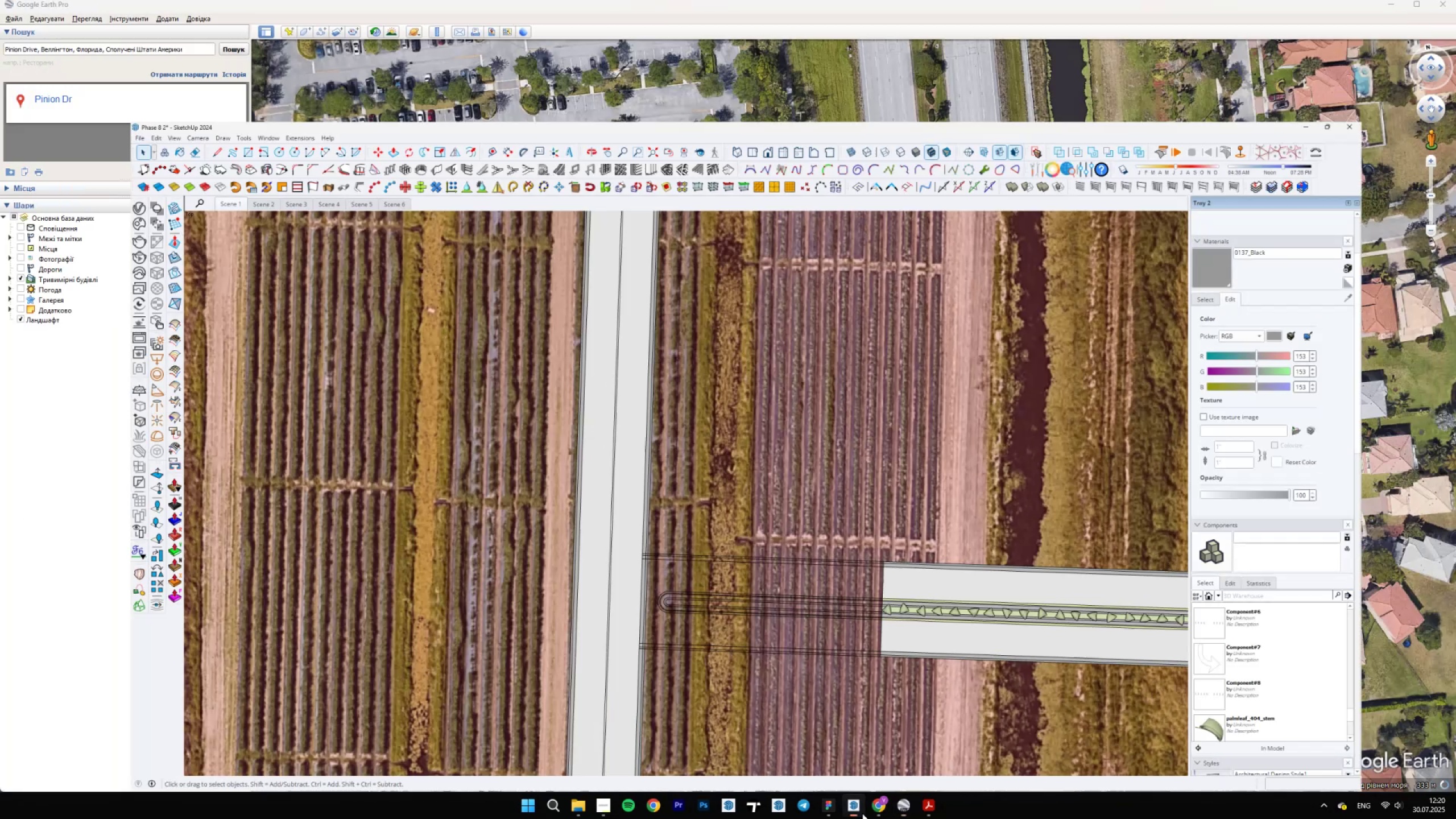 
double_click([862, 813])
 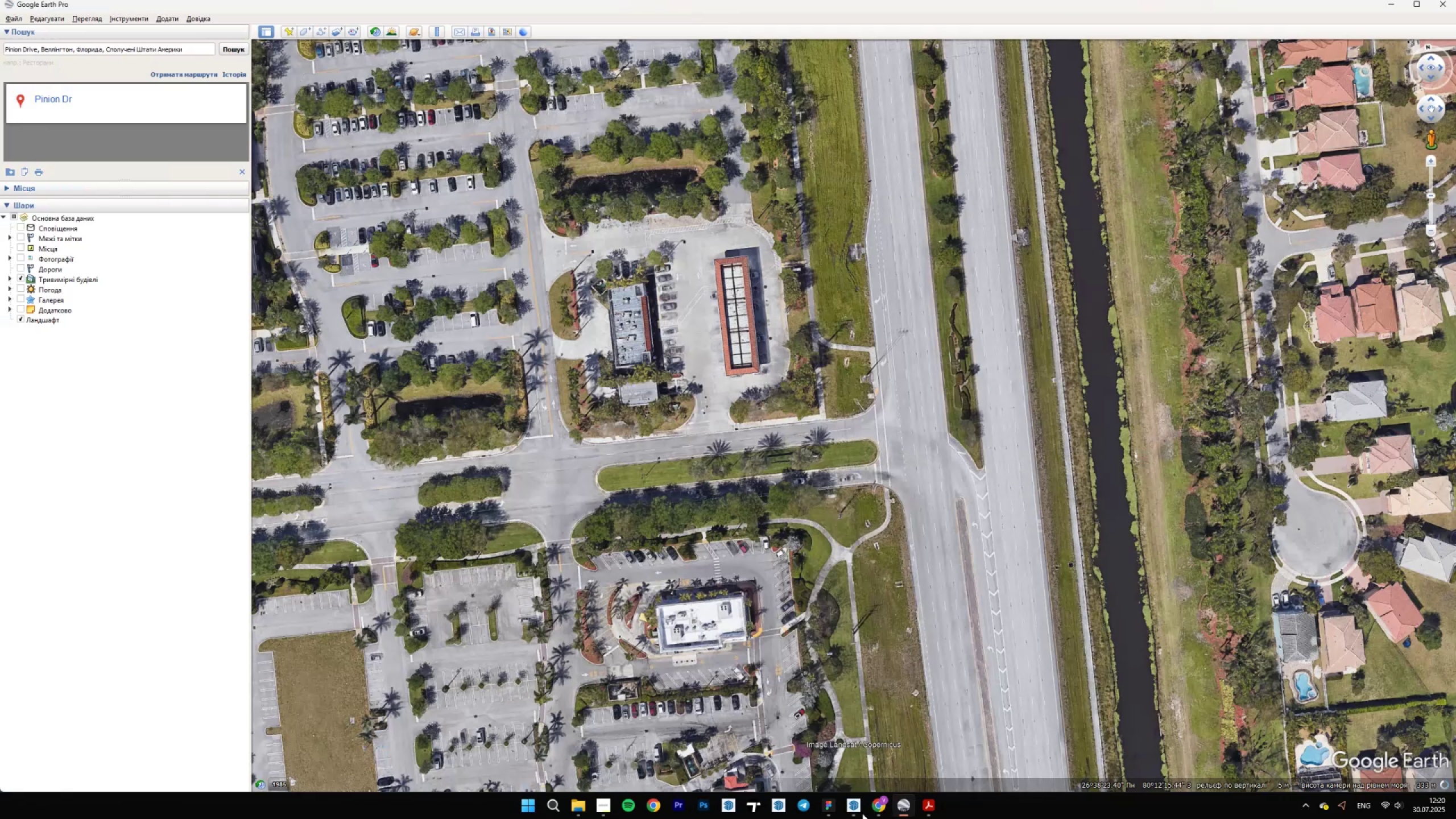 
scroll: coordinate [830, 678], scroll_direction: down, amount: 4.0
 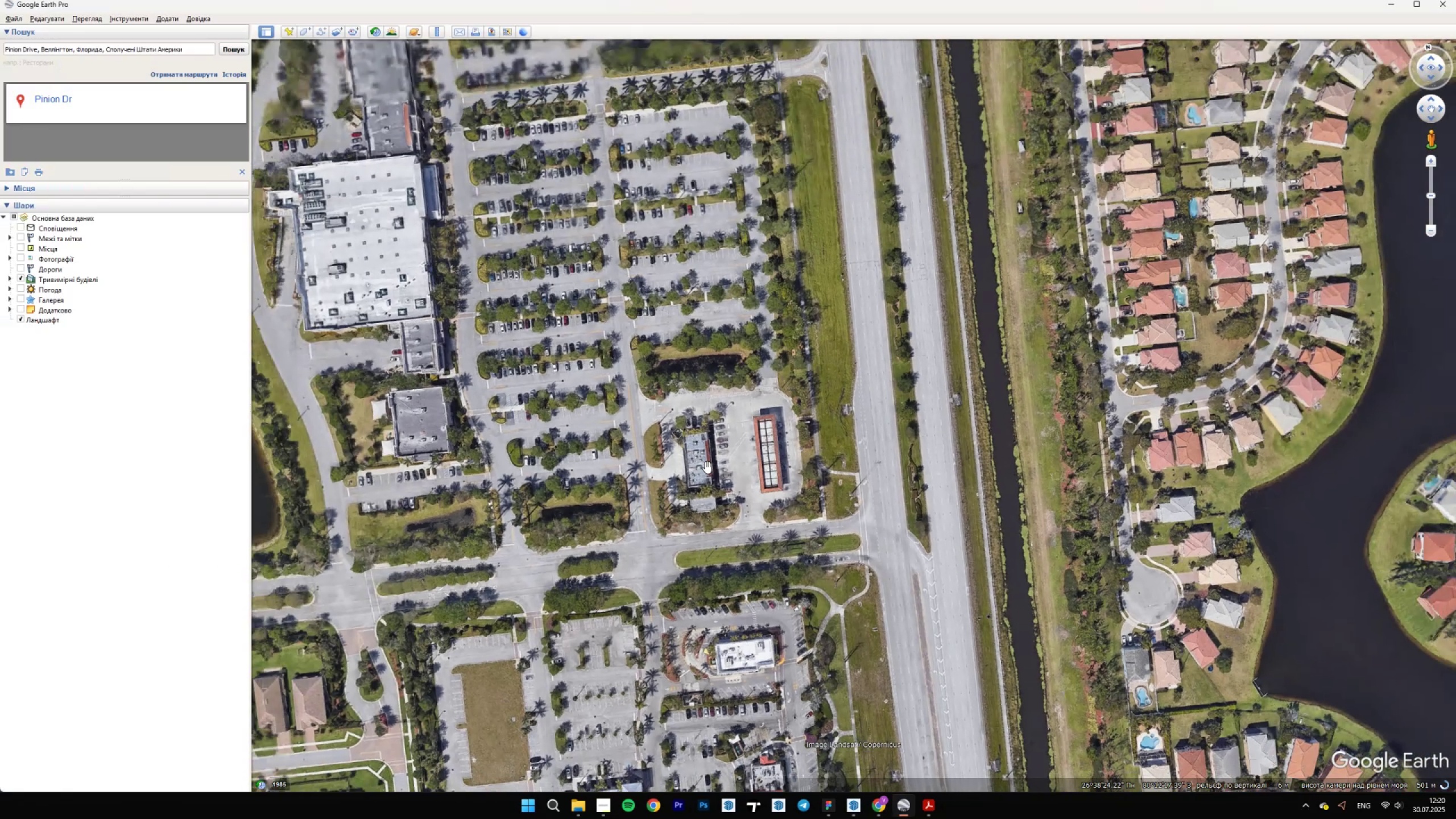 
left_click_drag(start_coordinate=[599, 436], to_coordinate=[950, 475])
 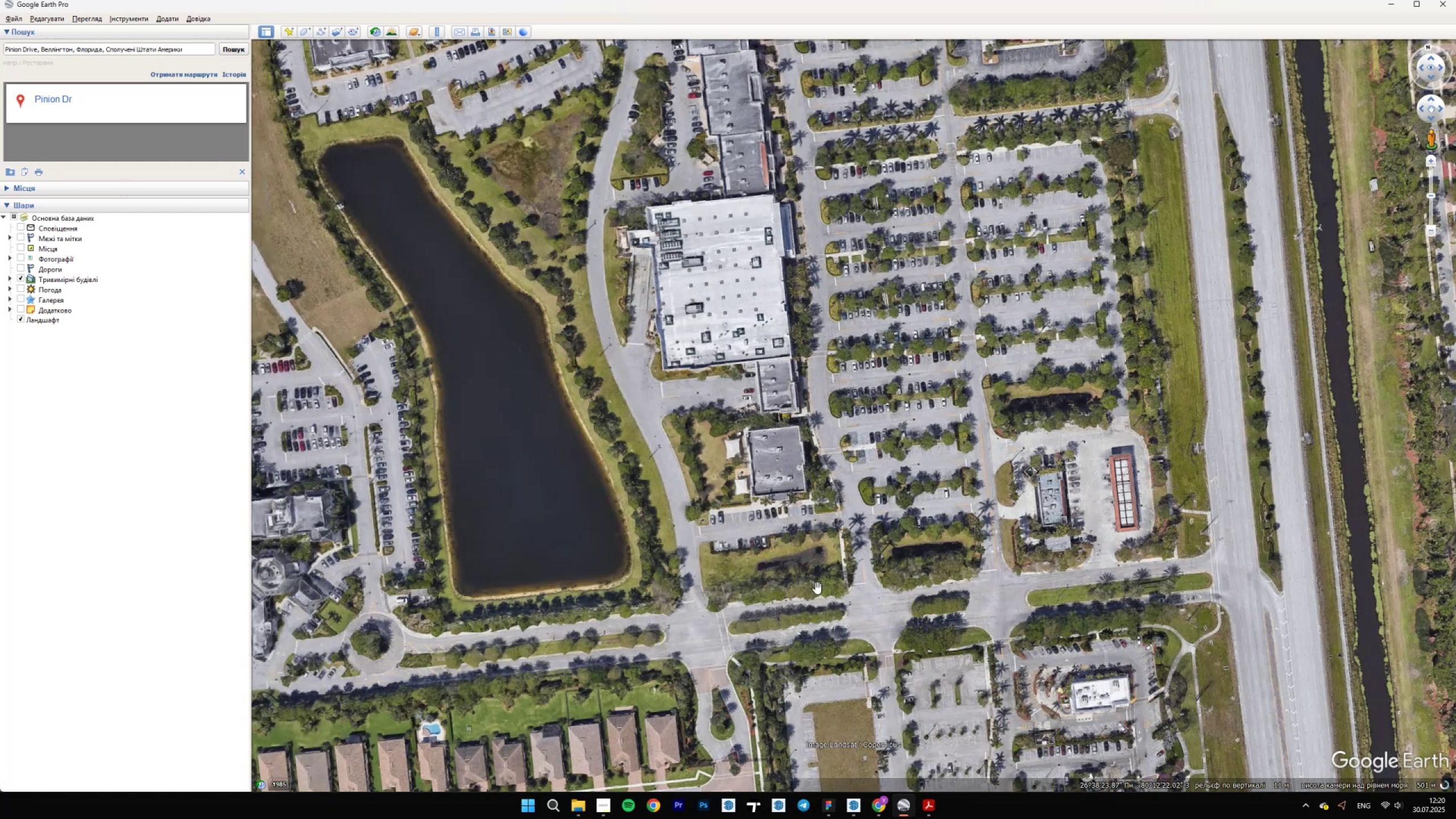 
scroll: coordinate [1014, 610], scroll_direction: up, amount: 9.0
 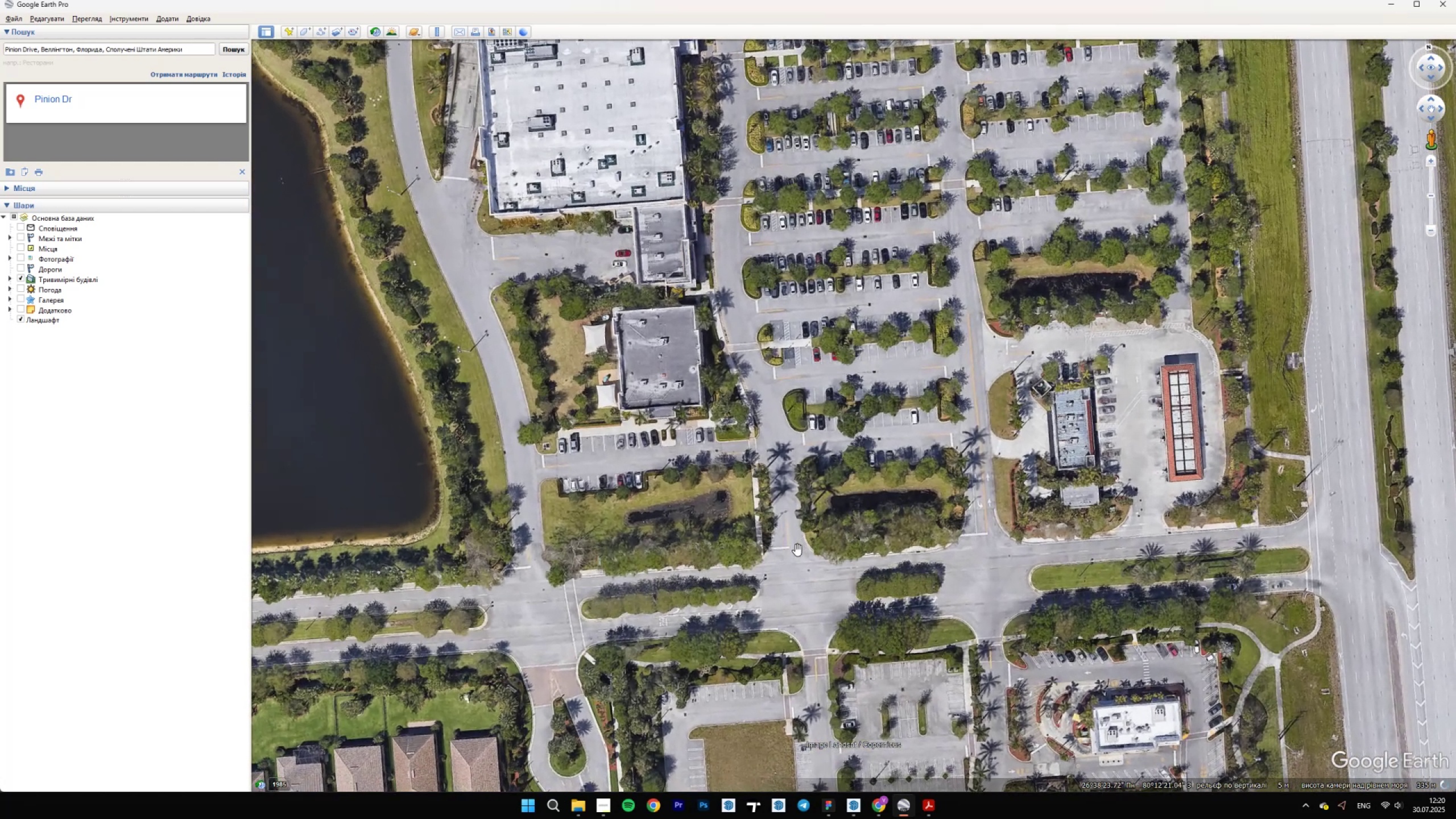 
left_click([862, 810])
 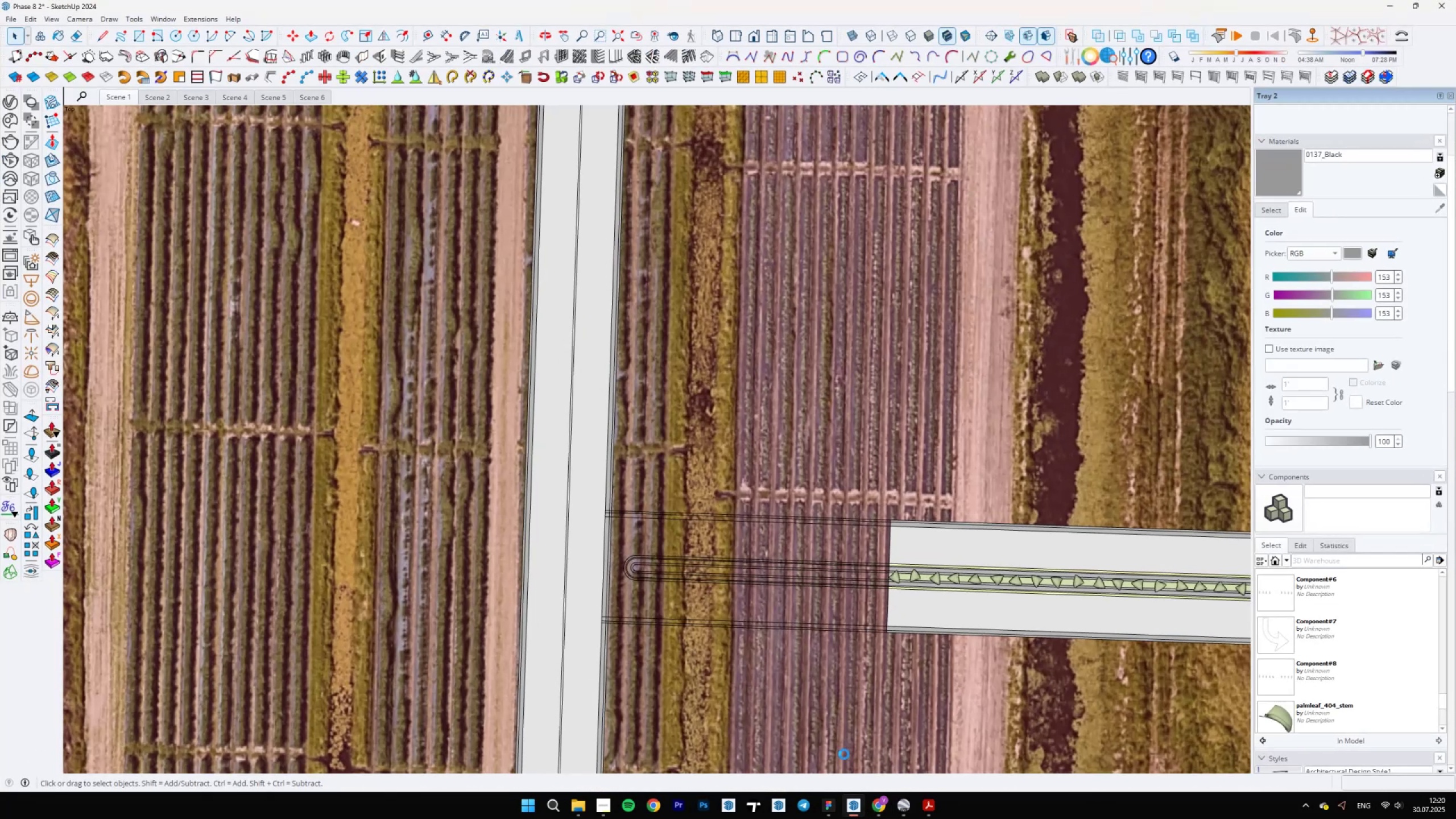 
scroll: coordinate [646, 455], scroll_direction: down, amount: 7.0
 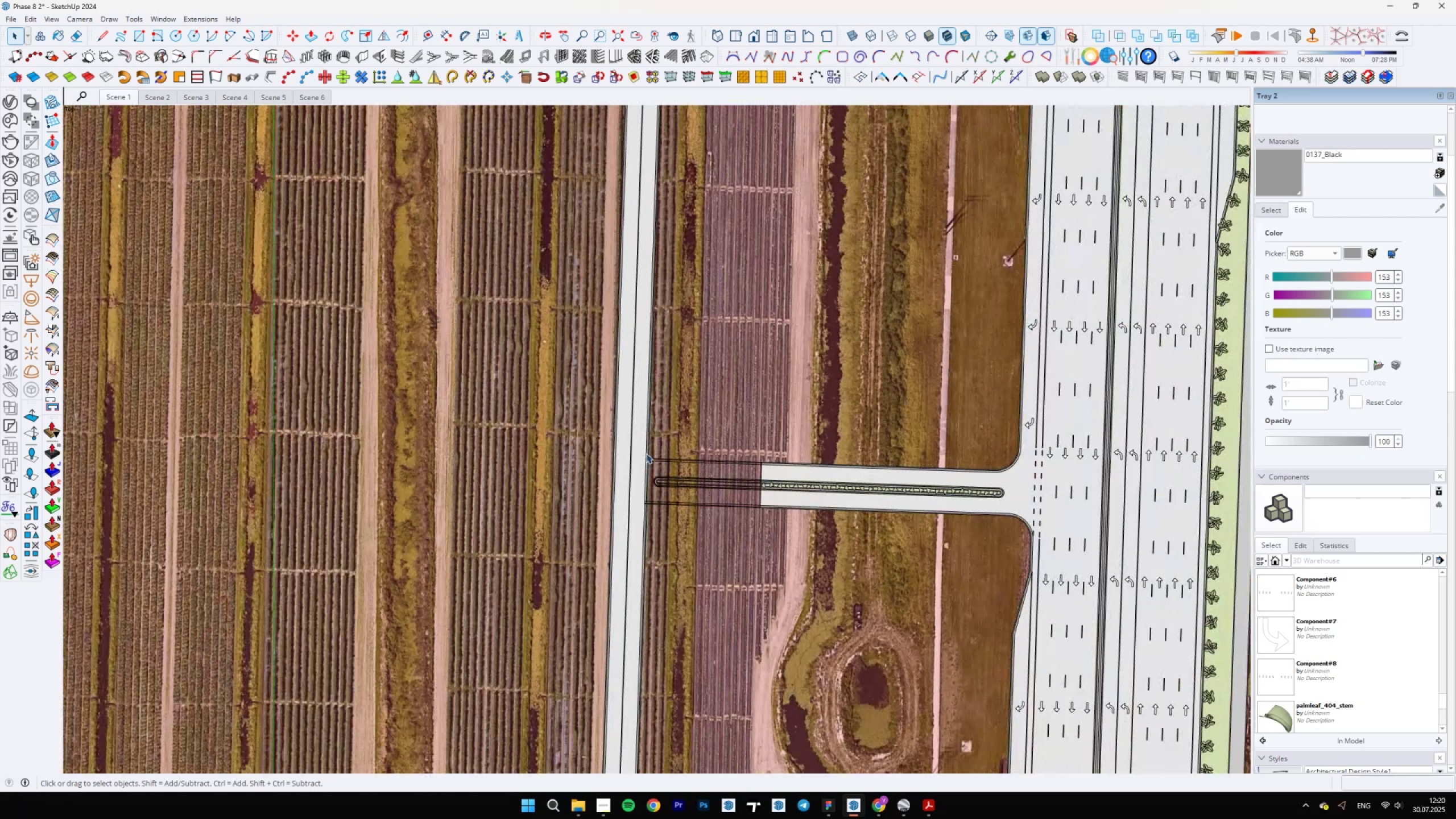 
scroll: coordinate [979, 455], scroll_direction: up, amount: 11.0
 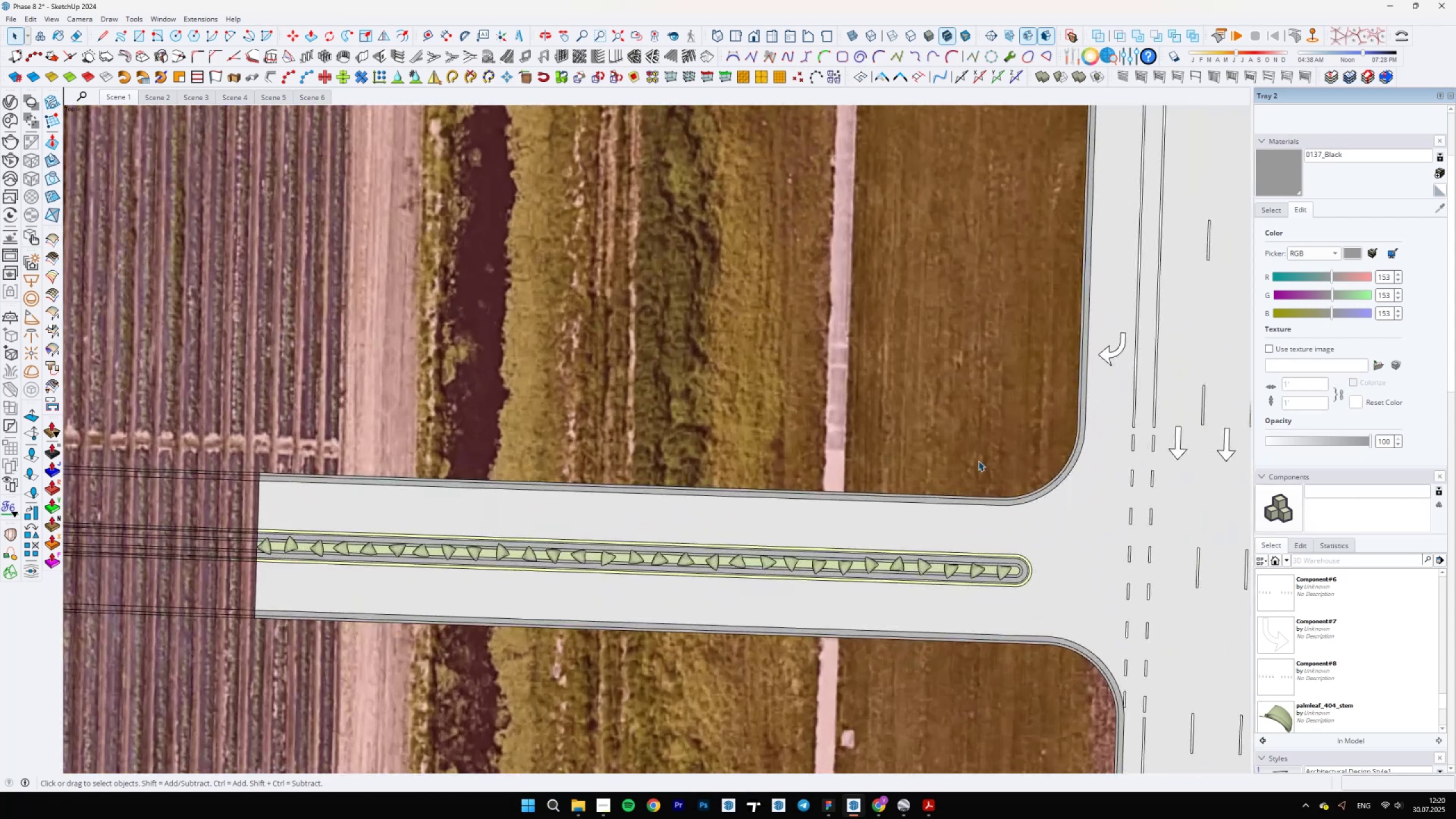 
key(A)
 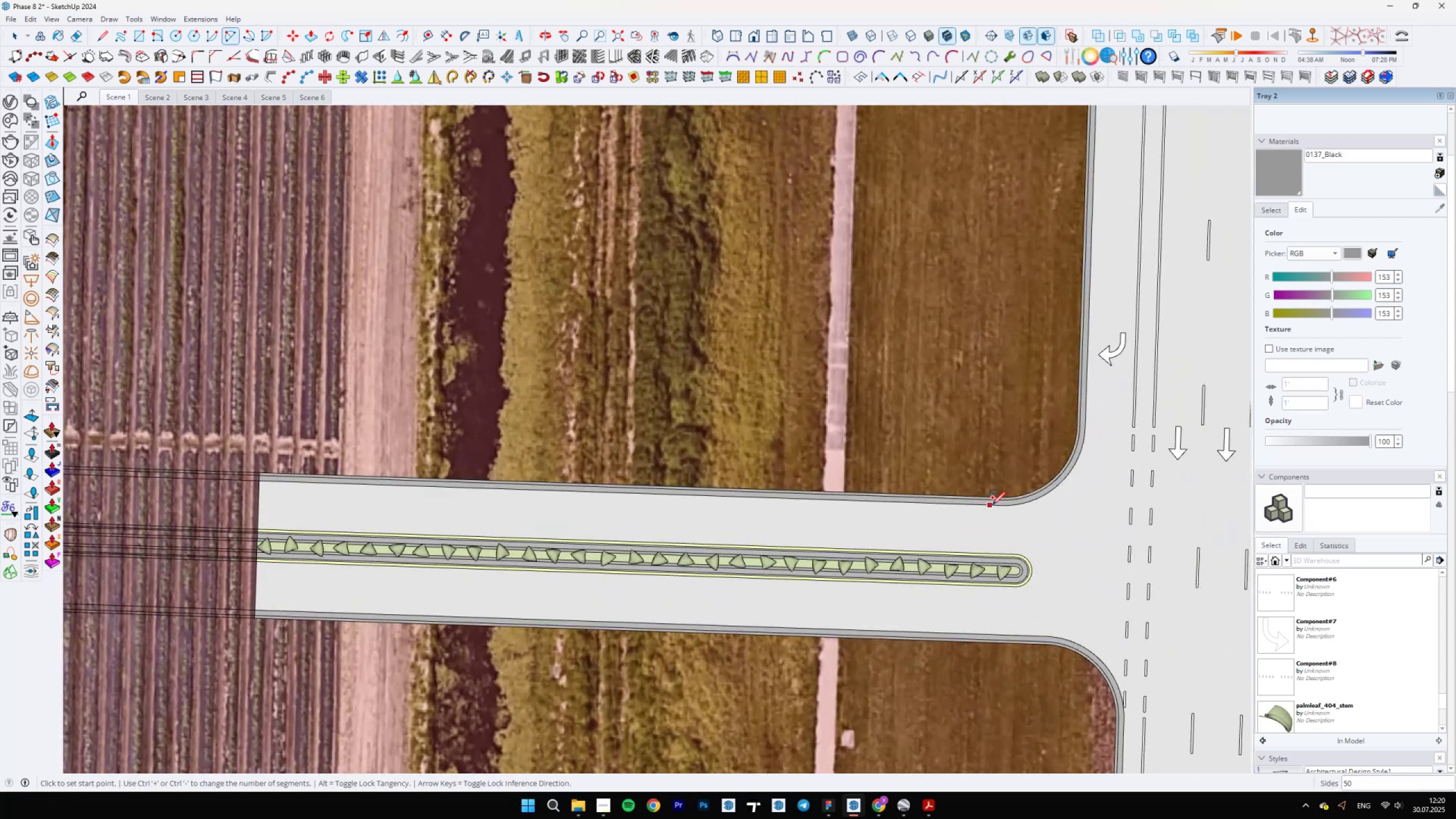 
left_click([1000, 505])
 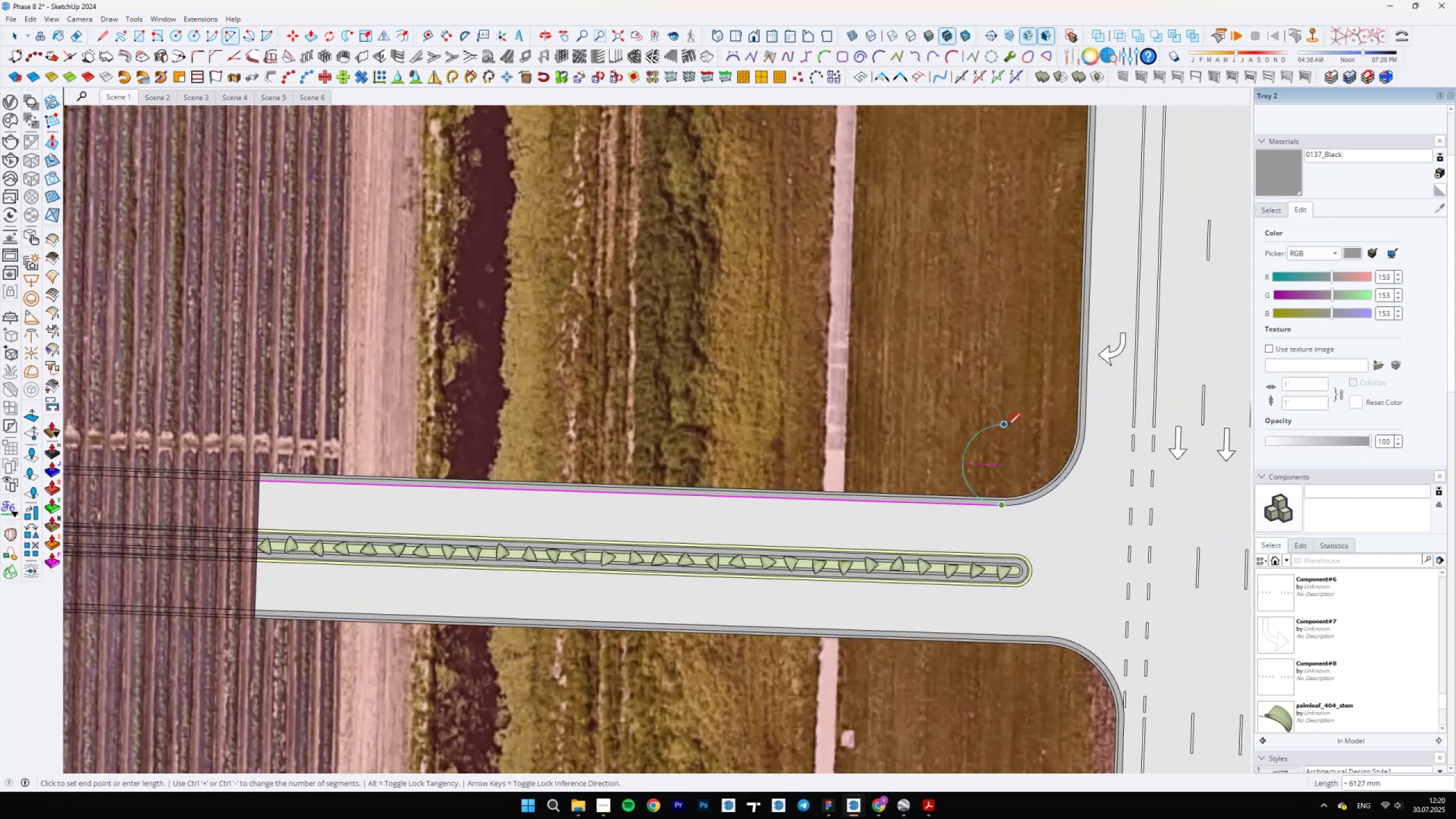 
scroll: coordinate [1002, 426], scroll_direction: down, amount: 8.0
 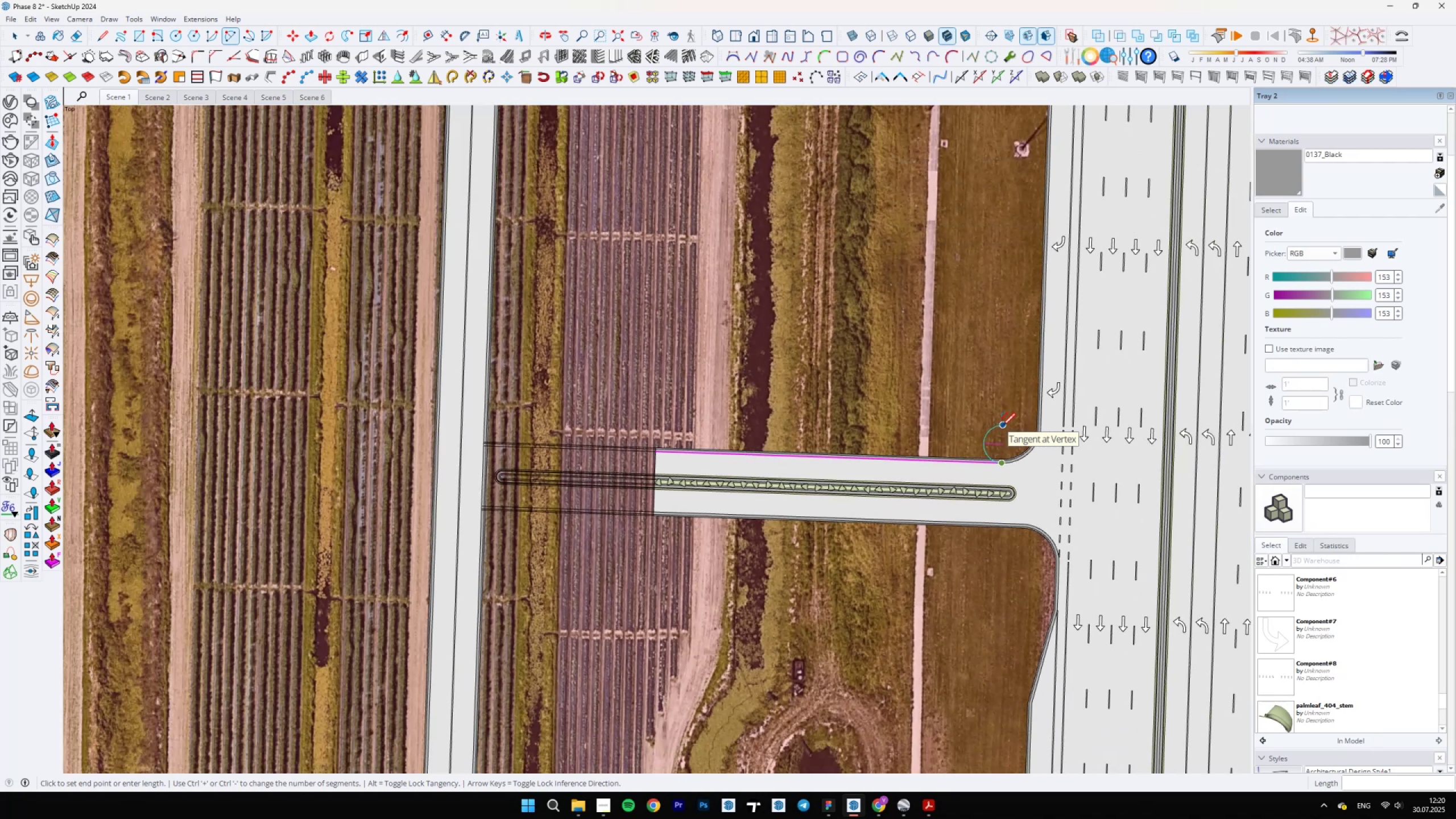 
left_click([1002, 426])
 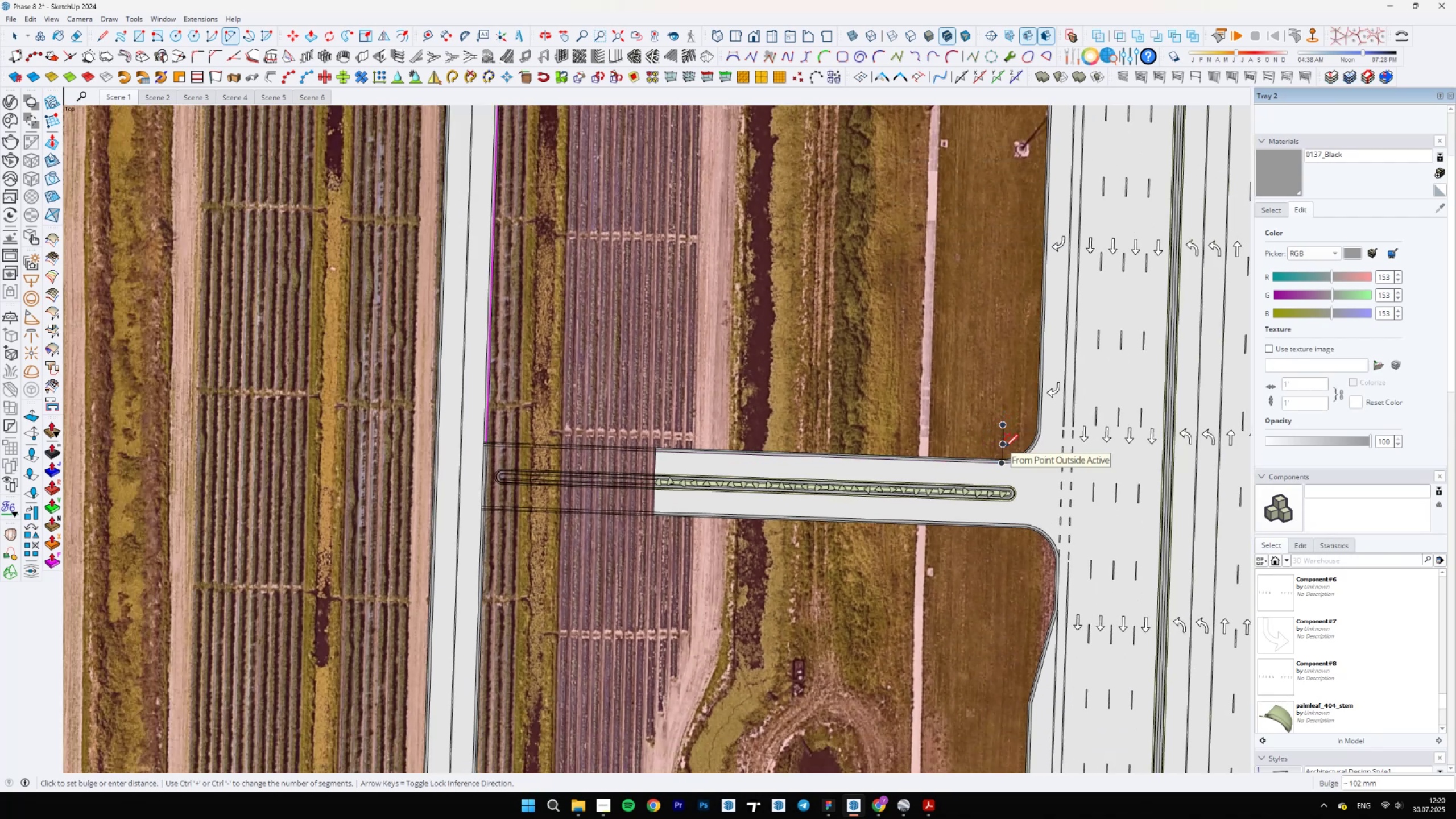 
scroll: coordinate [1003, 447], scroll_direction: up, amount: 3.0
 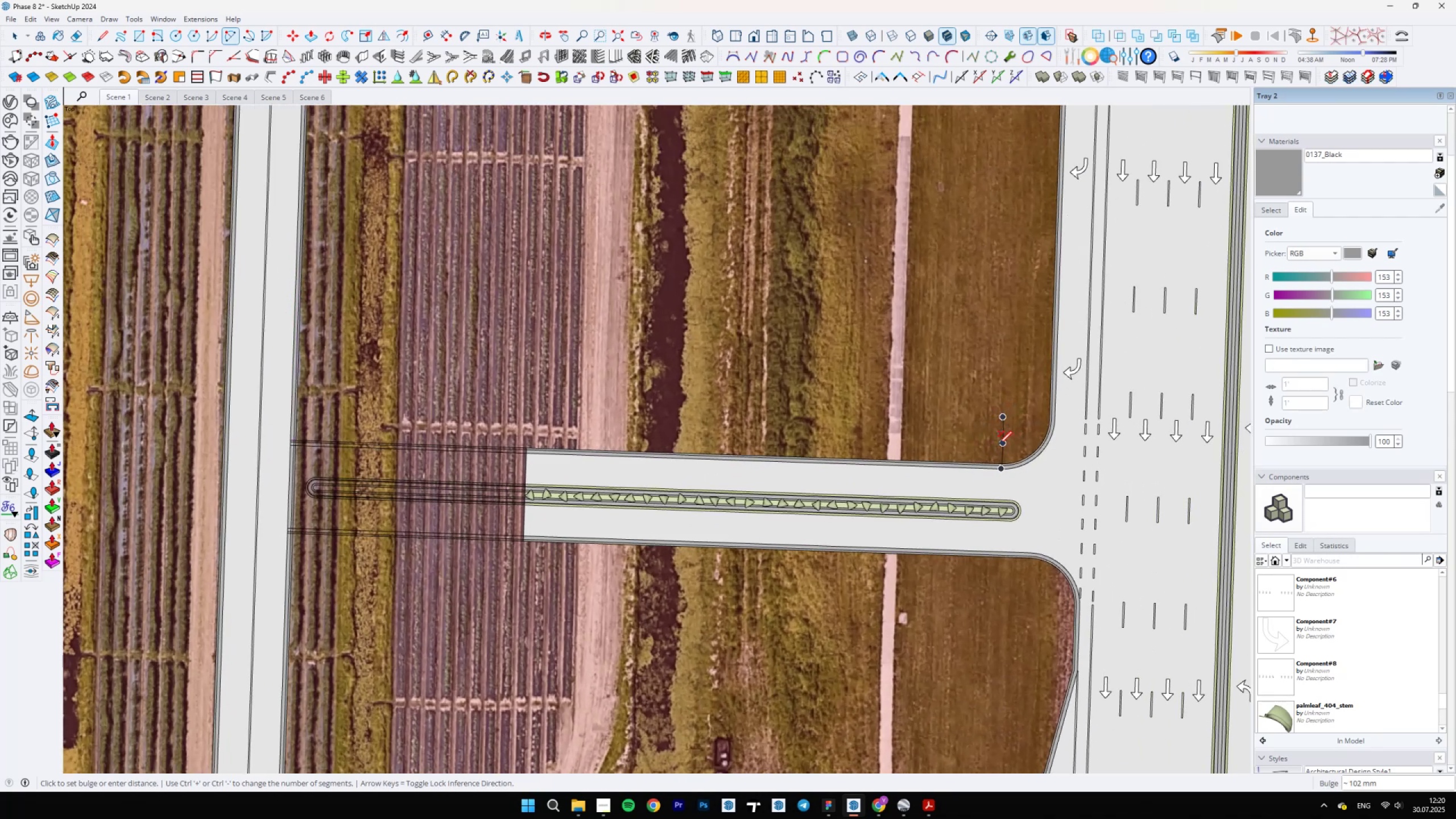 
key(A)
 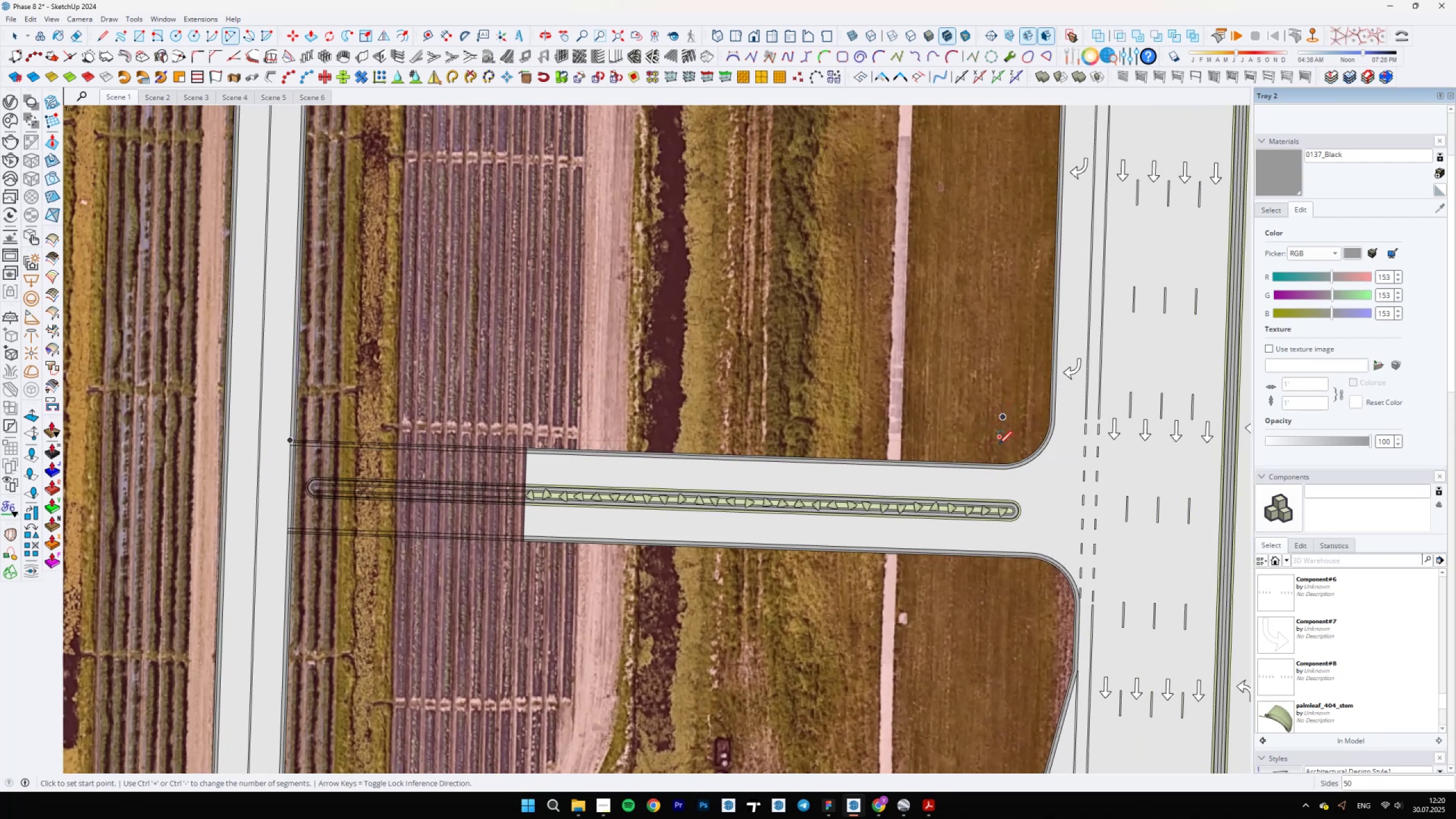 
scroll: coordinate [561, 462], scroll_direction: up, amount: 5.0
 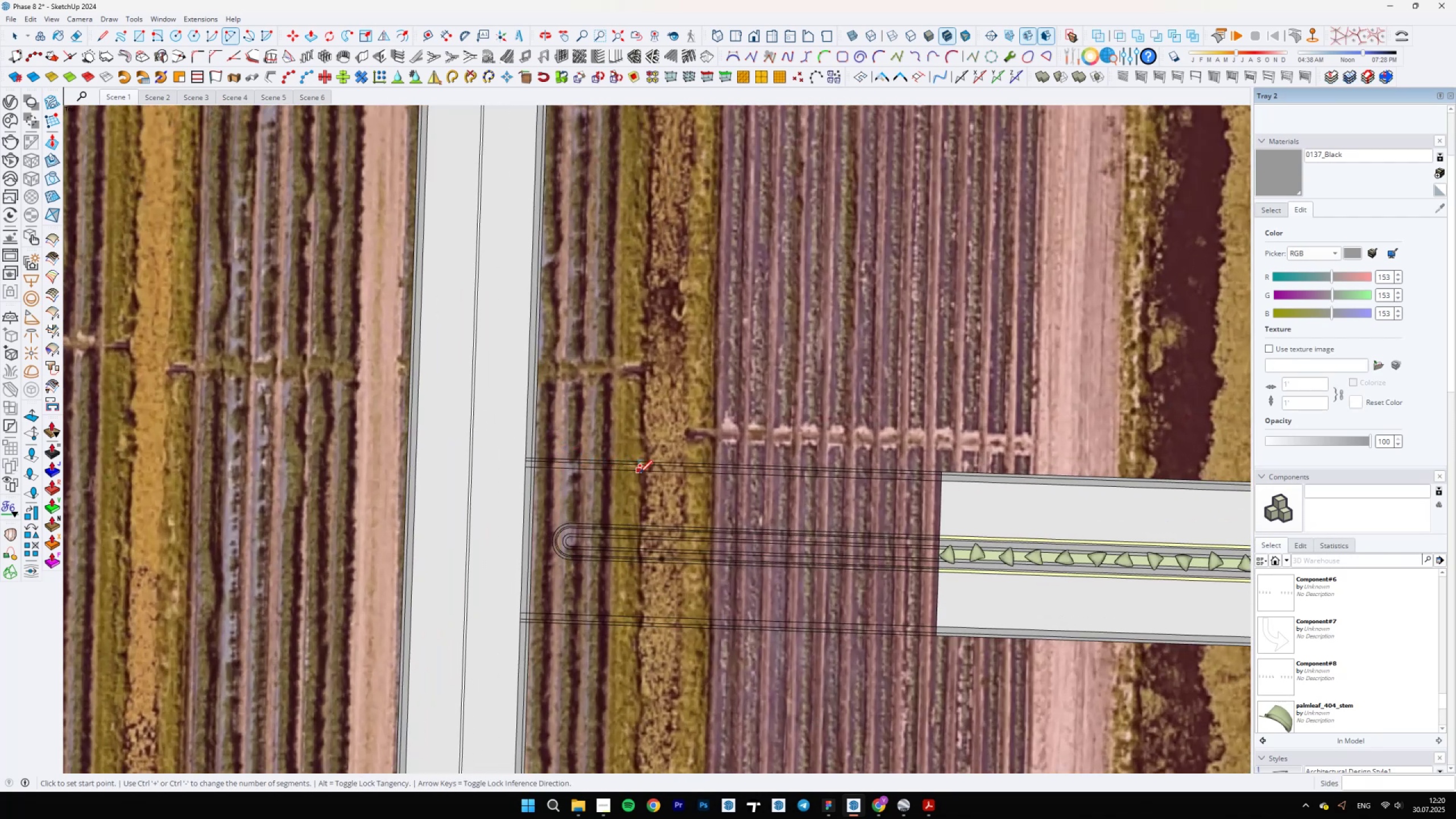 
scroll: coordinate [628, 473], scroll_direction: down, amount: 10.0
 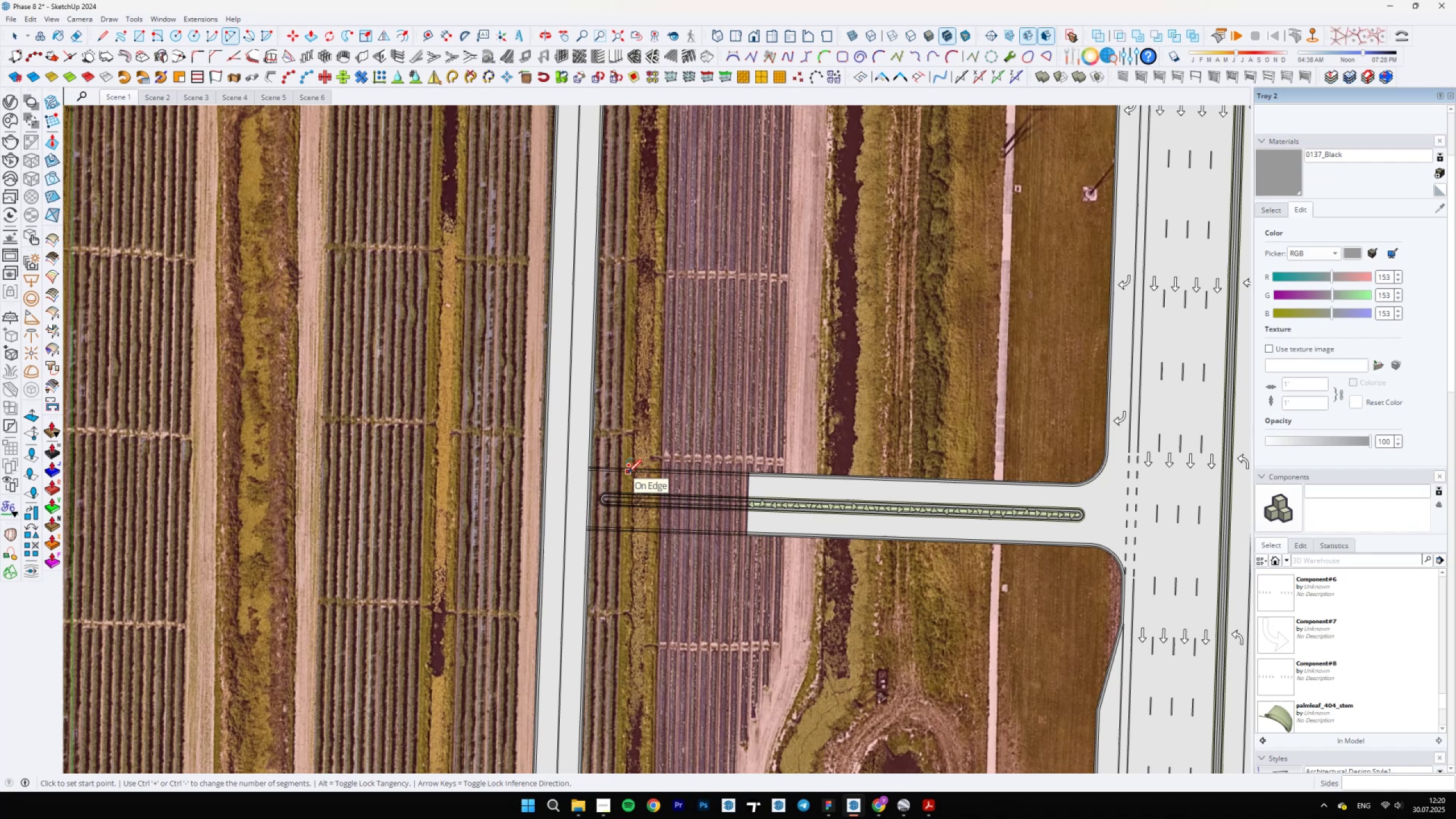 
scroll: coordinate [1068, 487], scroll_direction: up, amount: 4.0
 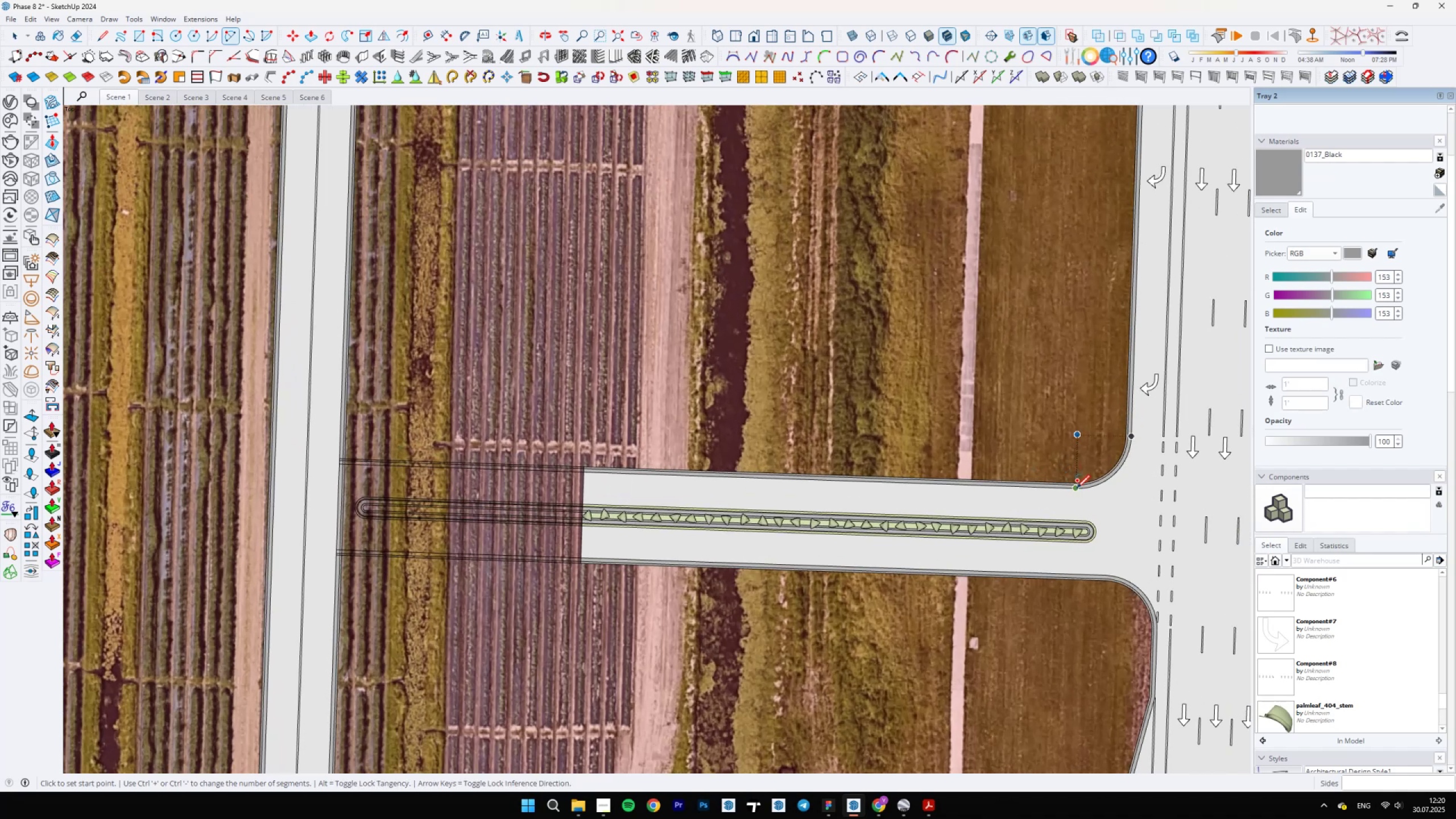 
left_click([1075, 489])
 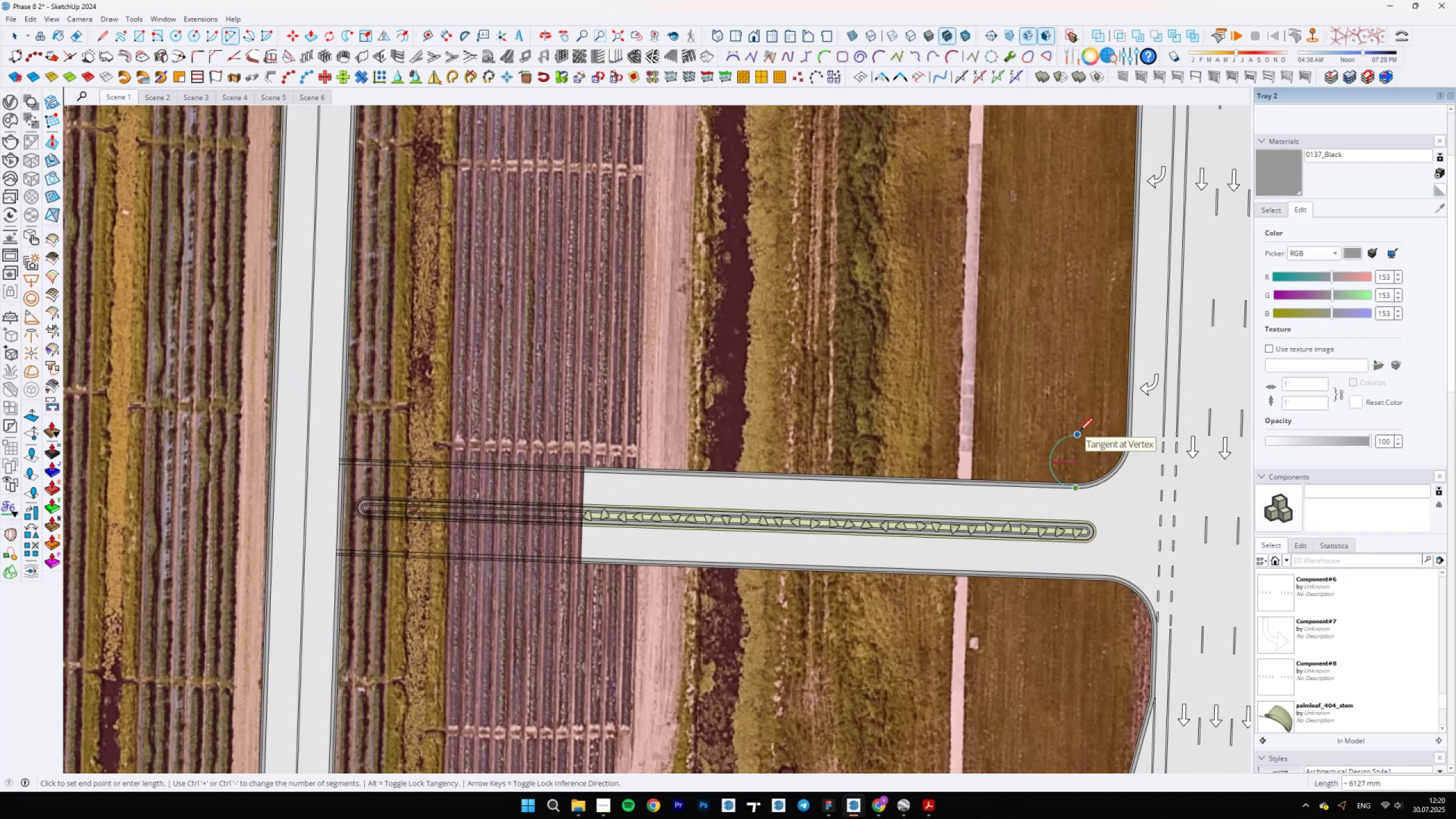 
key(Space)
 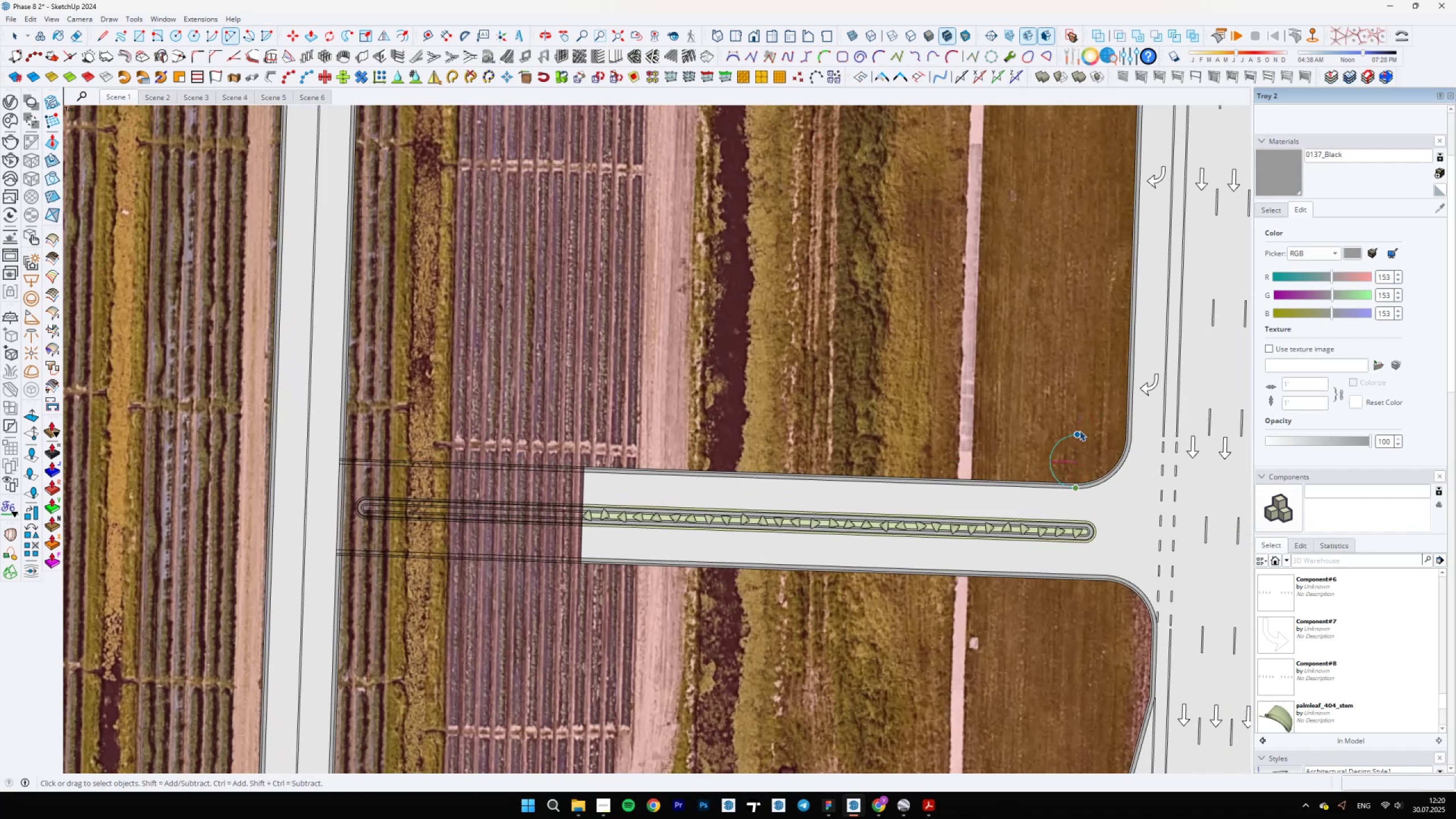 
scroll: coordinate [535, 496], scroll_direction: up, amount: 12.0
 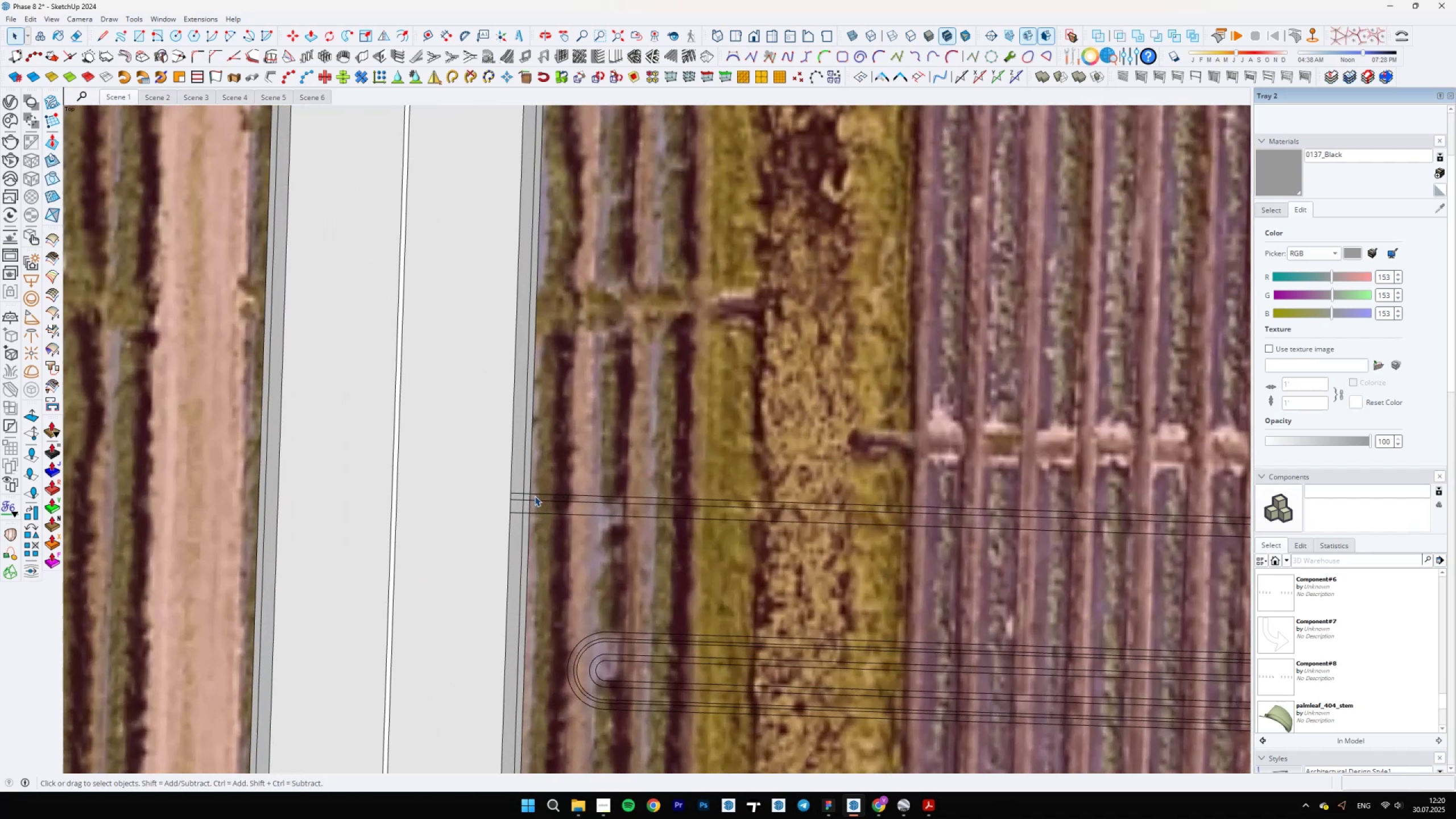 
key(L)
 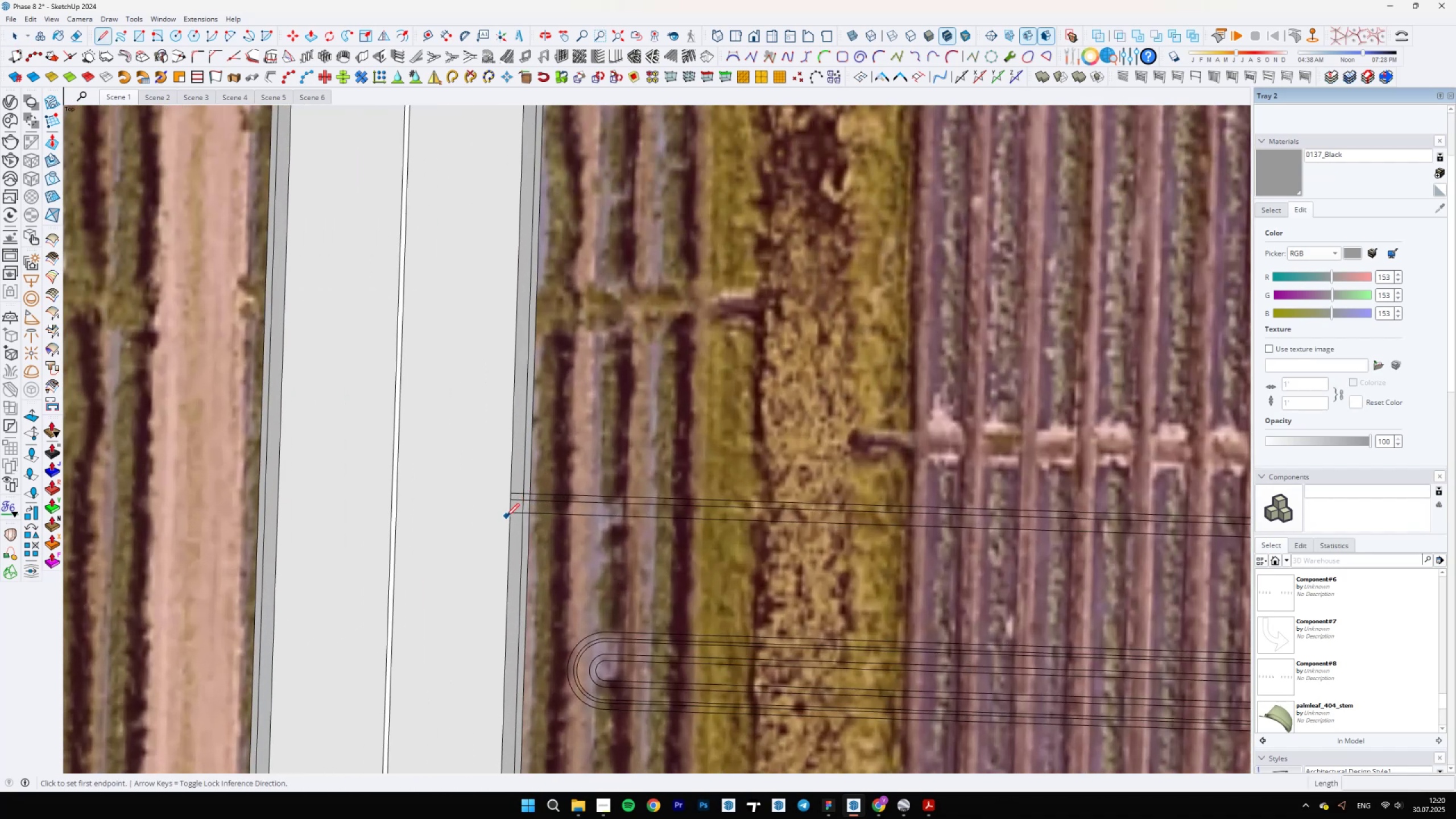 
left_click([511, 512])
 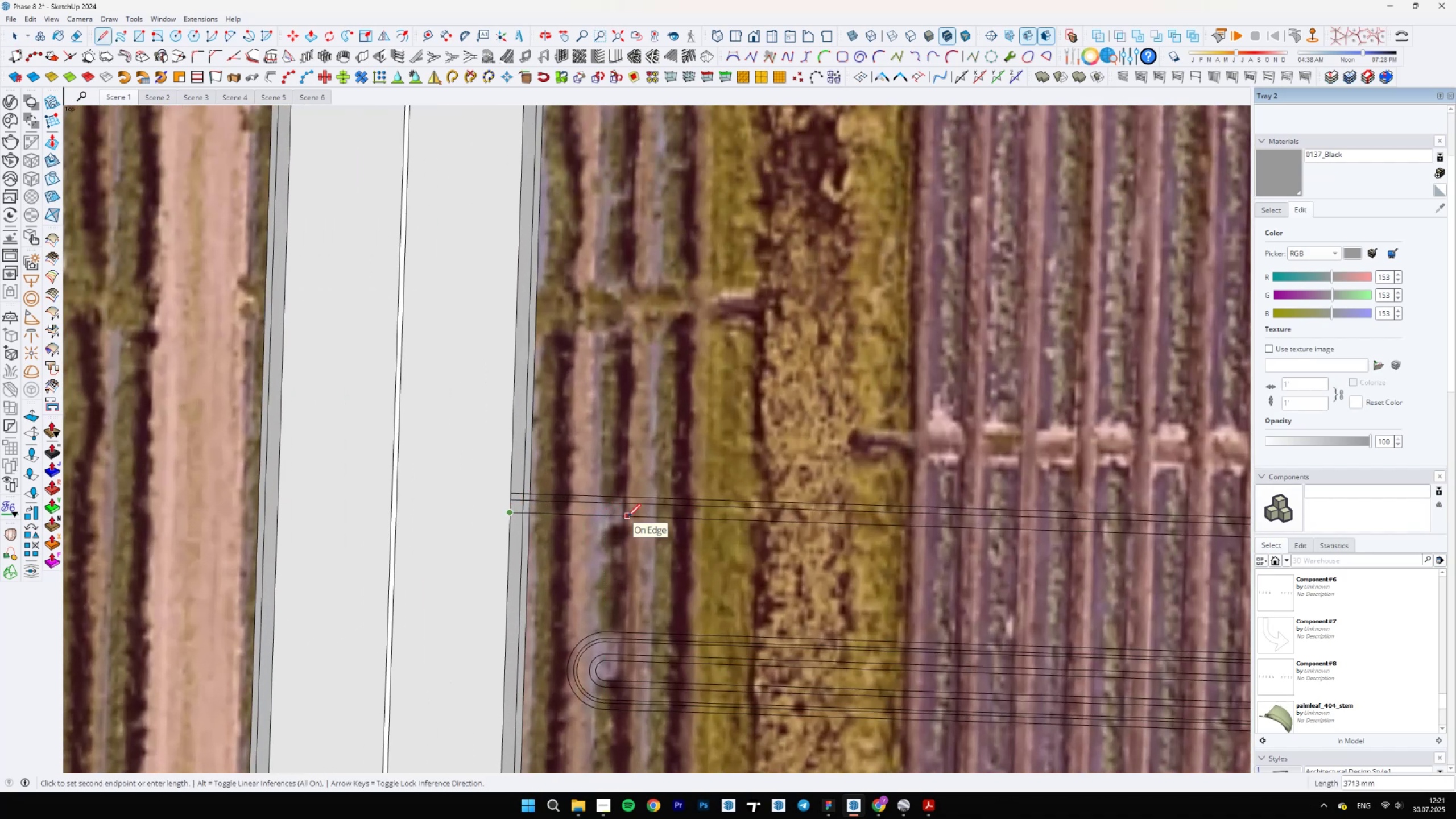 
scroll: coordinate [912, 569], scroll_direction: down, amount: 7.0
 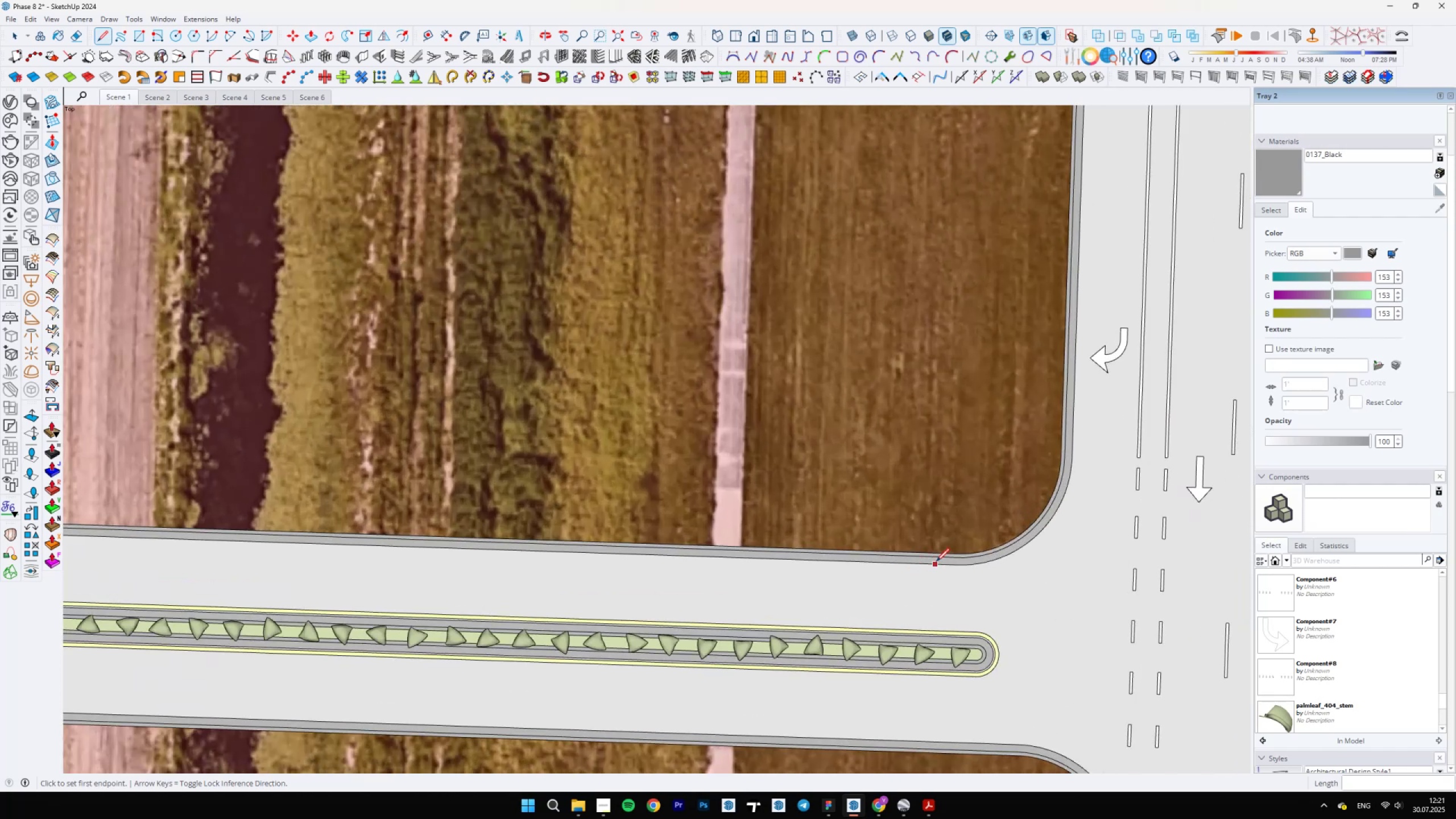 
key(Escape)
 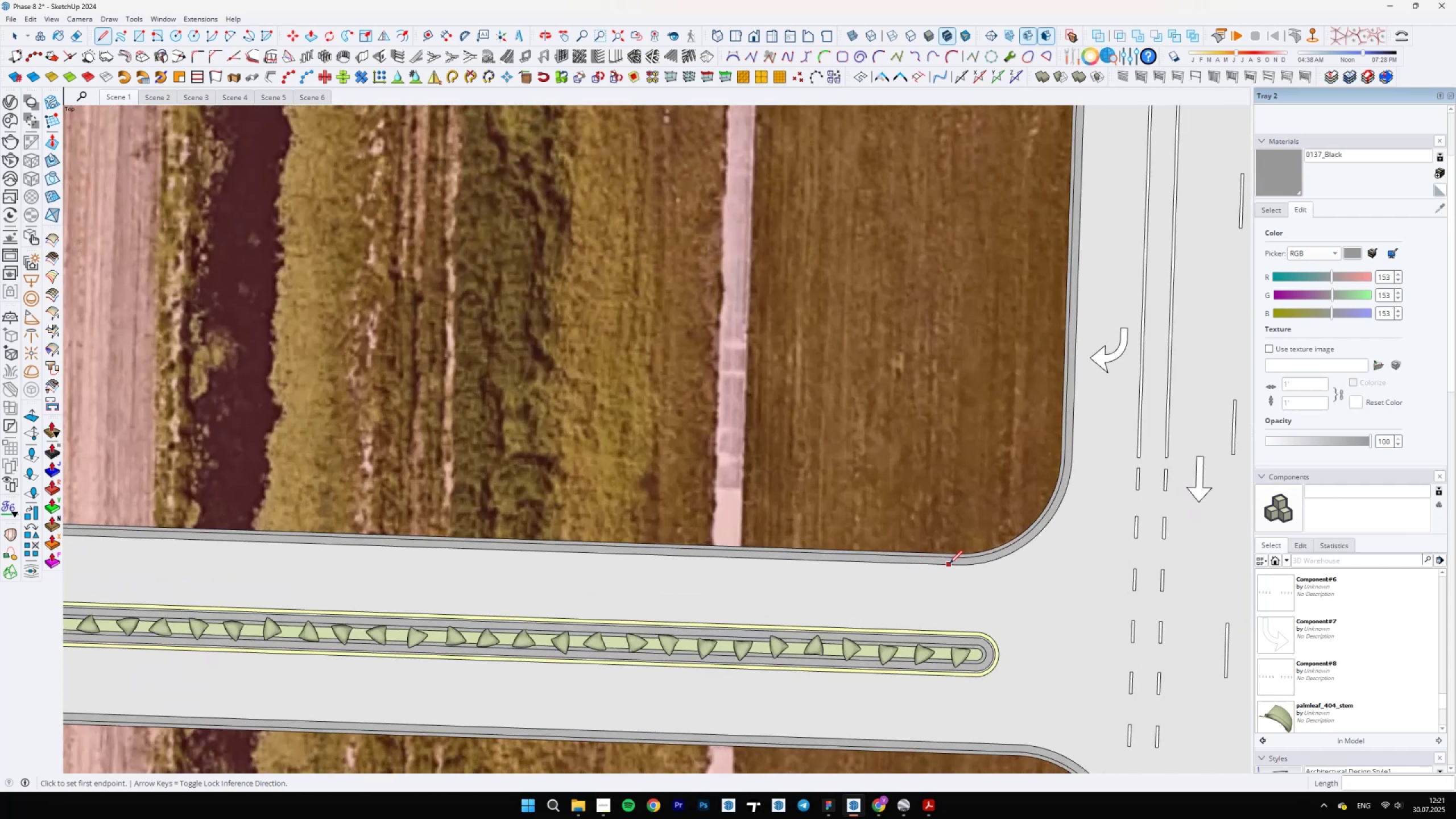 
left_click([957, 564])
 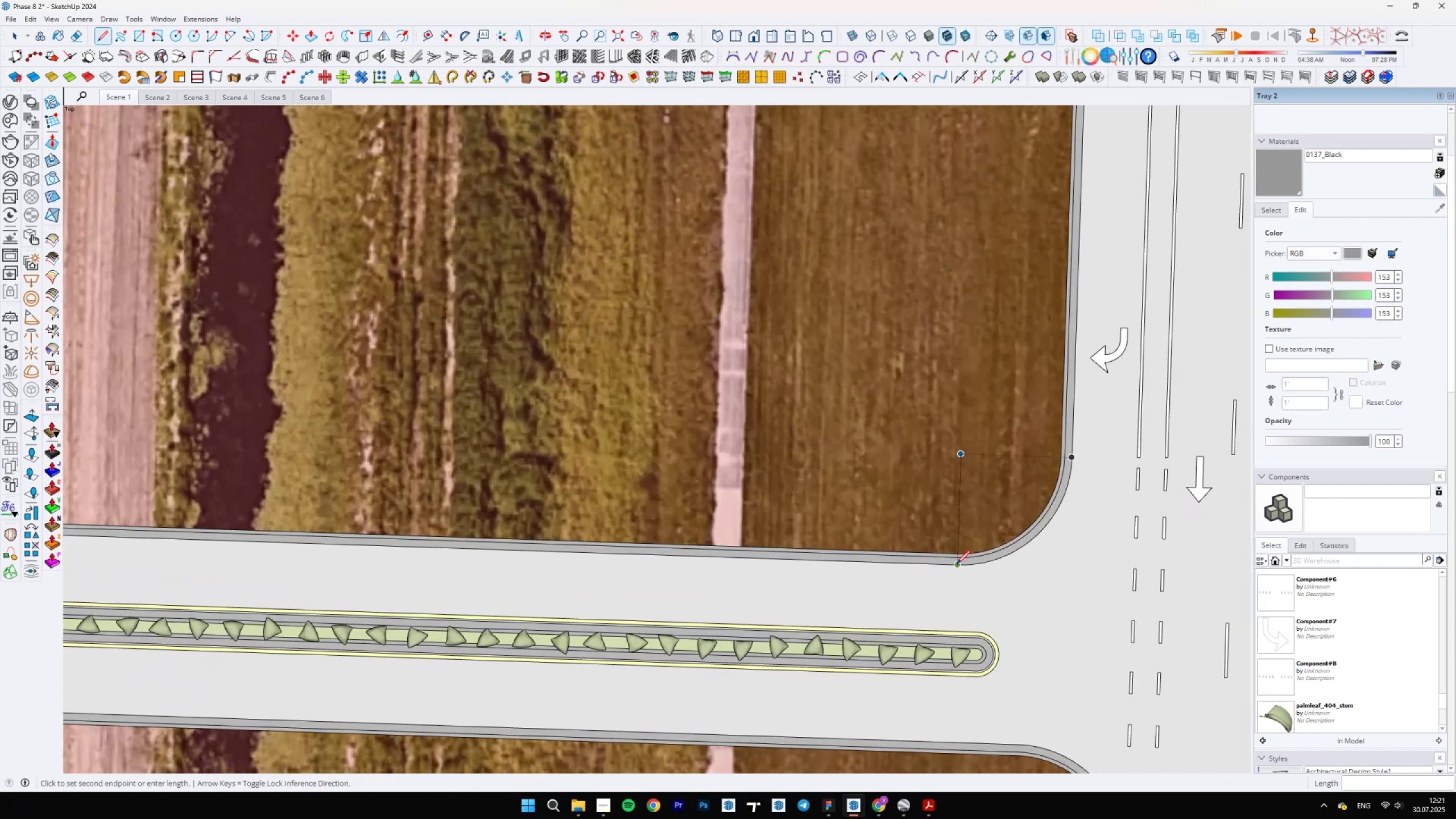 
key(Shift+ShiftLeft)
 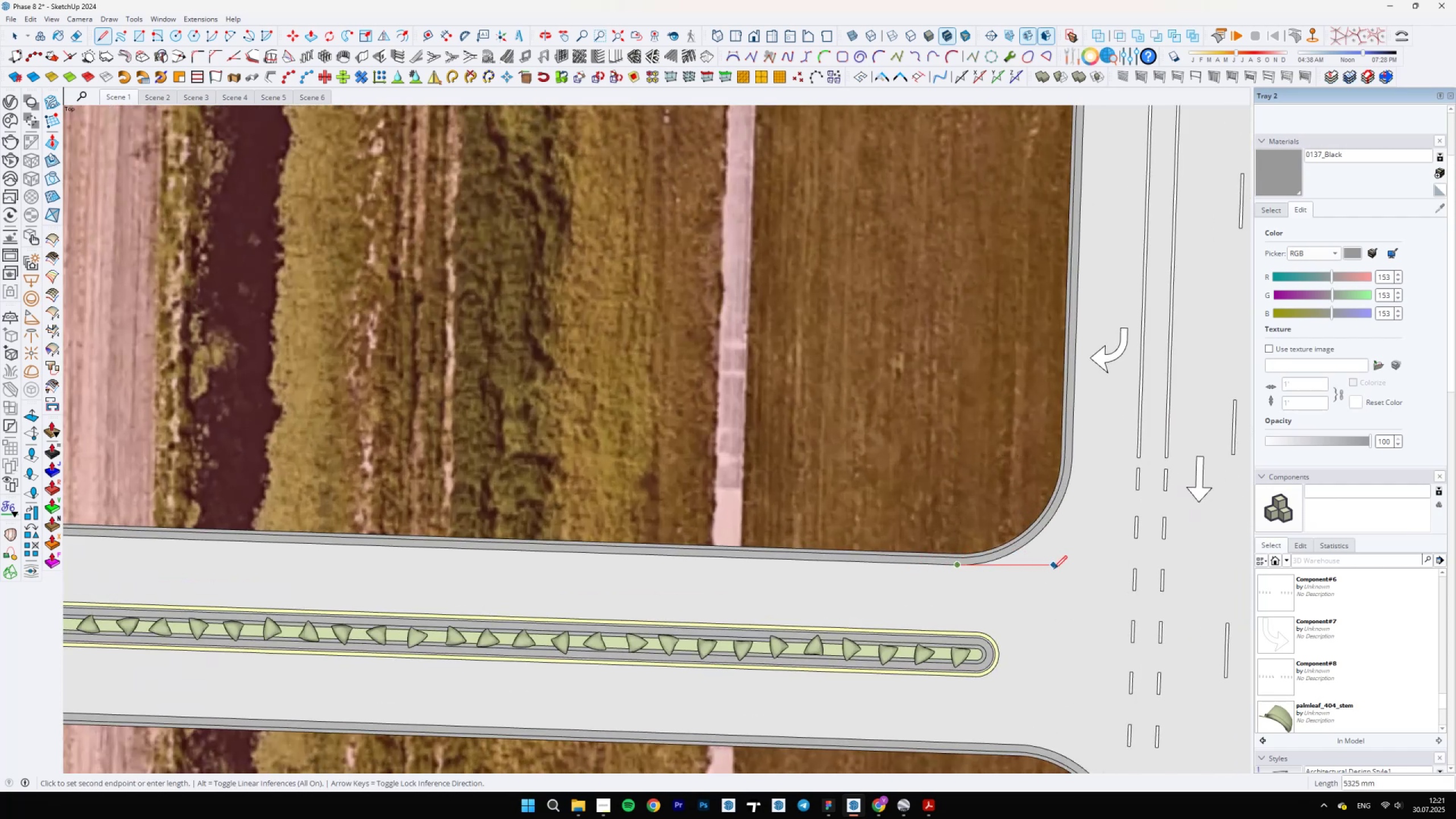 
hold_key(key=ShiftLeft, duration=1.5)
 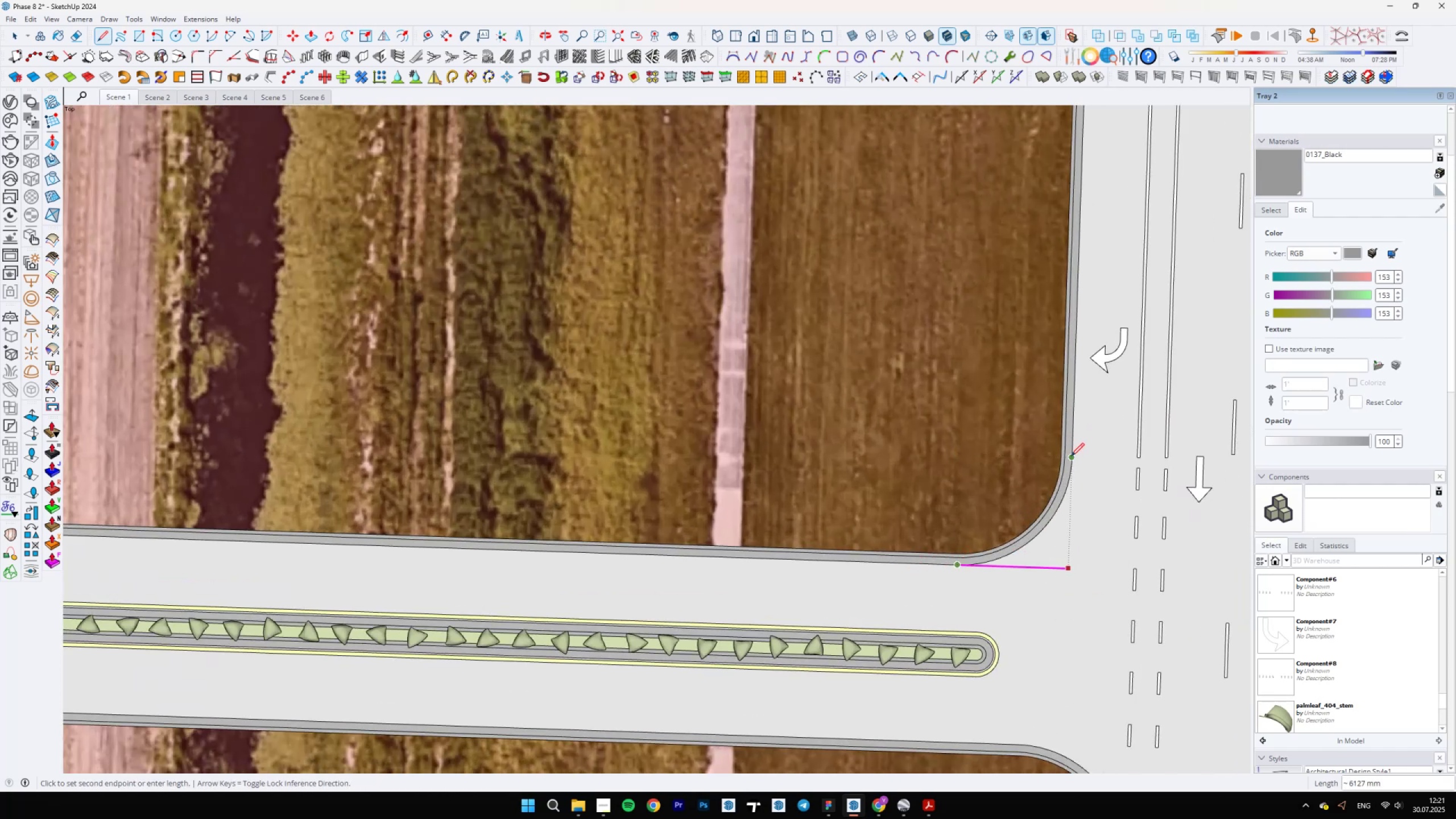 
hold_key(key=ShiftLeft, duration=1.52)
 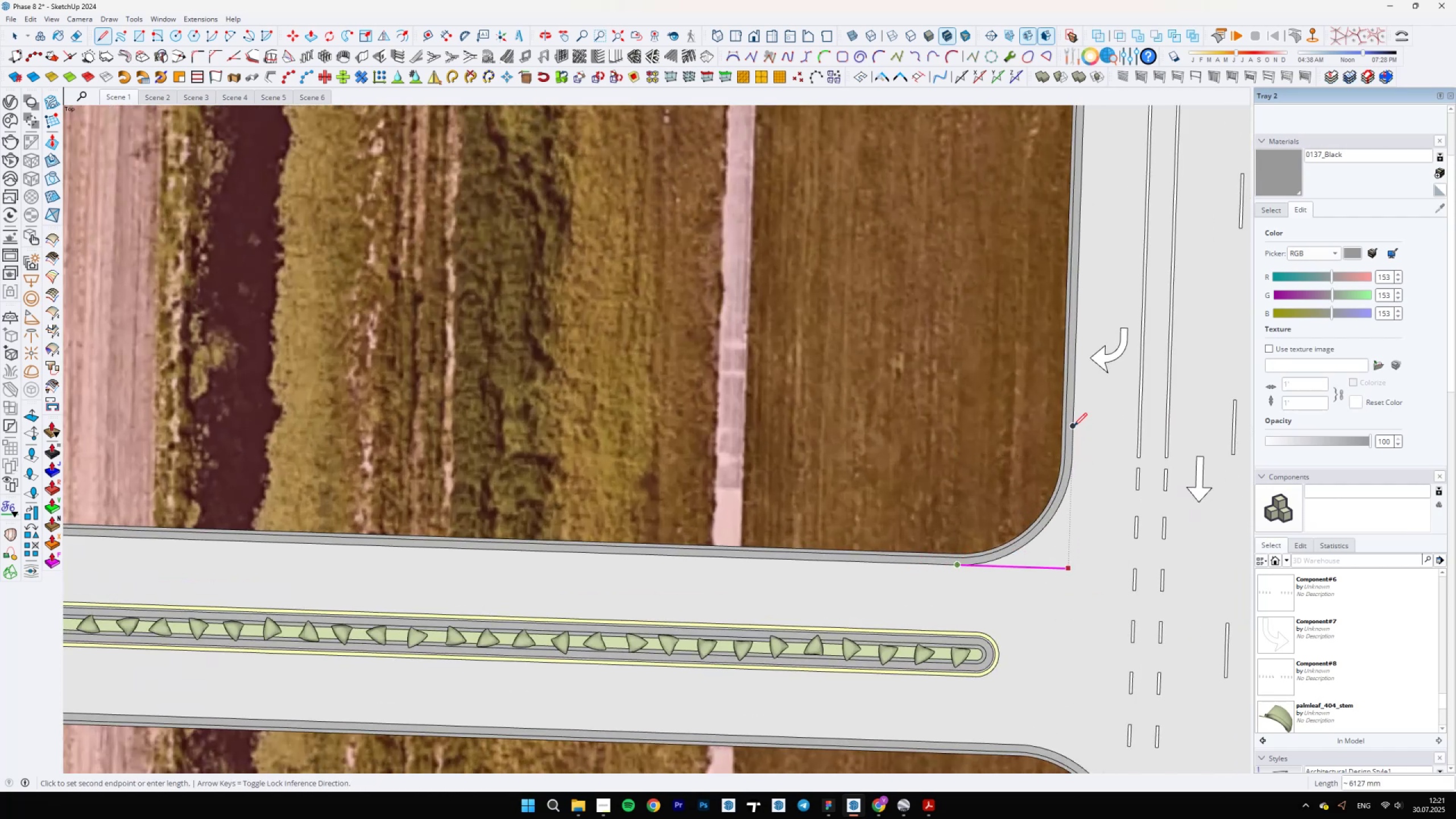 
hold_key(key=ShiftLeft, duration=0.73)
scroll: coordinate [555, 512], scroll_direction: up, amount: 3.0
 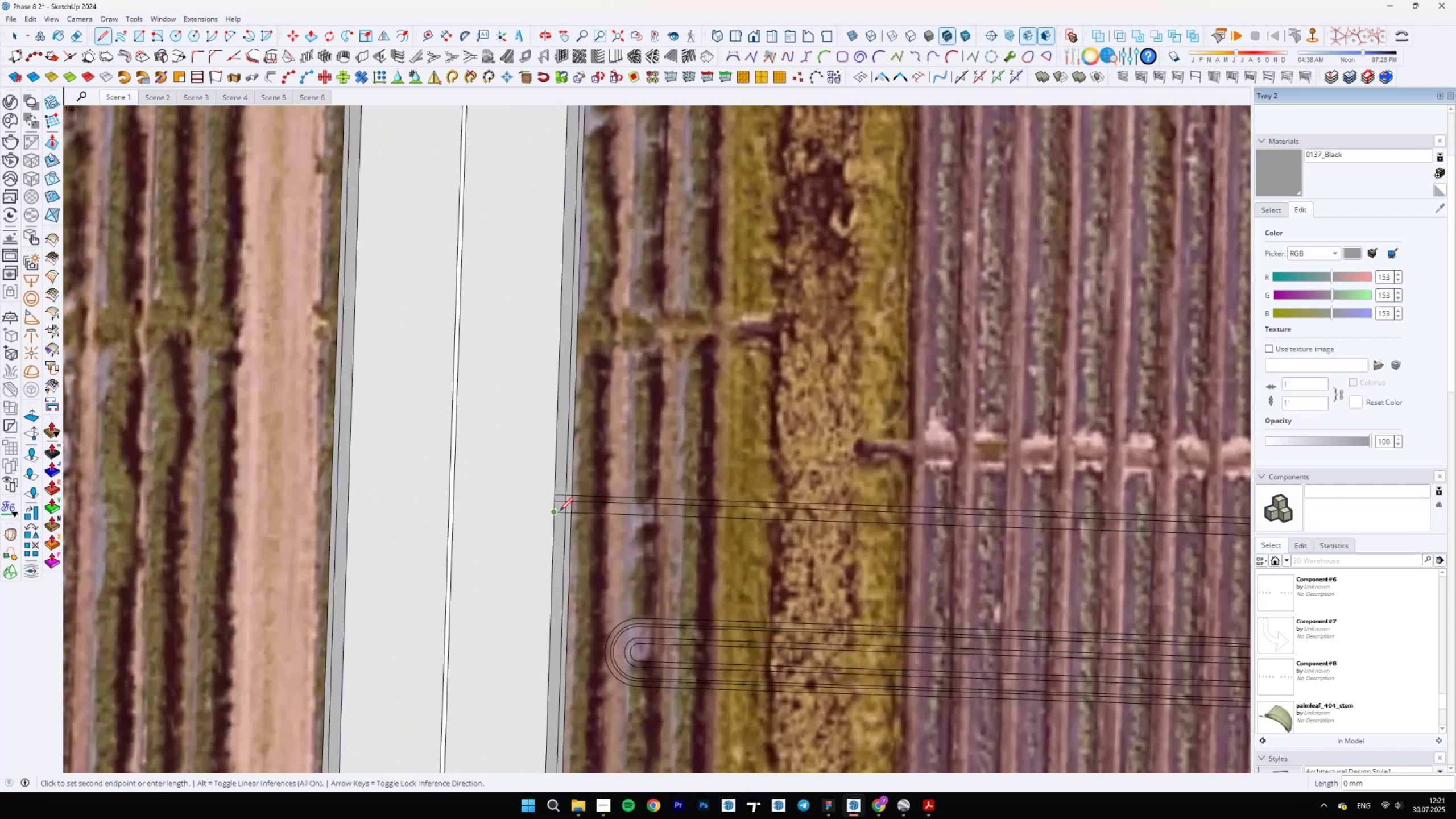 
key(Escape)
 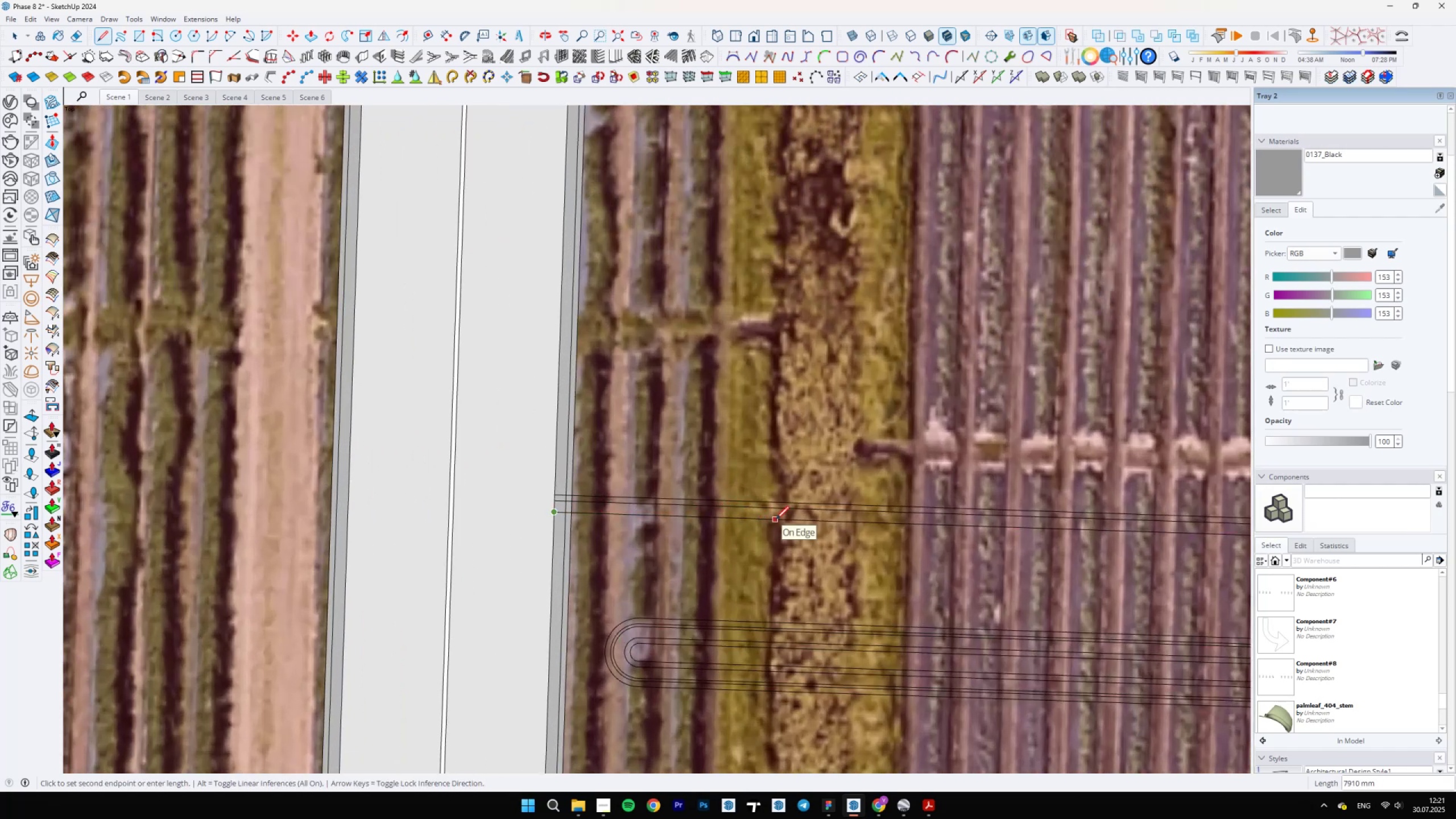 
type(6000)
 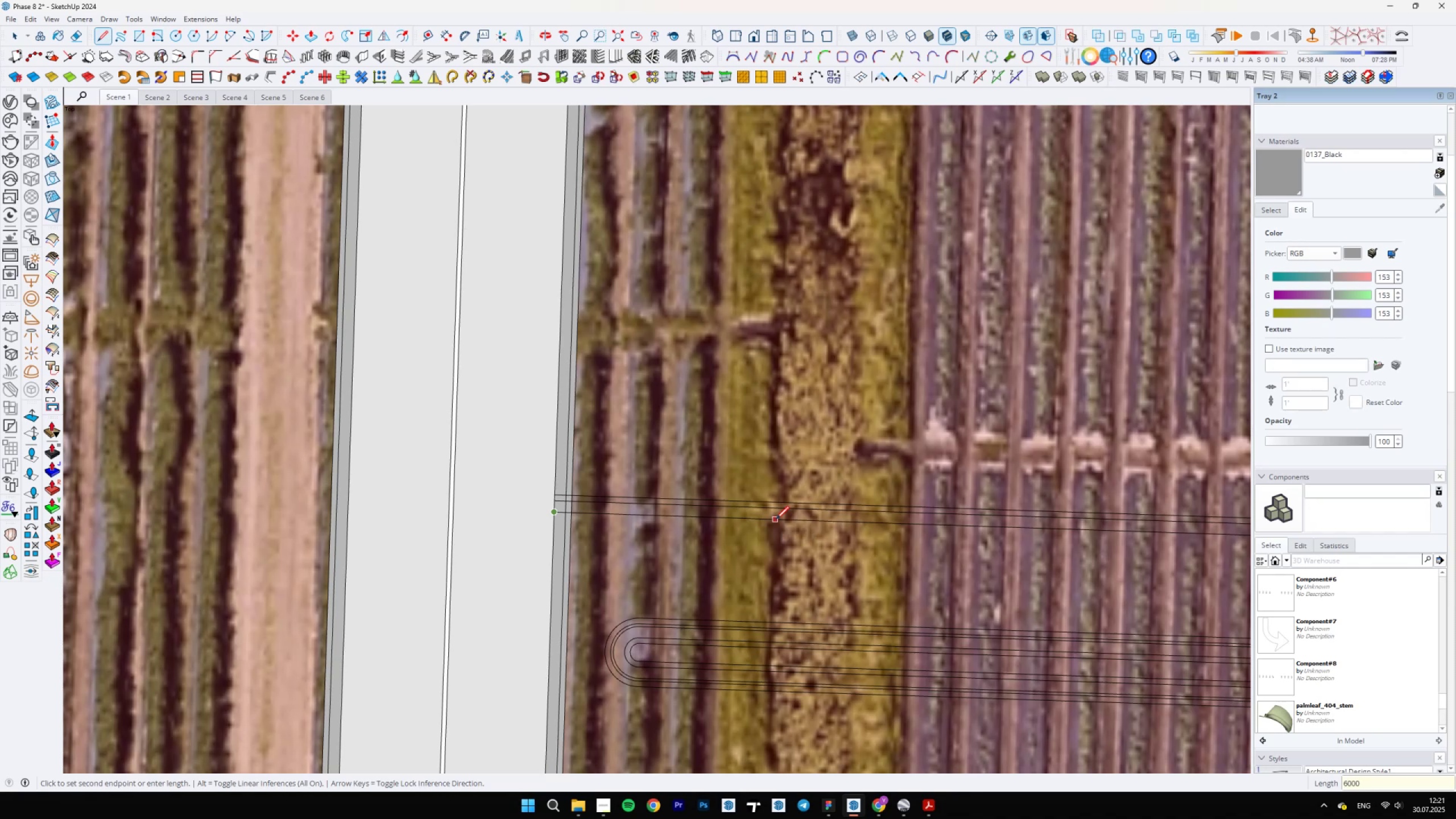 
key(Enter)
 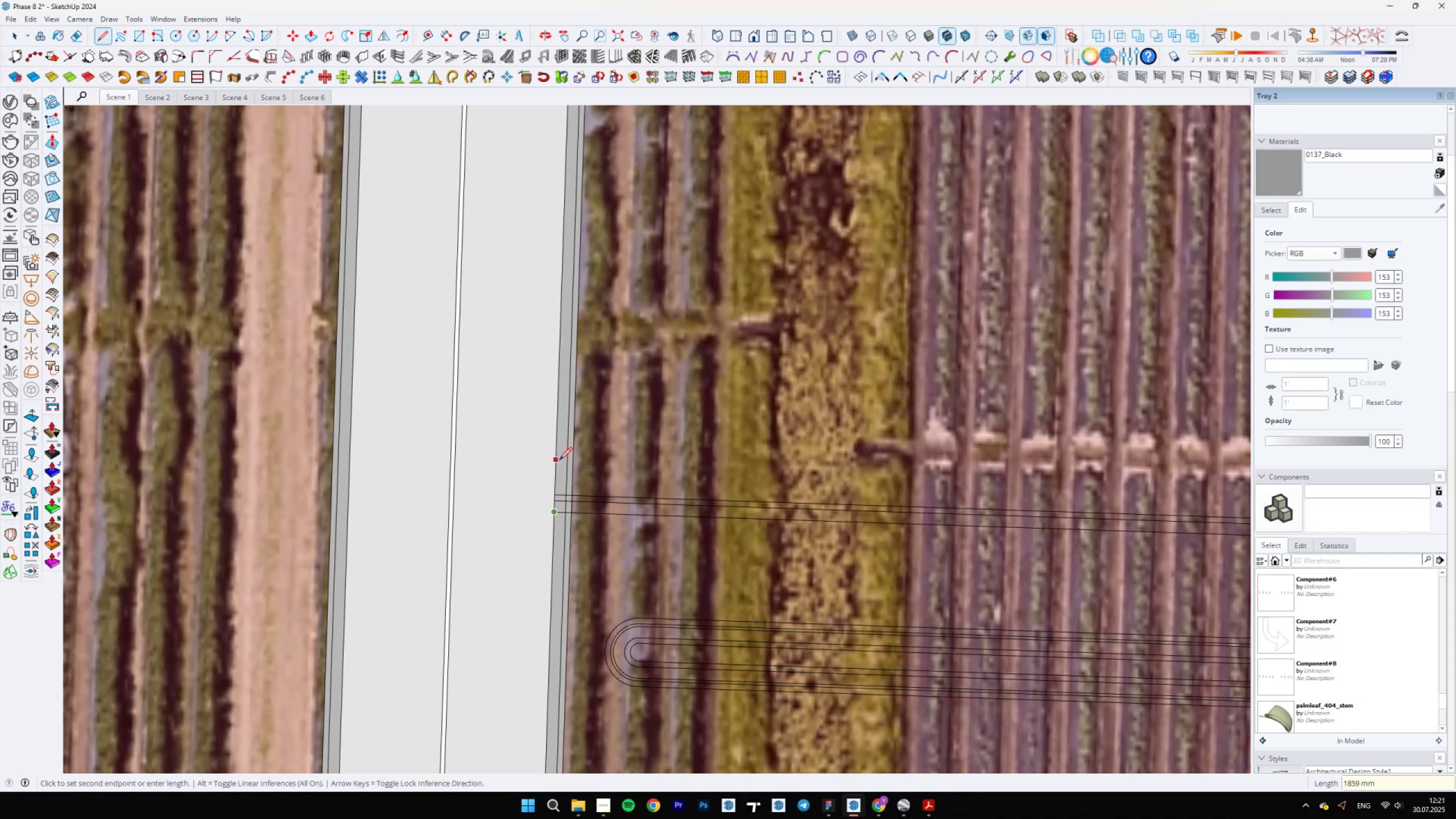 
type(6000)
 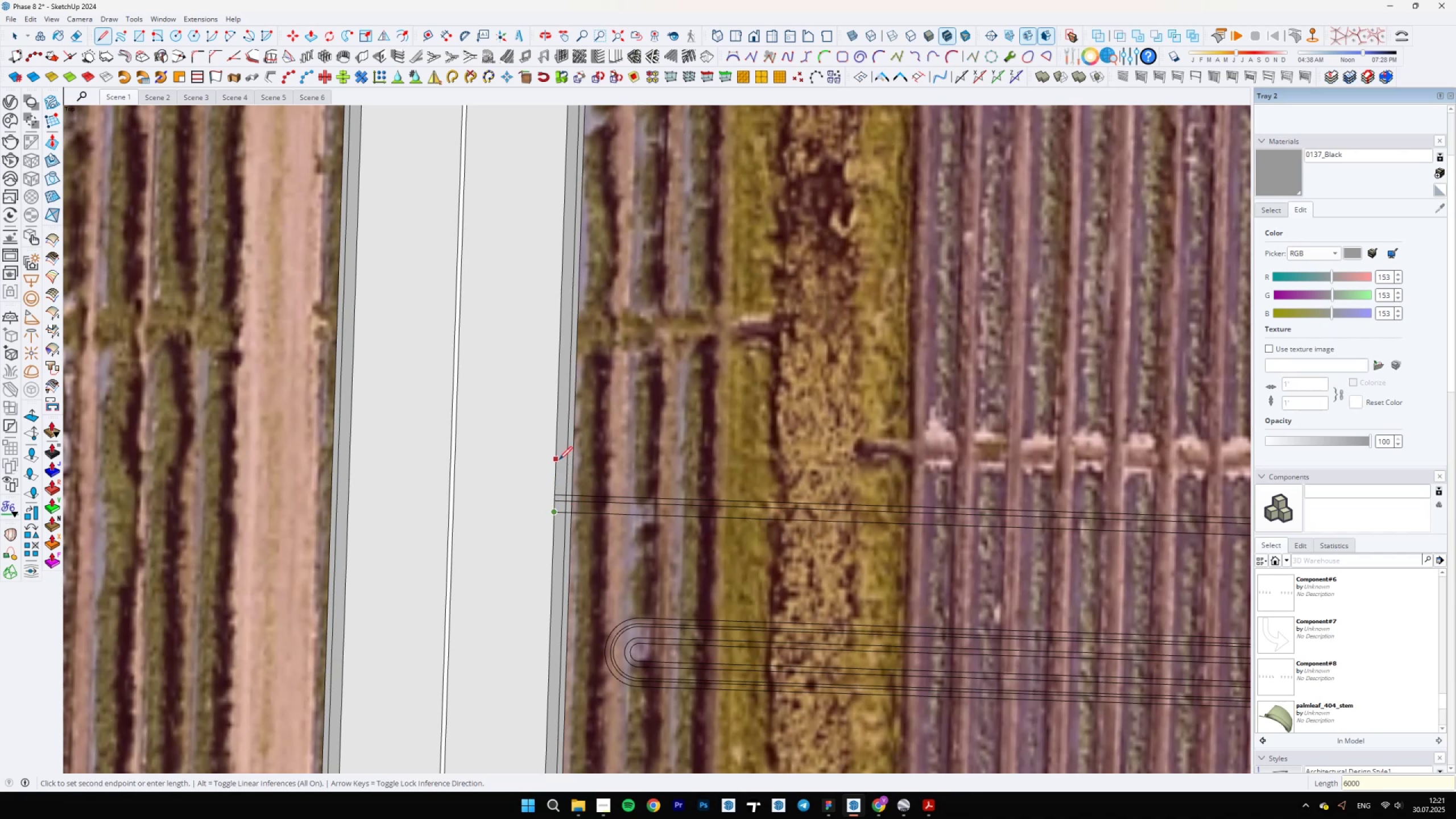 
key(Enter)
 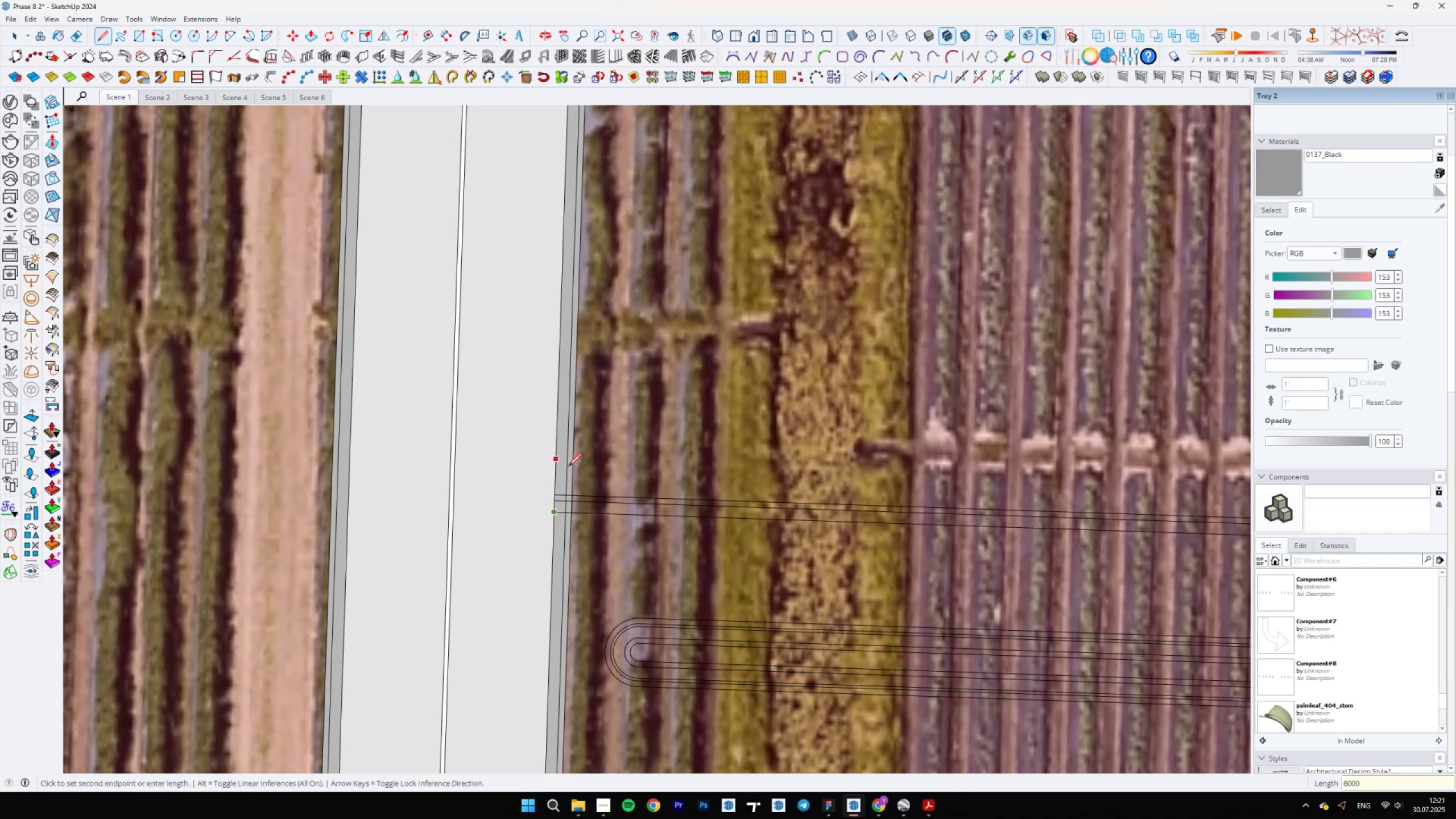 
scroll: coordinate [688, 577], scroll_direction: down, amount: 11.0
 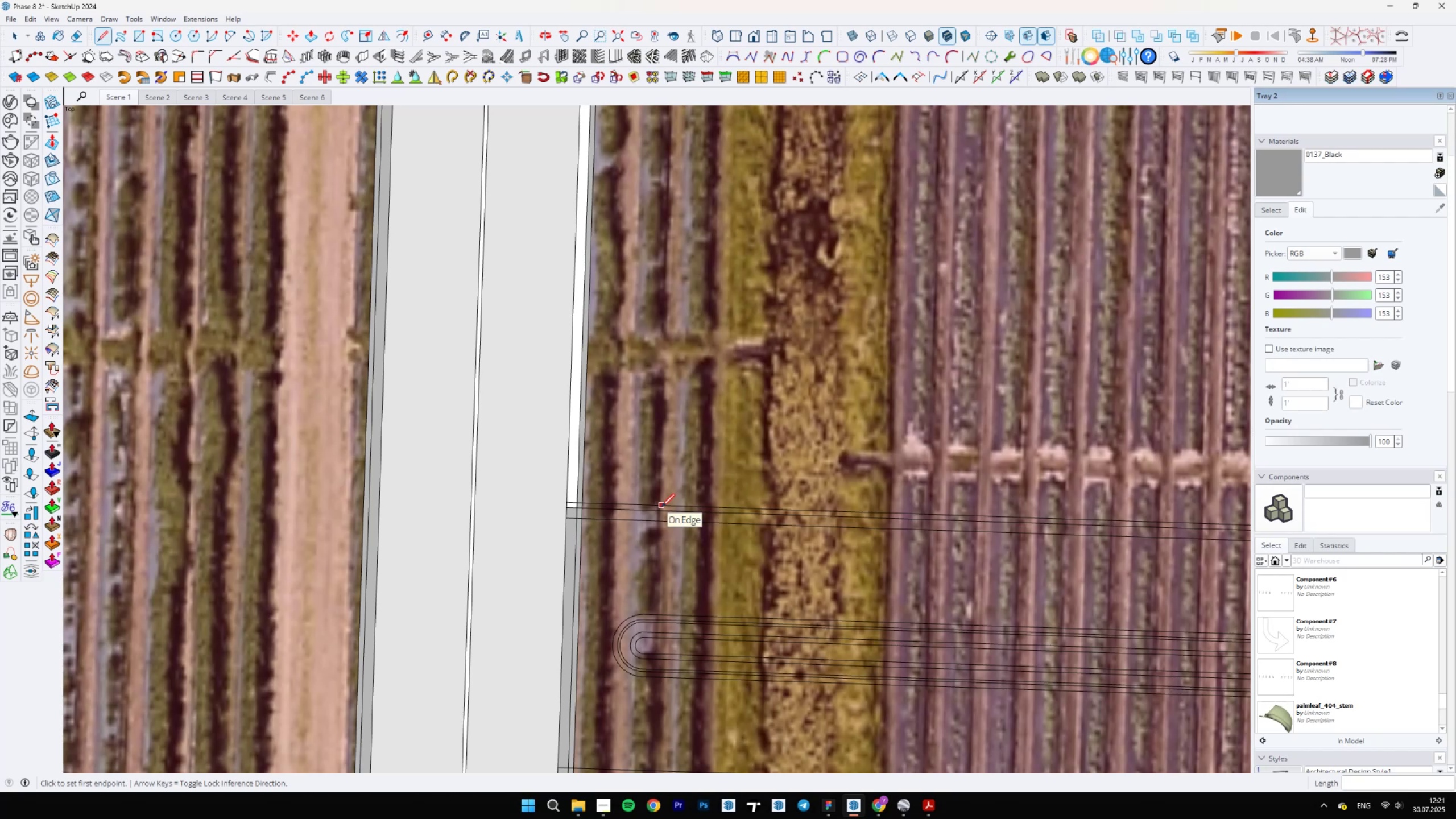 
scroll: coordinate [567, 512], scroll_direction: up, amount: 8.0
 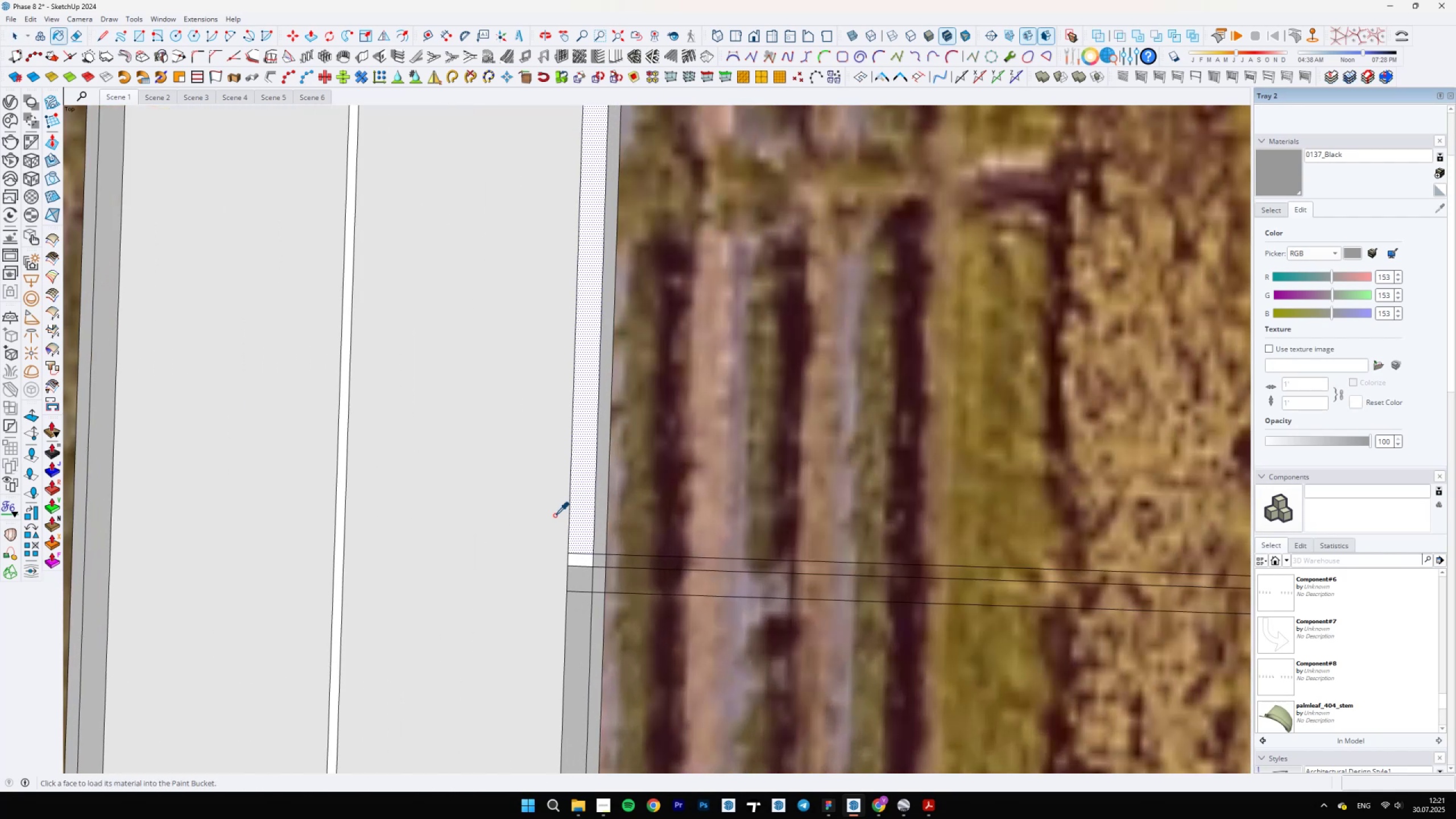 
key(Space)
 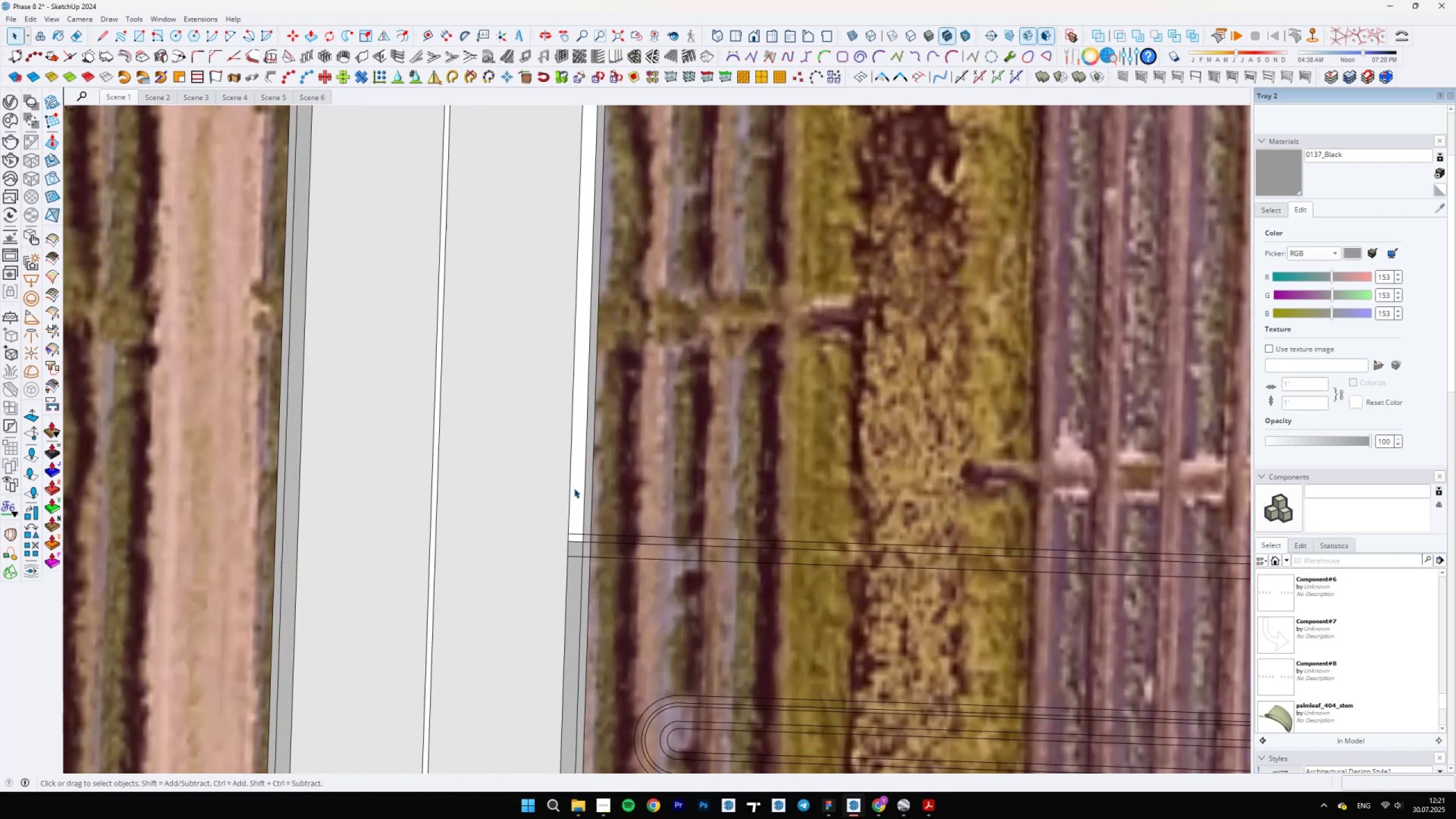 
left_click([574, 491])
 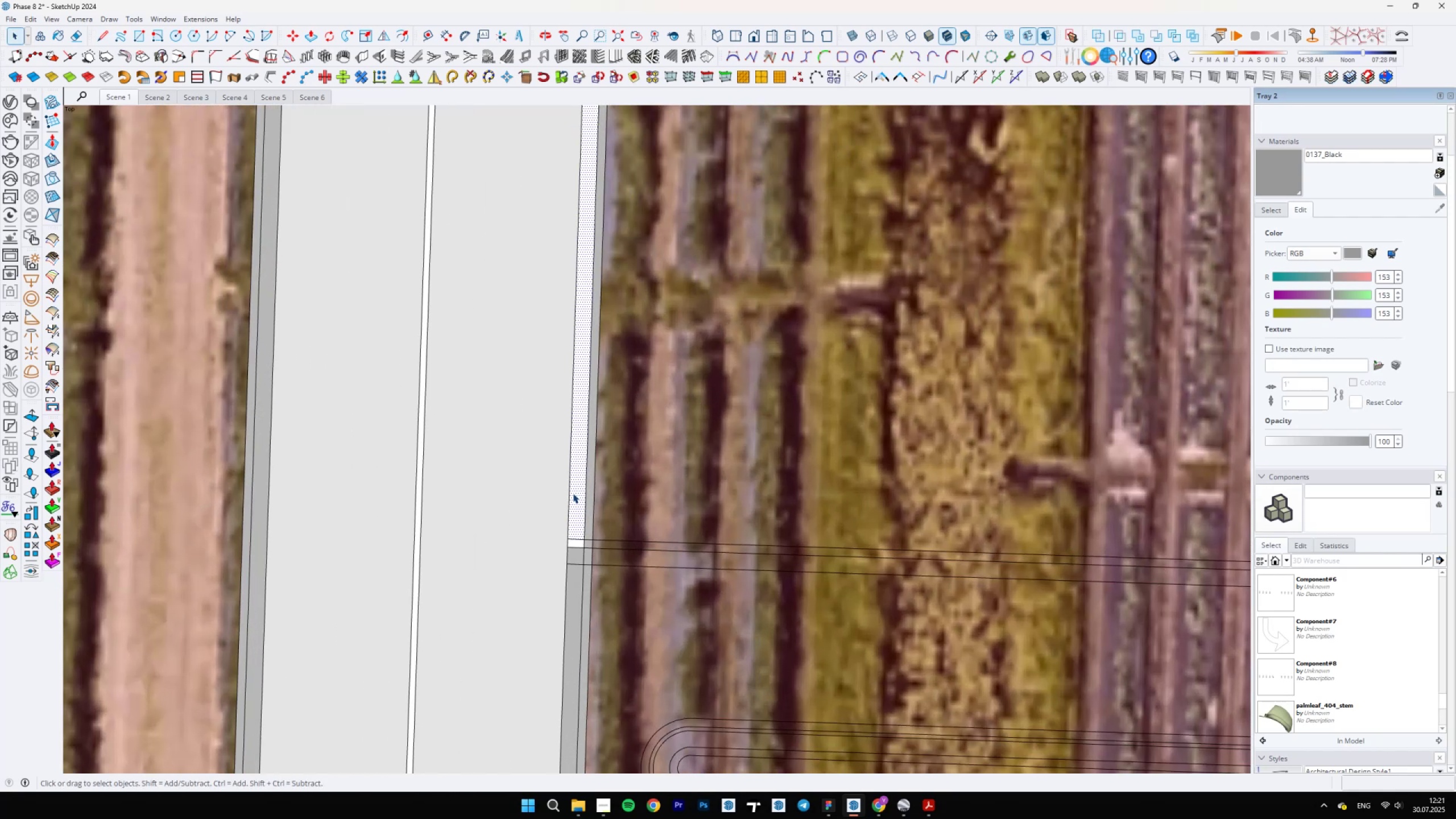 
key(B)
 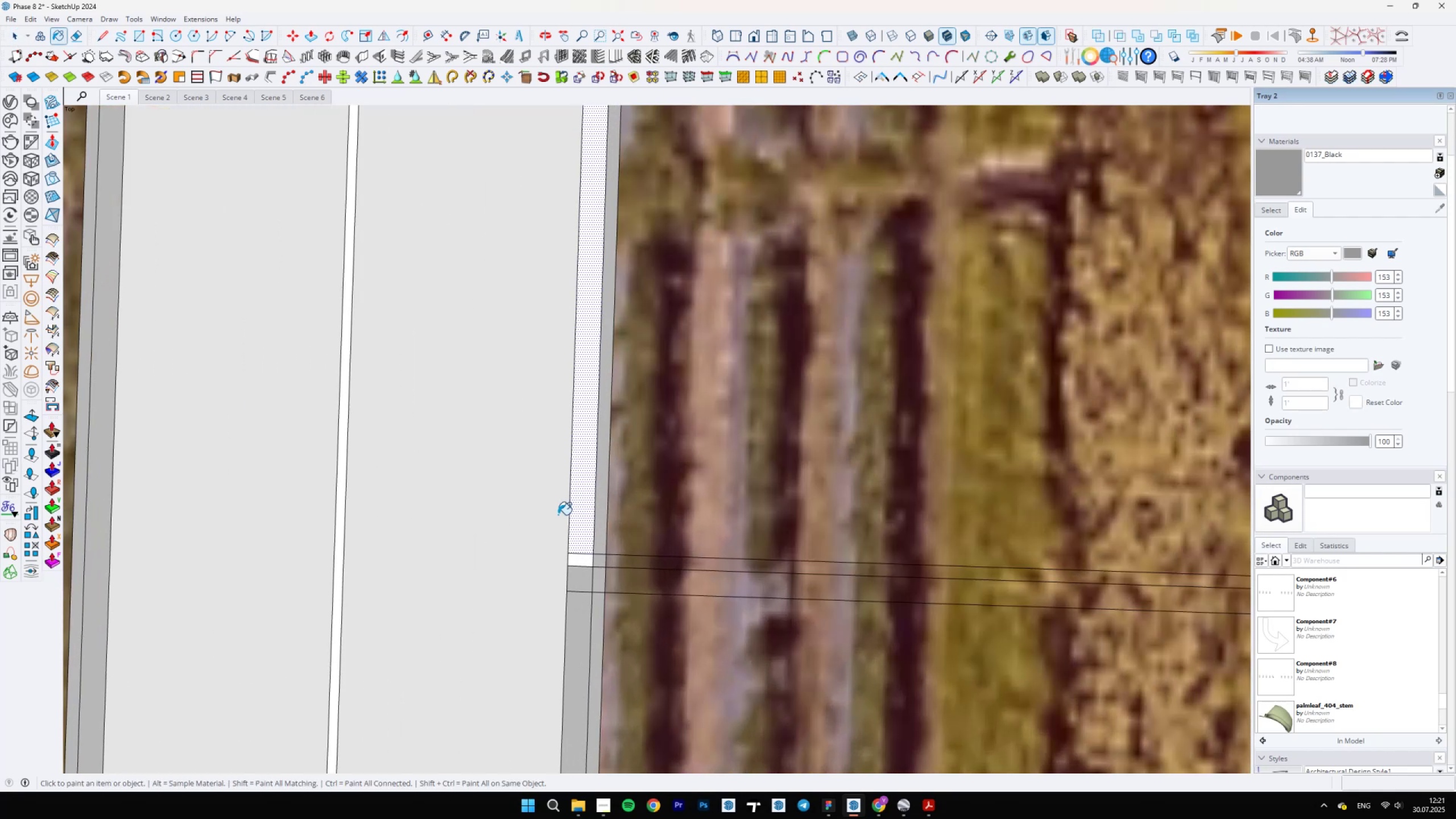 
hold_key(key=AltLeft, duration=0.58)
left_click([555, 515])
 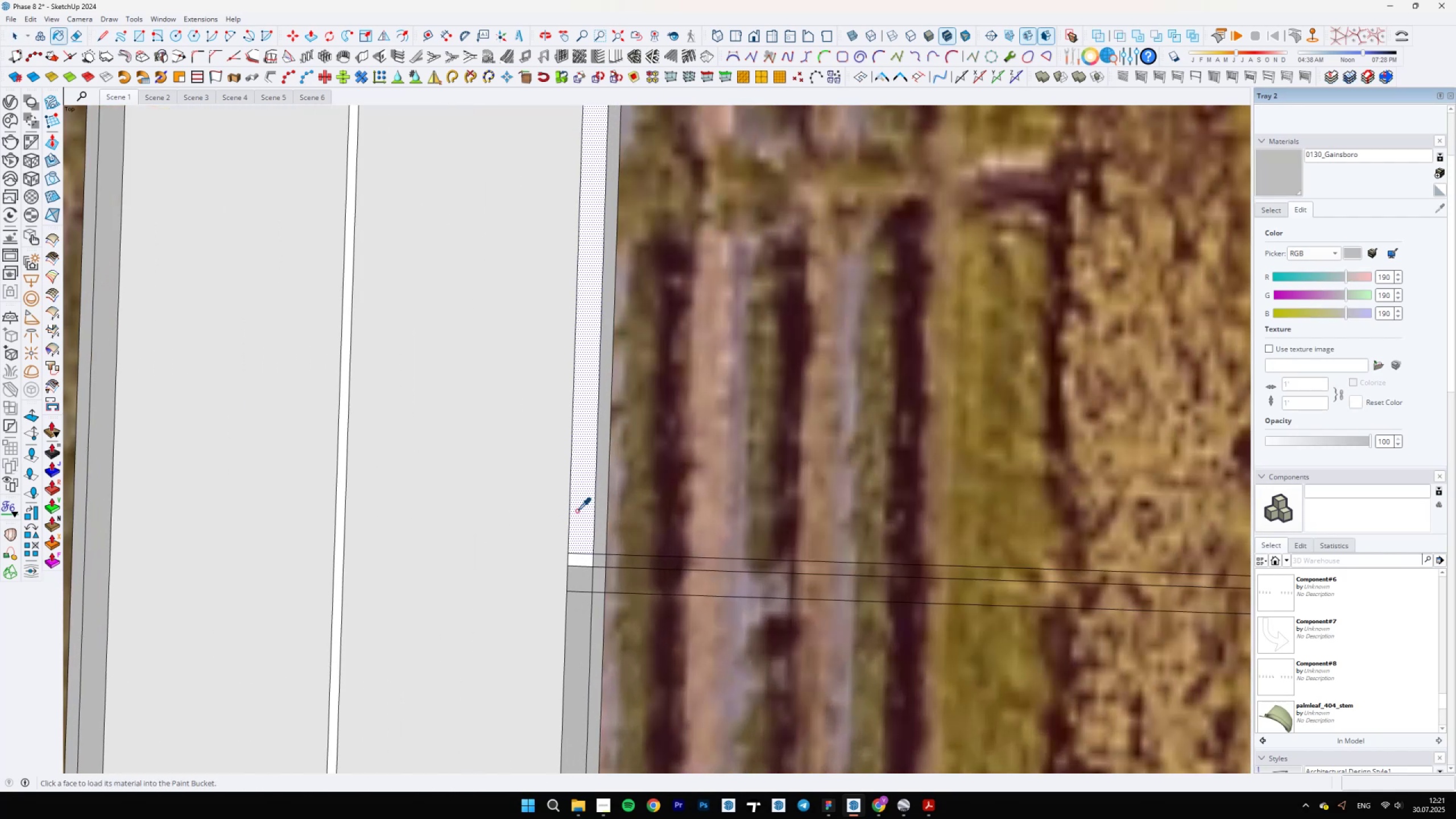 
double_click([584, 510])
 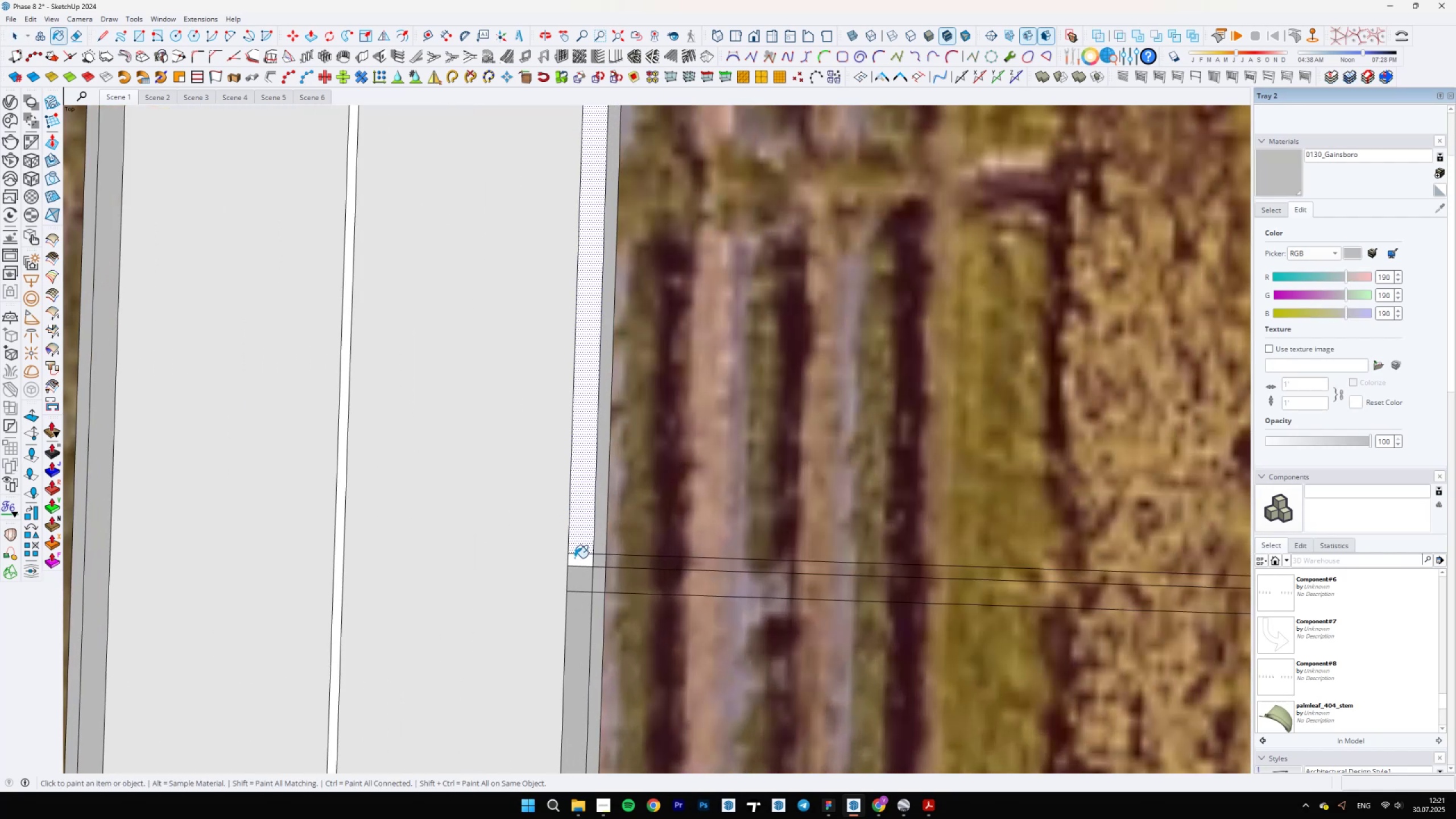 
triple_click([575, 559])
 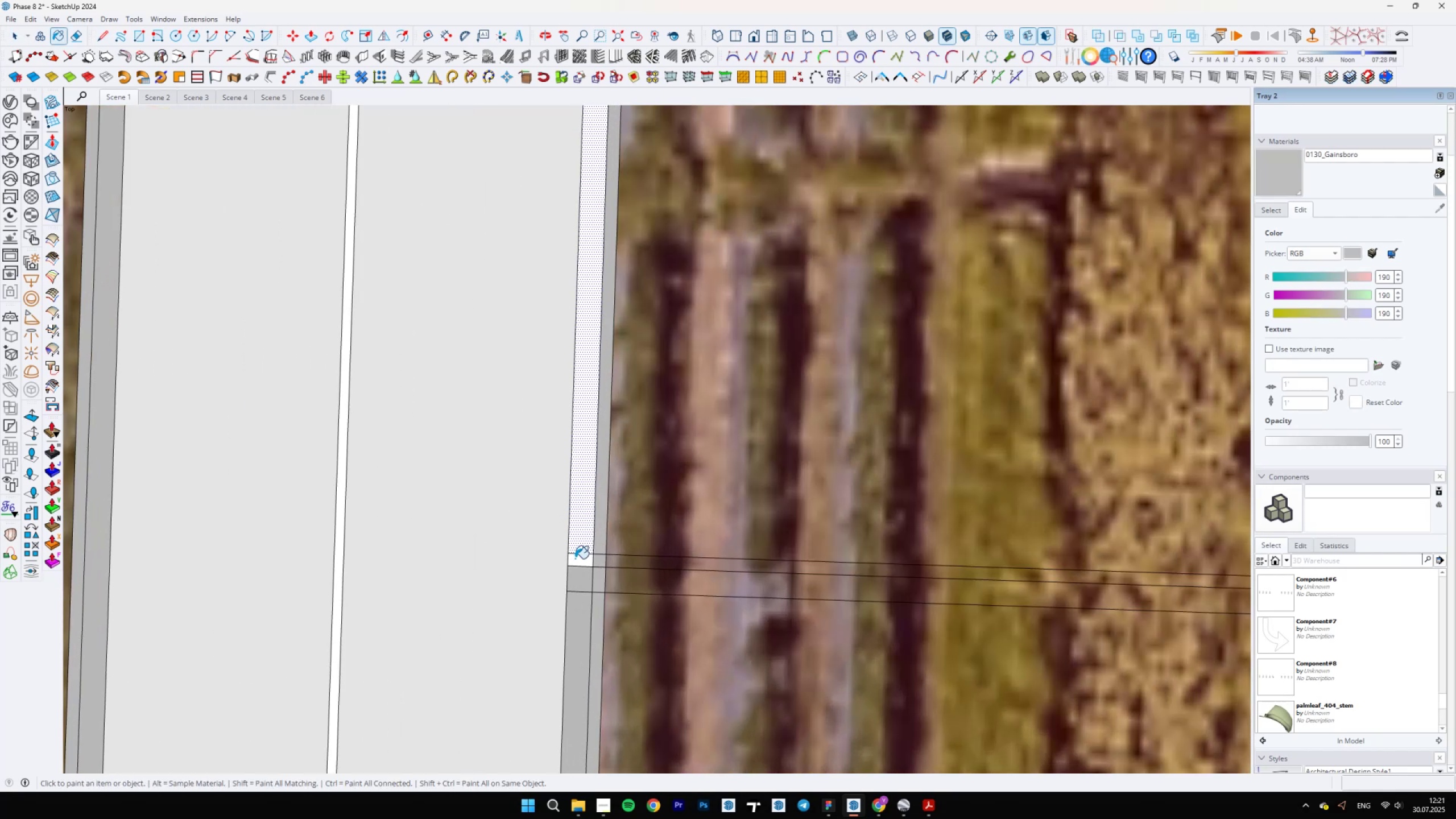 
key(Space)
 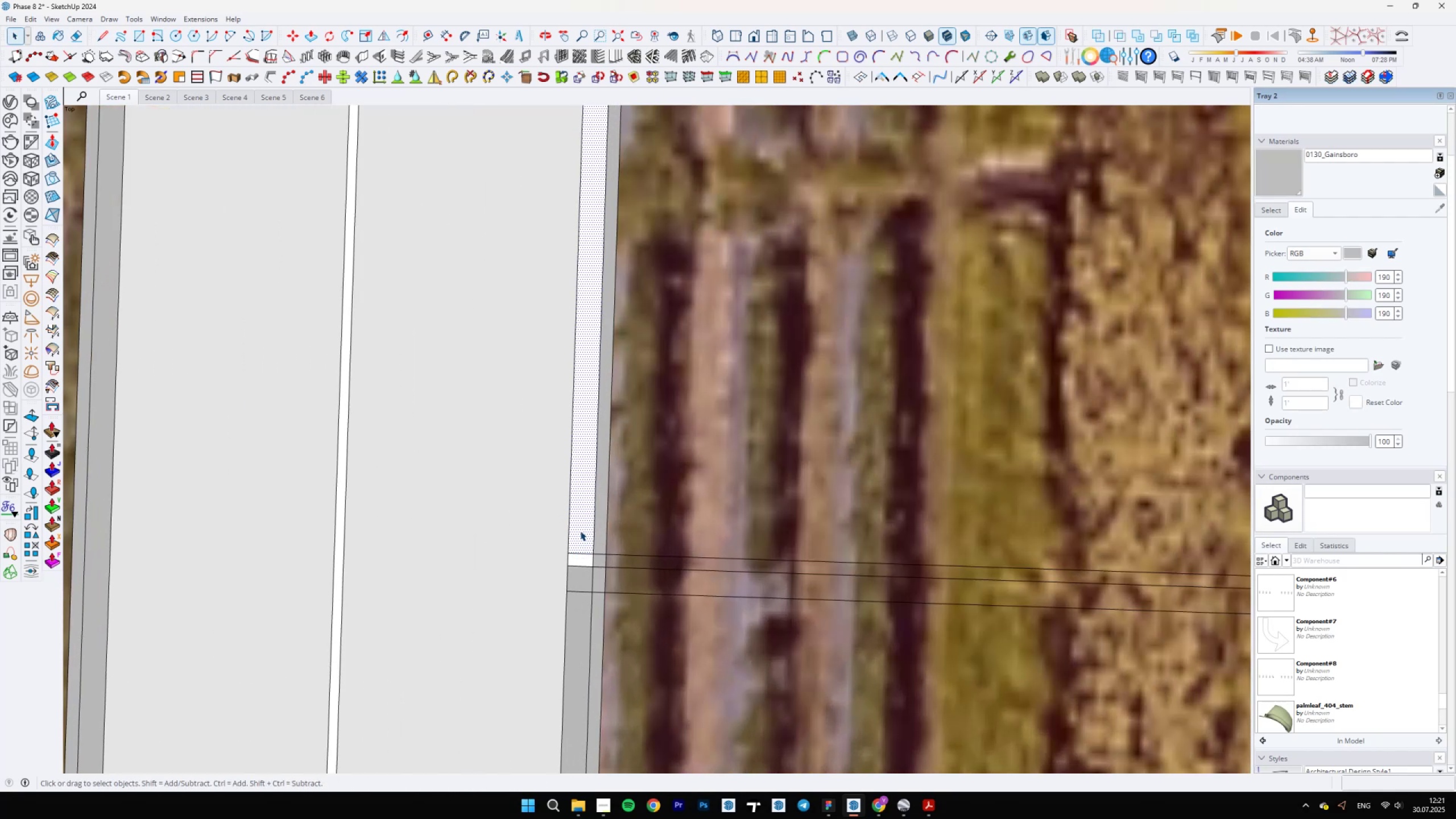 
key(Delete)
 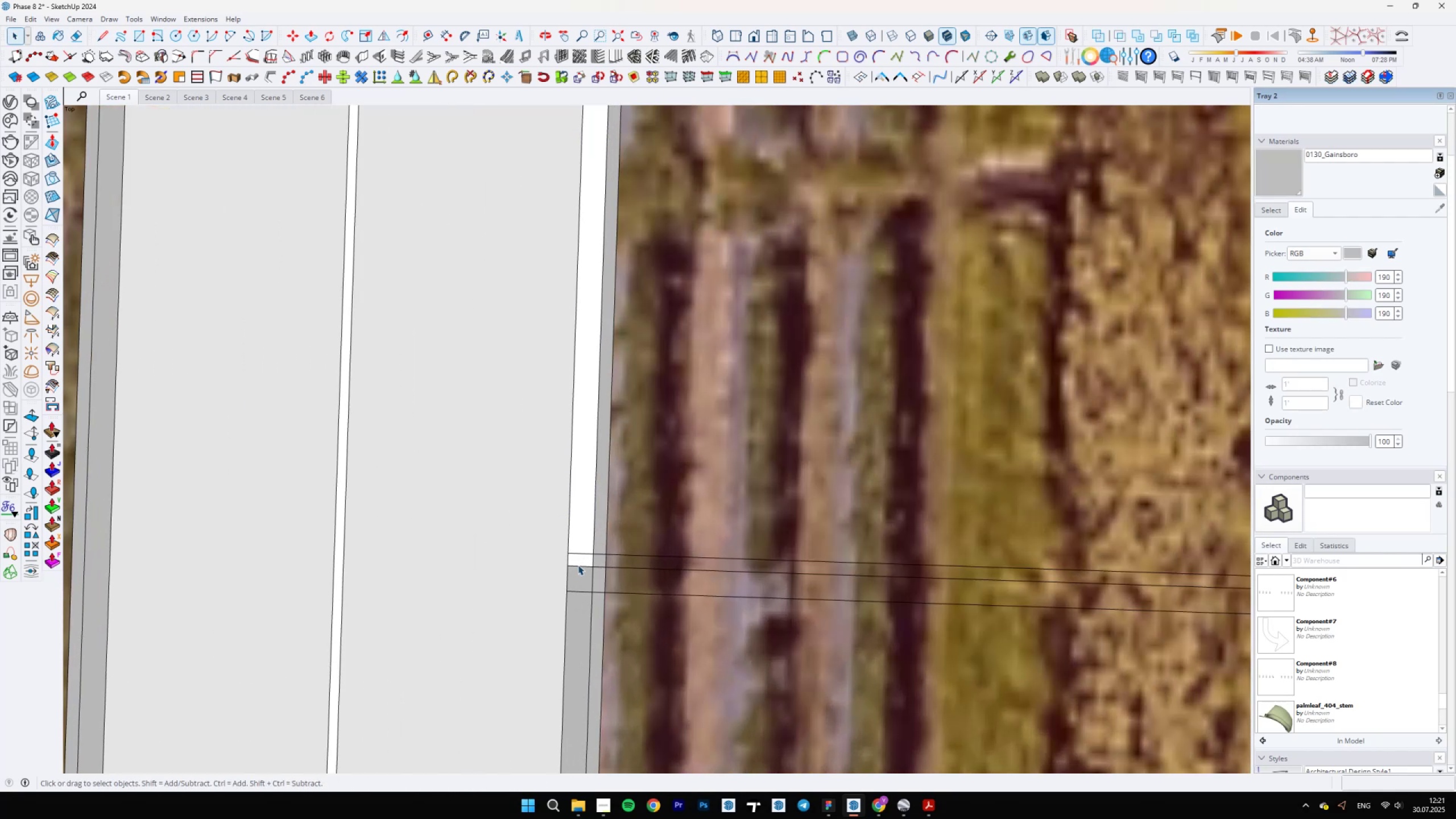 
left_click([582, 559])
 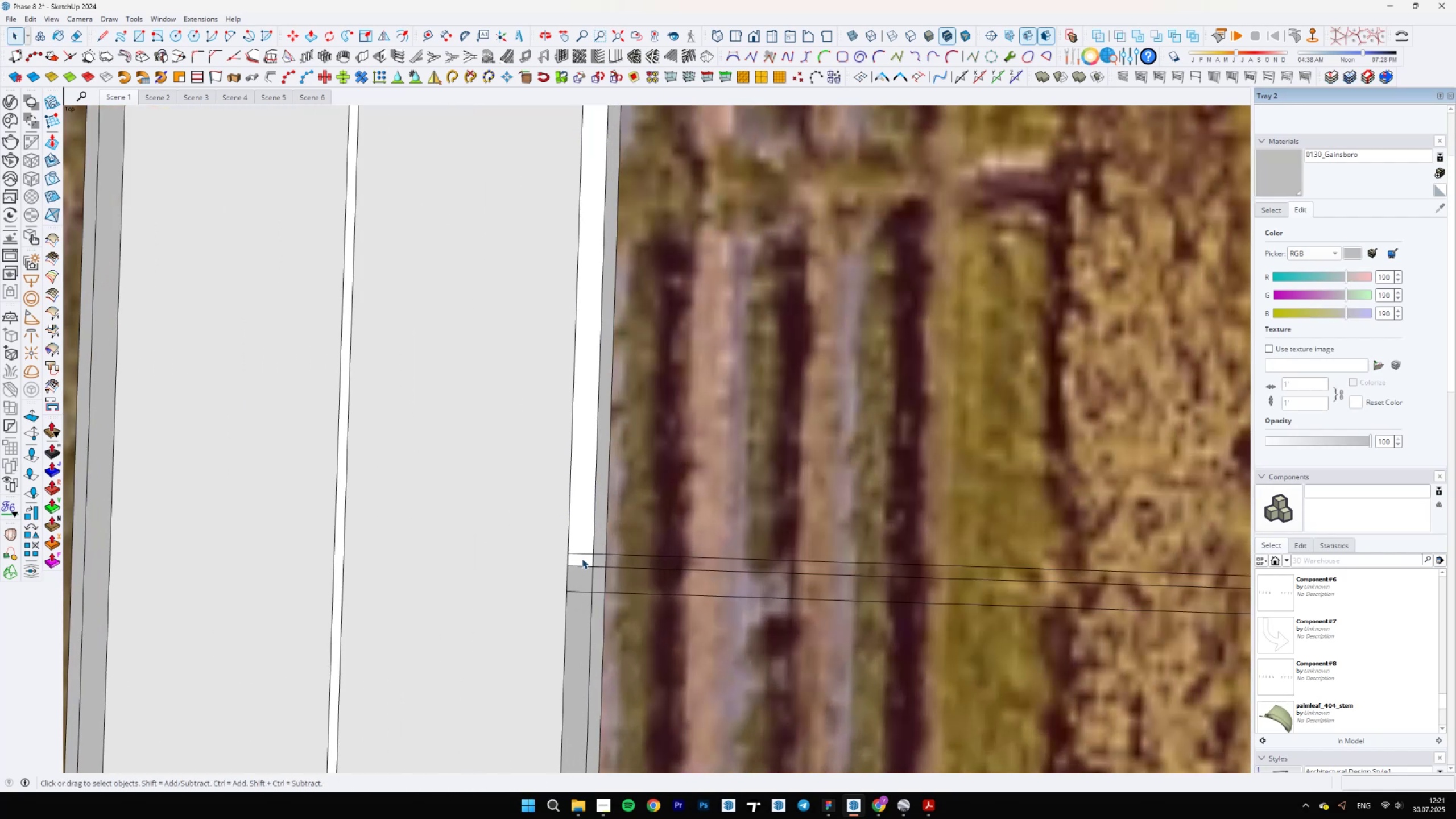 
key(Delete)
 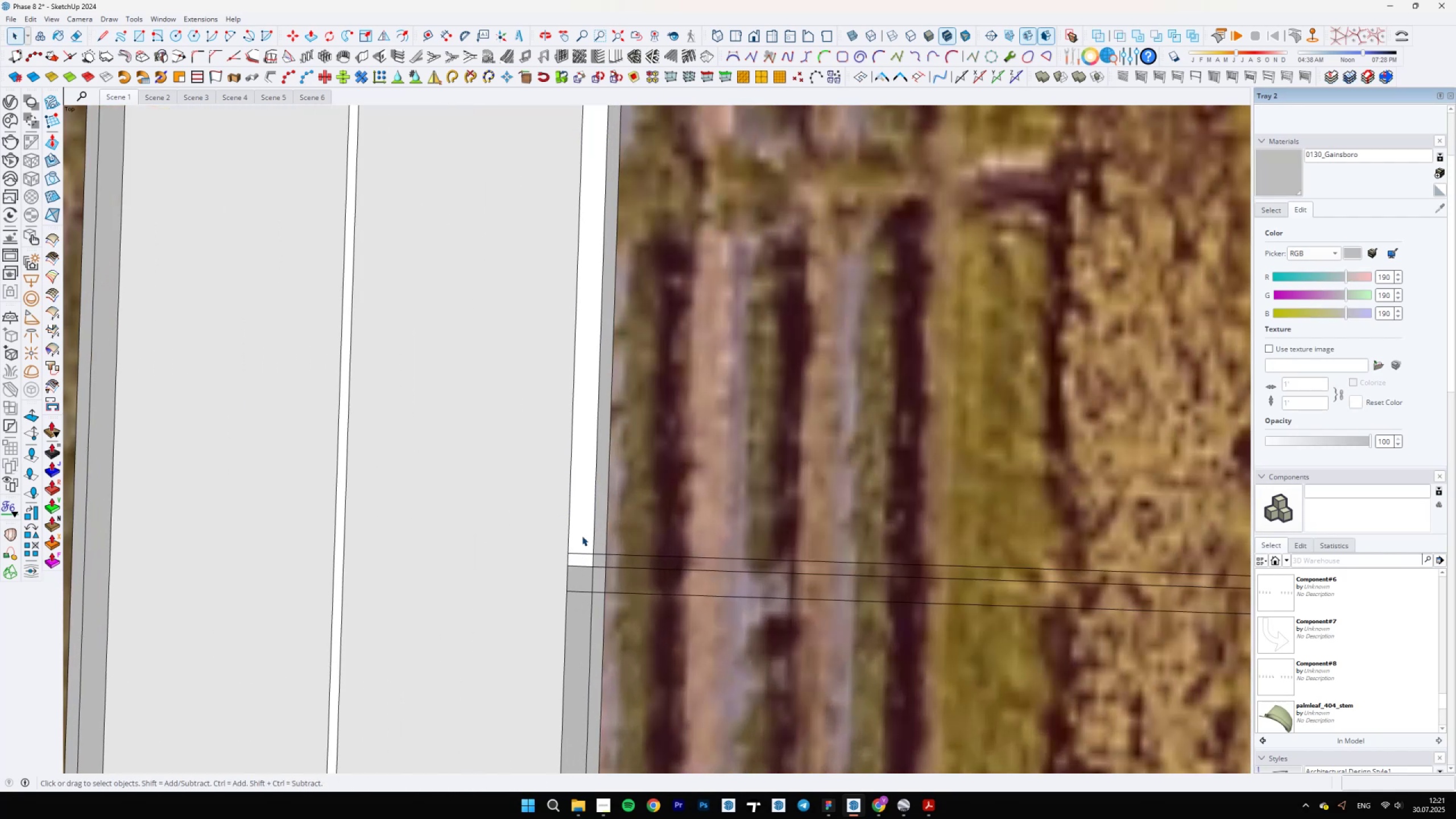 
double_click([582, 530])
 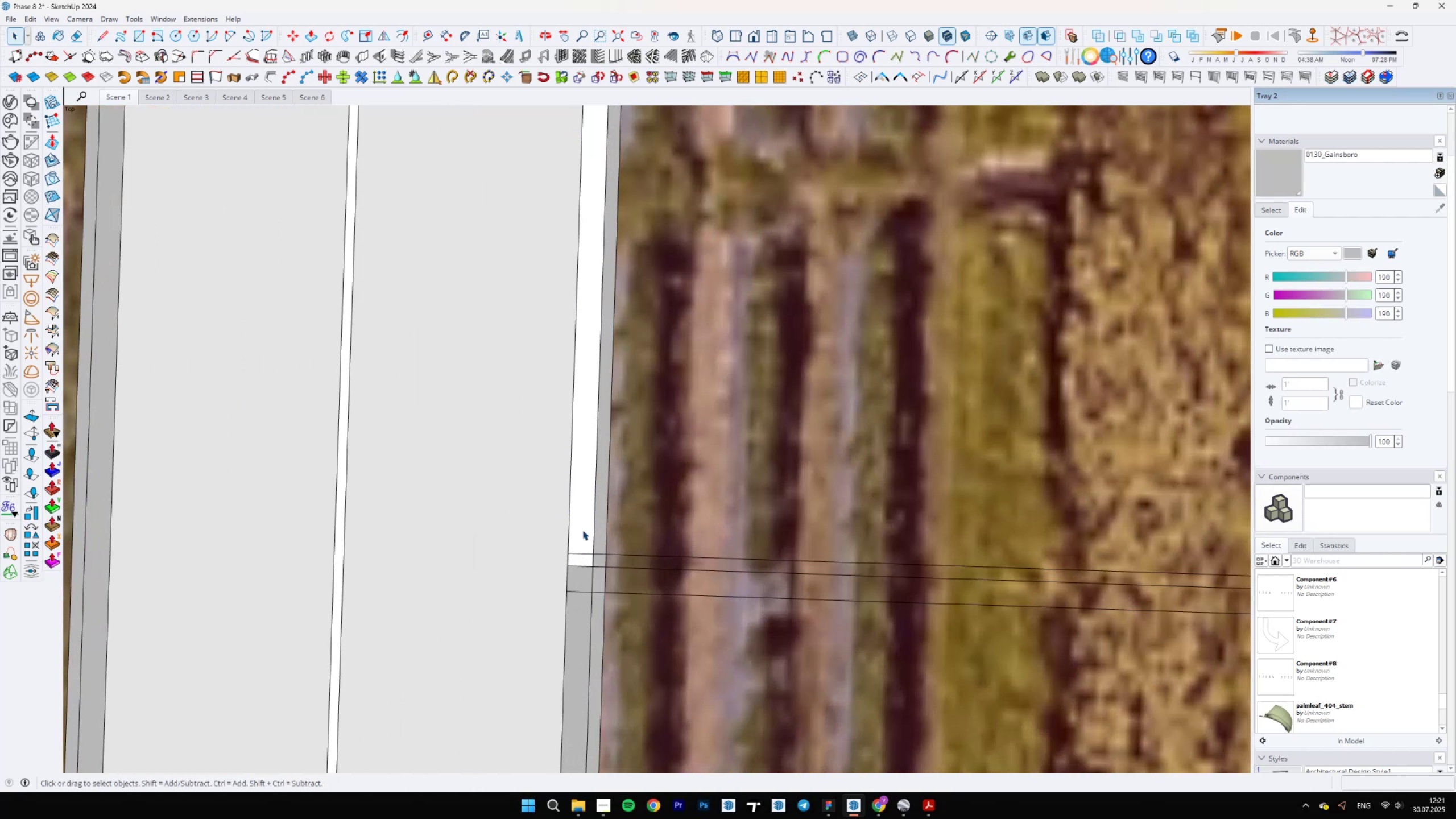 
key(Delete)
 